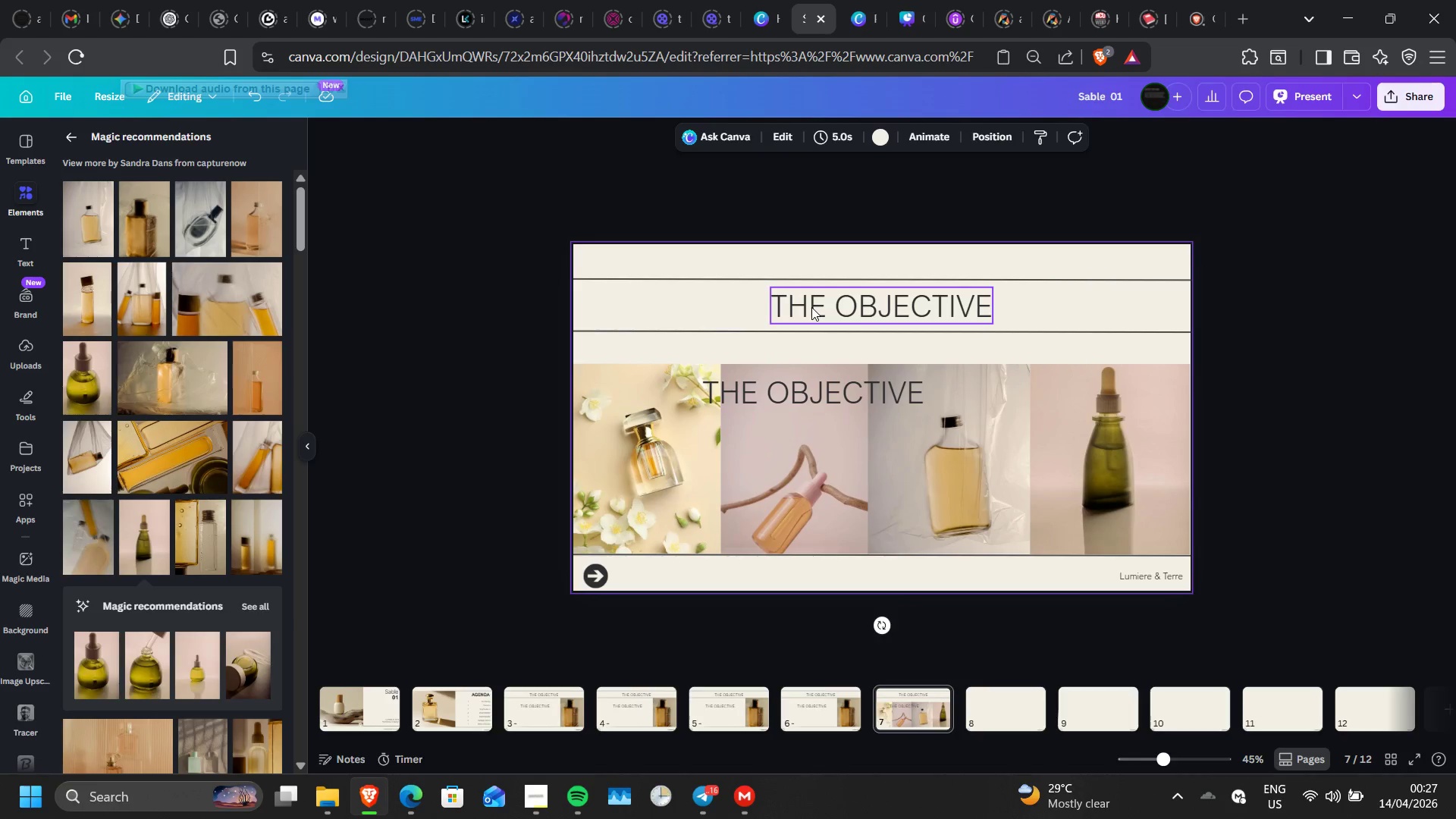 
double_click([811, 307])
 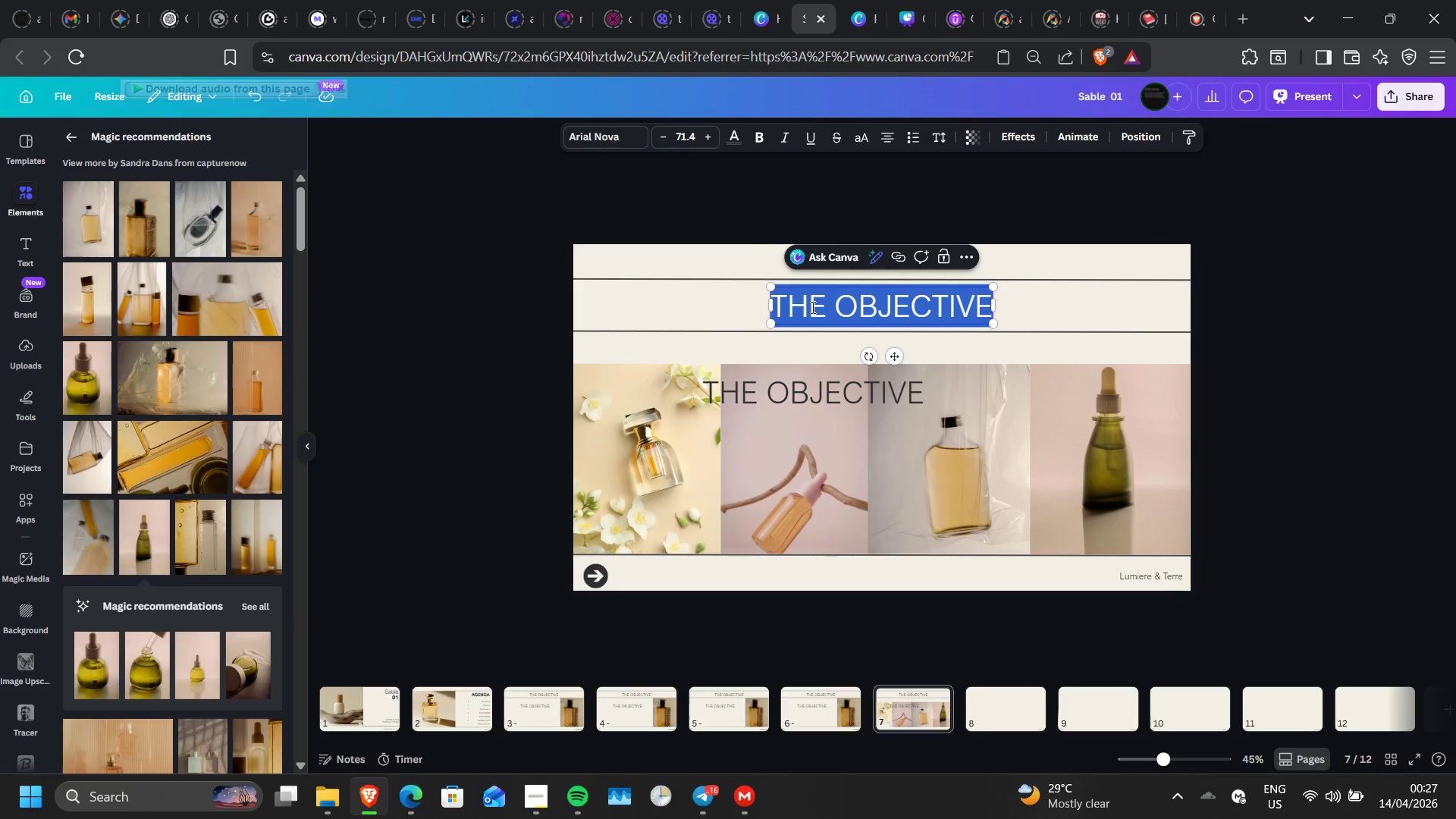 
triple_click([811, 307])
 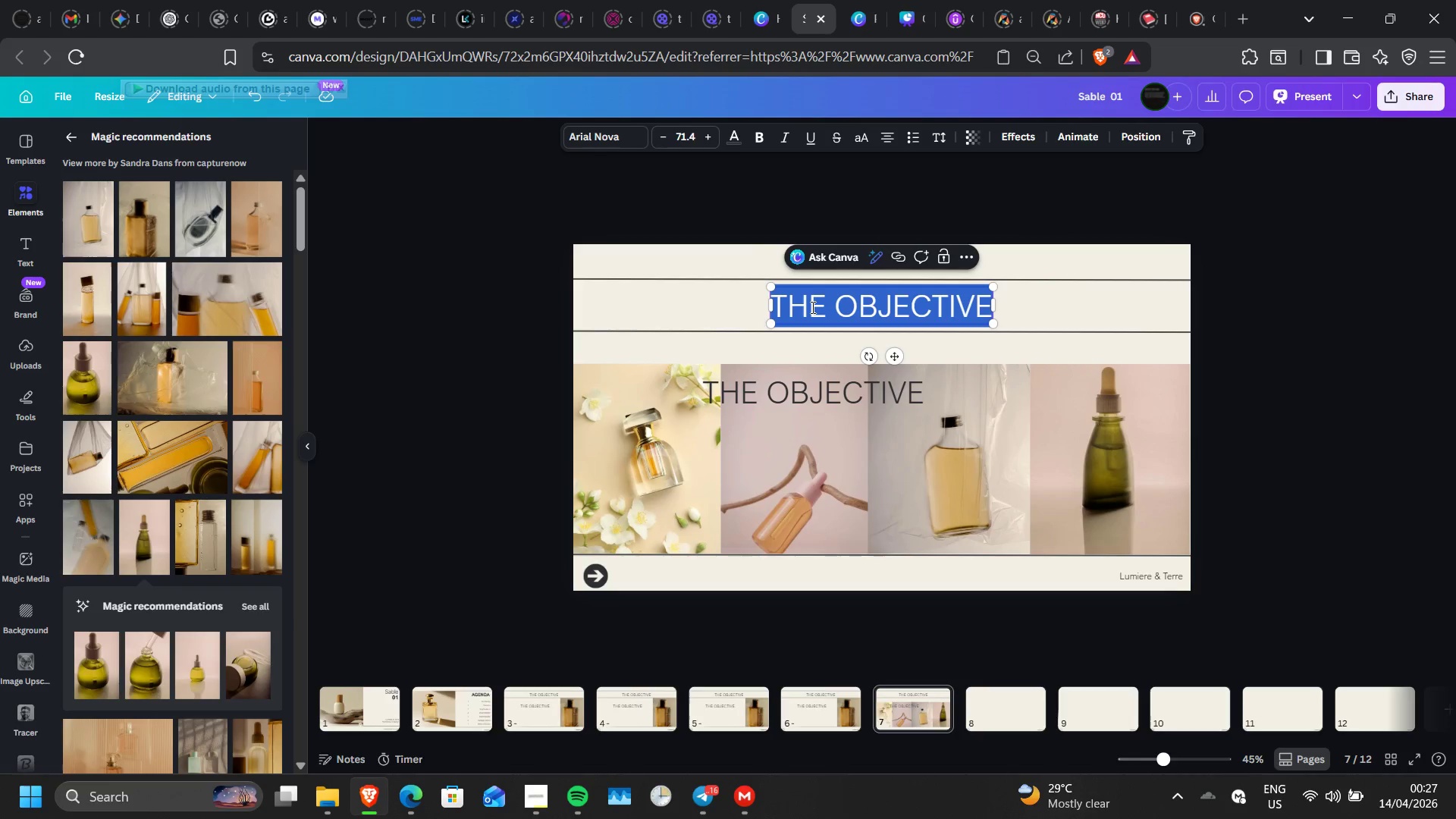 
type(VISUAL INSPIRATION)
 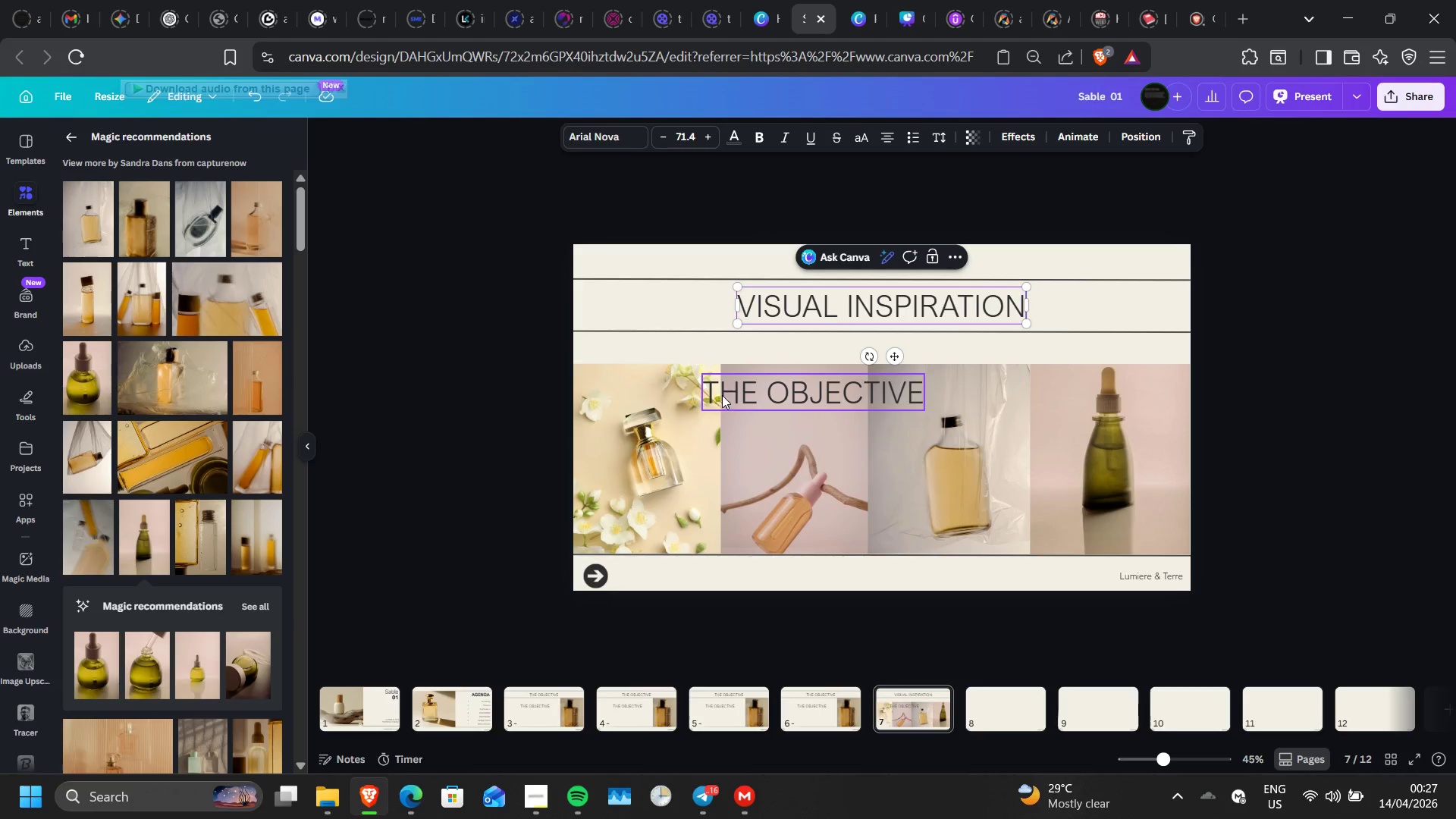 
left_click([726, 395])
 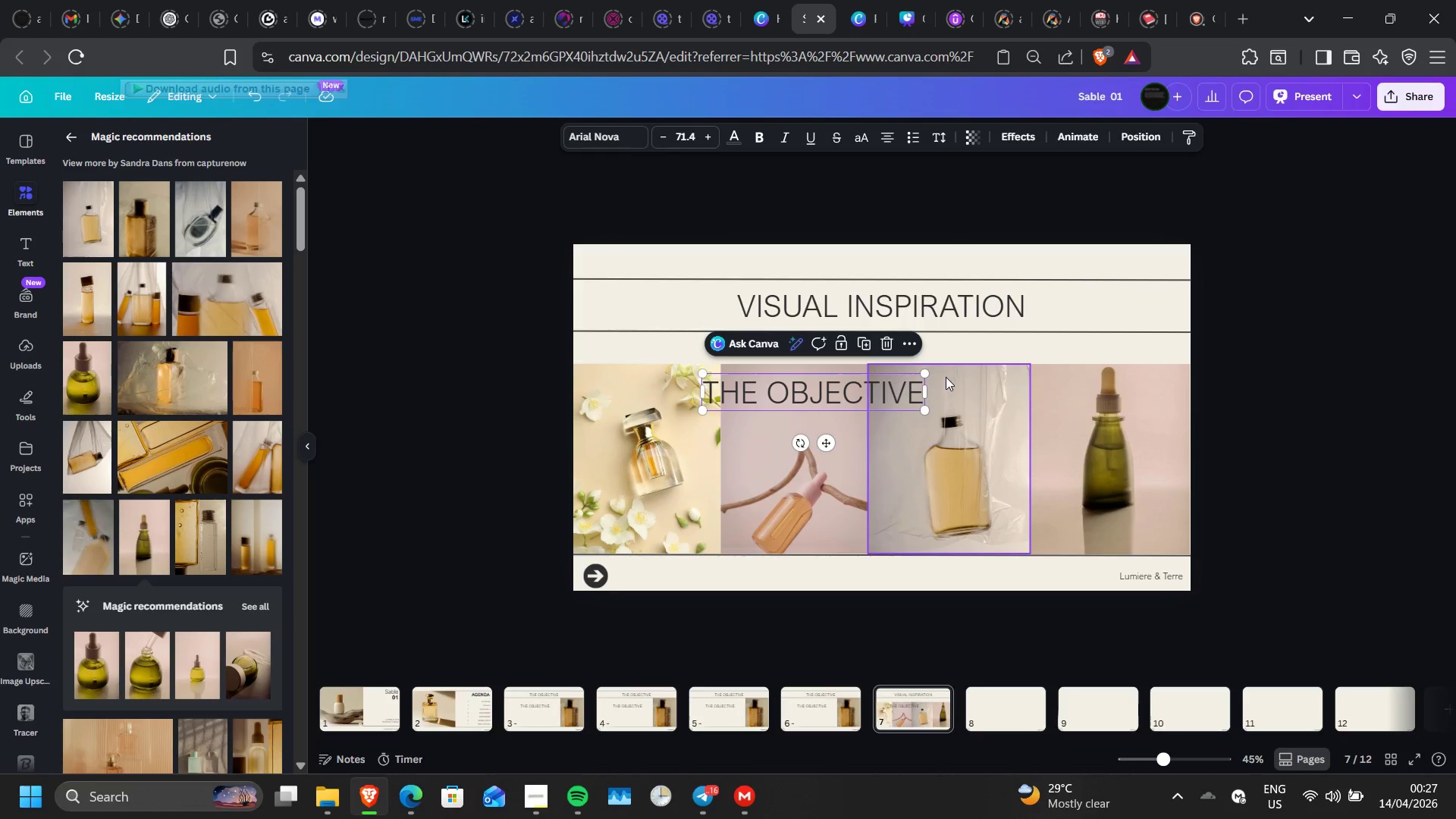 
left_click_drag(start_coordinate=[925, 375], to_coordinate=[784, 388])
 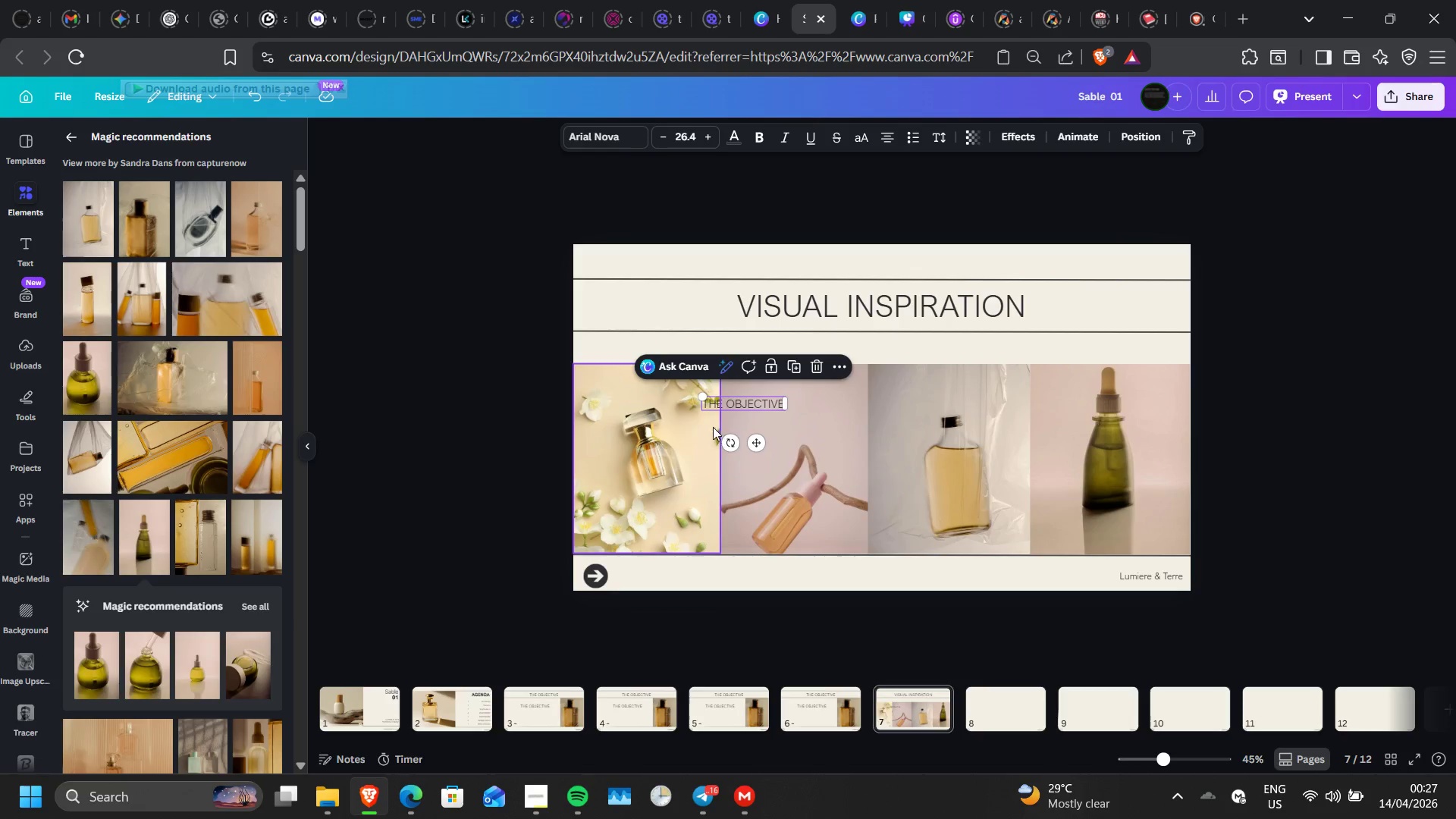 
wait(5.34)
 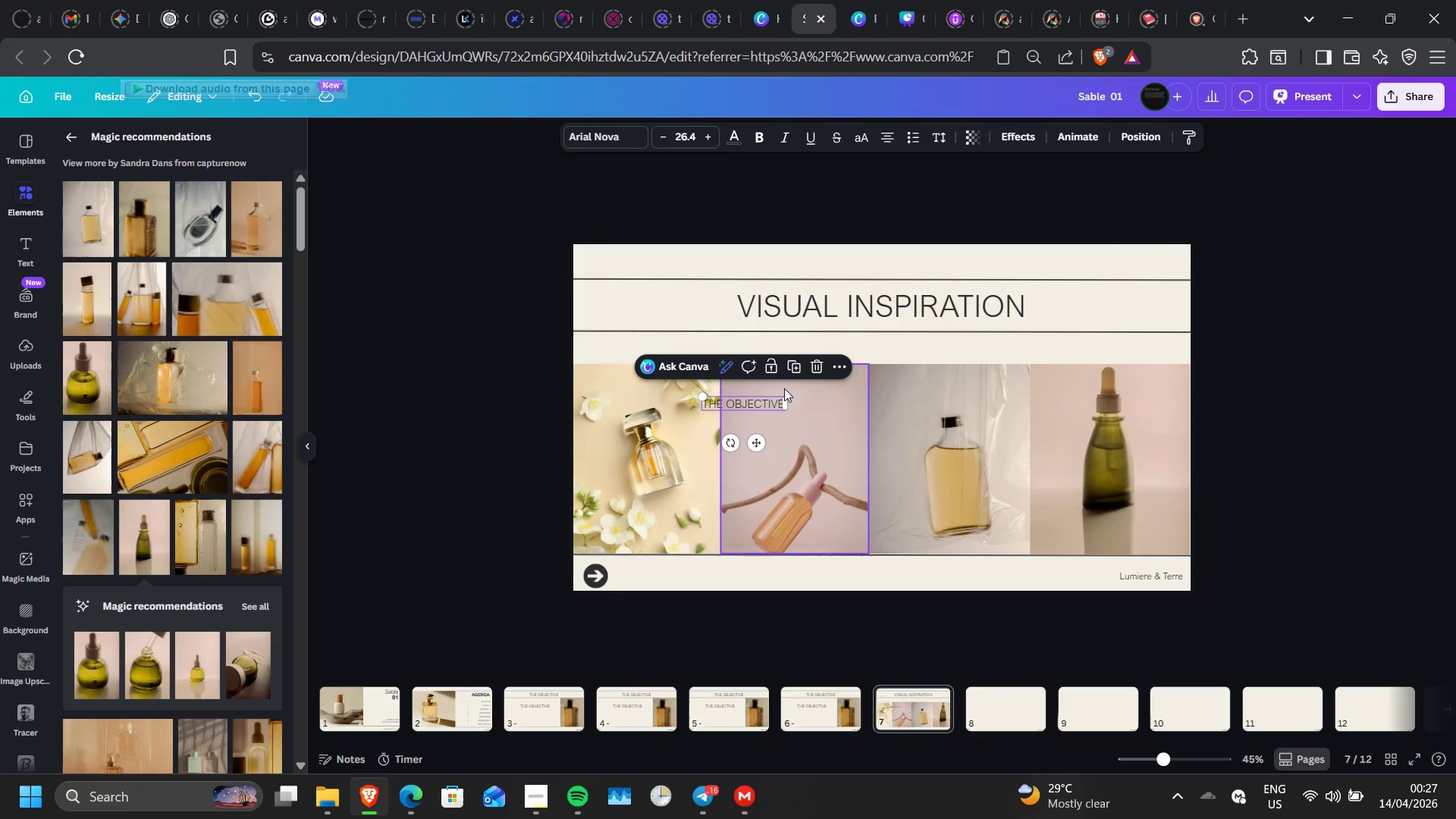 
left_click_drag(start_coordinate=[751, 441], to_coordinate=[645, 387])
 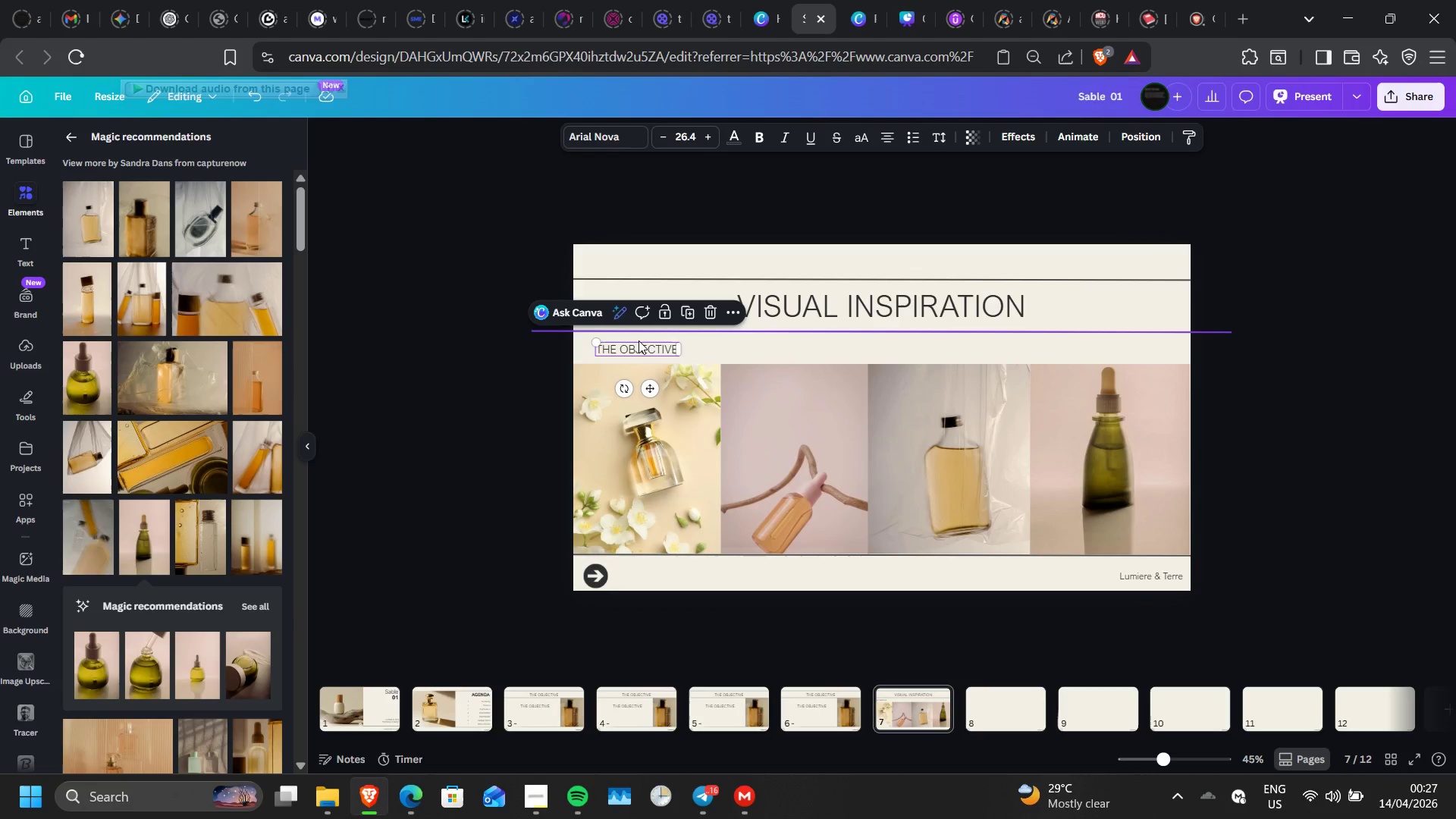 
double_click([639, 340])
 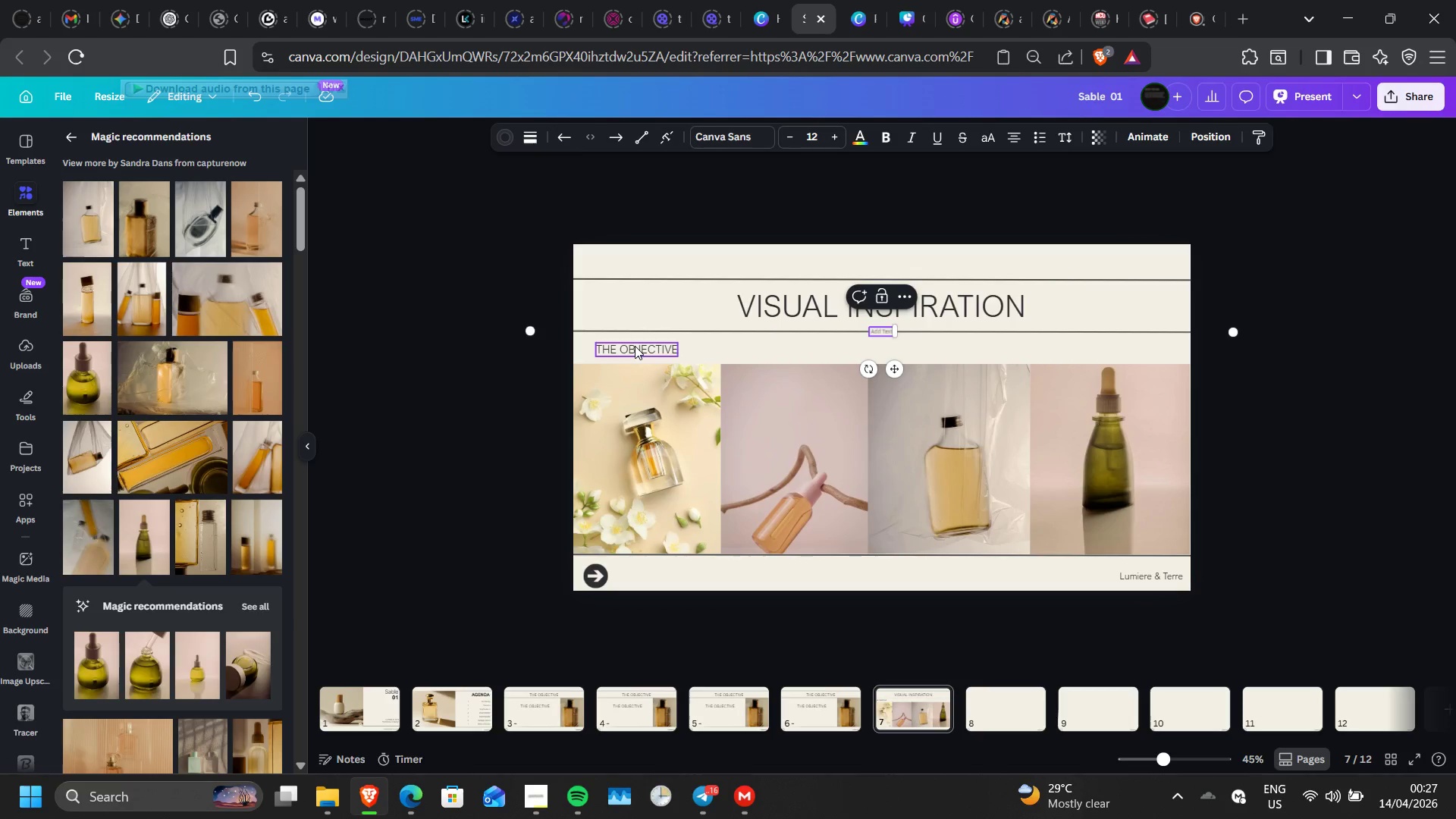 
double_click([635, 346])
 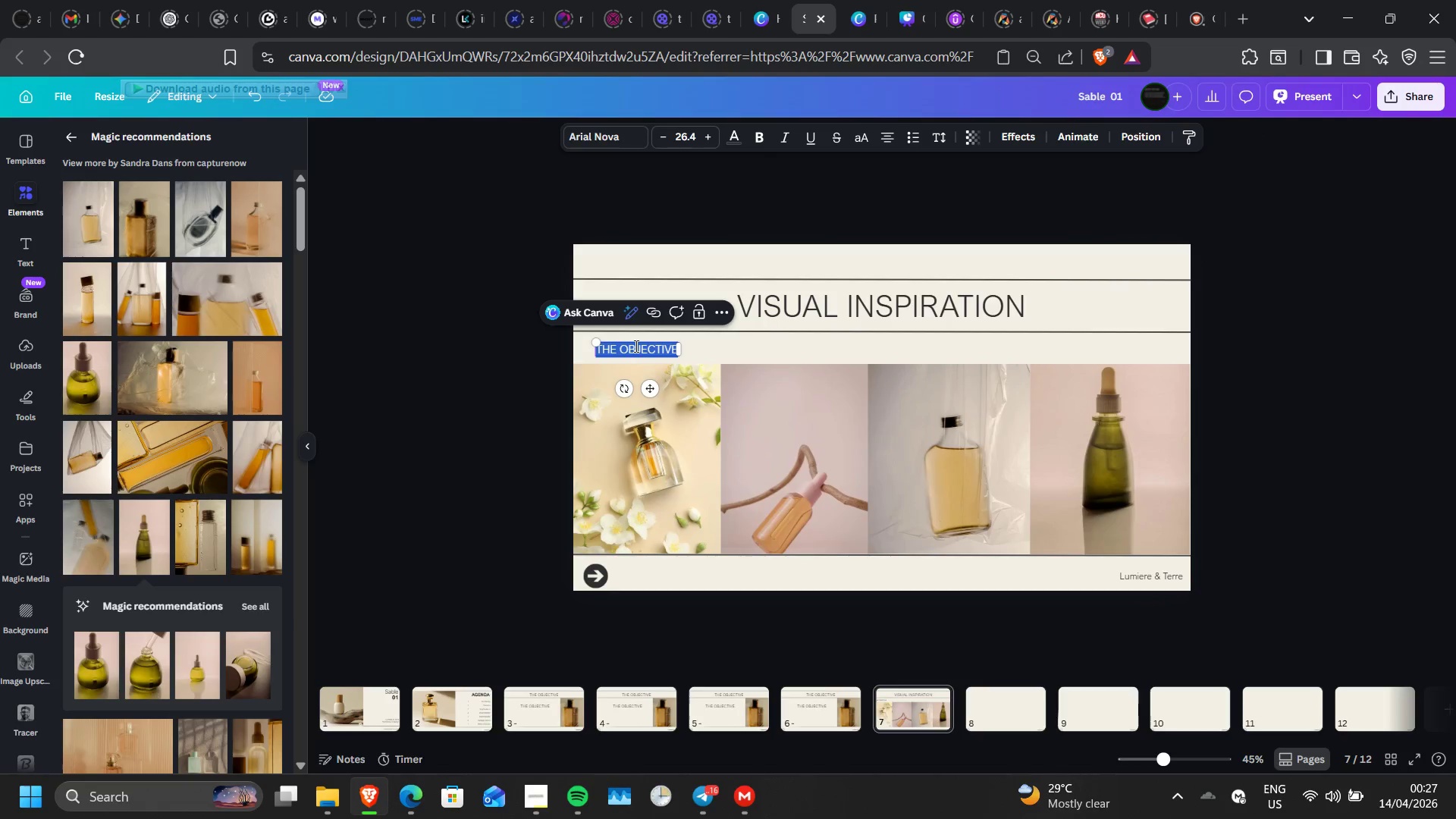 
type(CONCEPT ONE)
 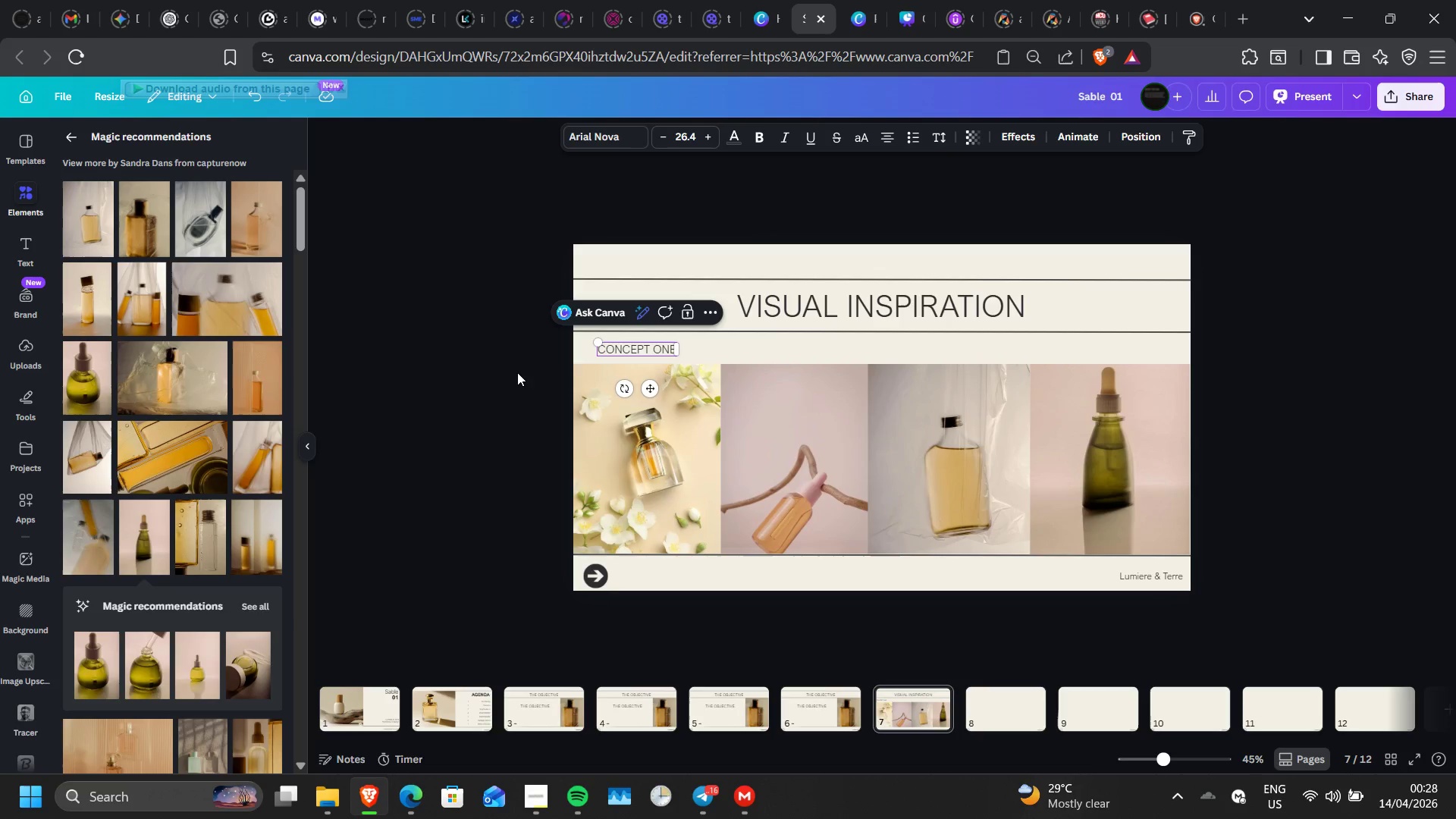 
left_click([517, 372])
 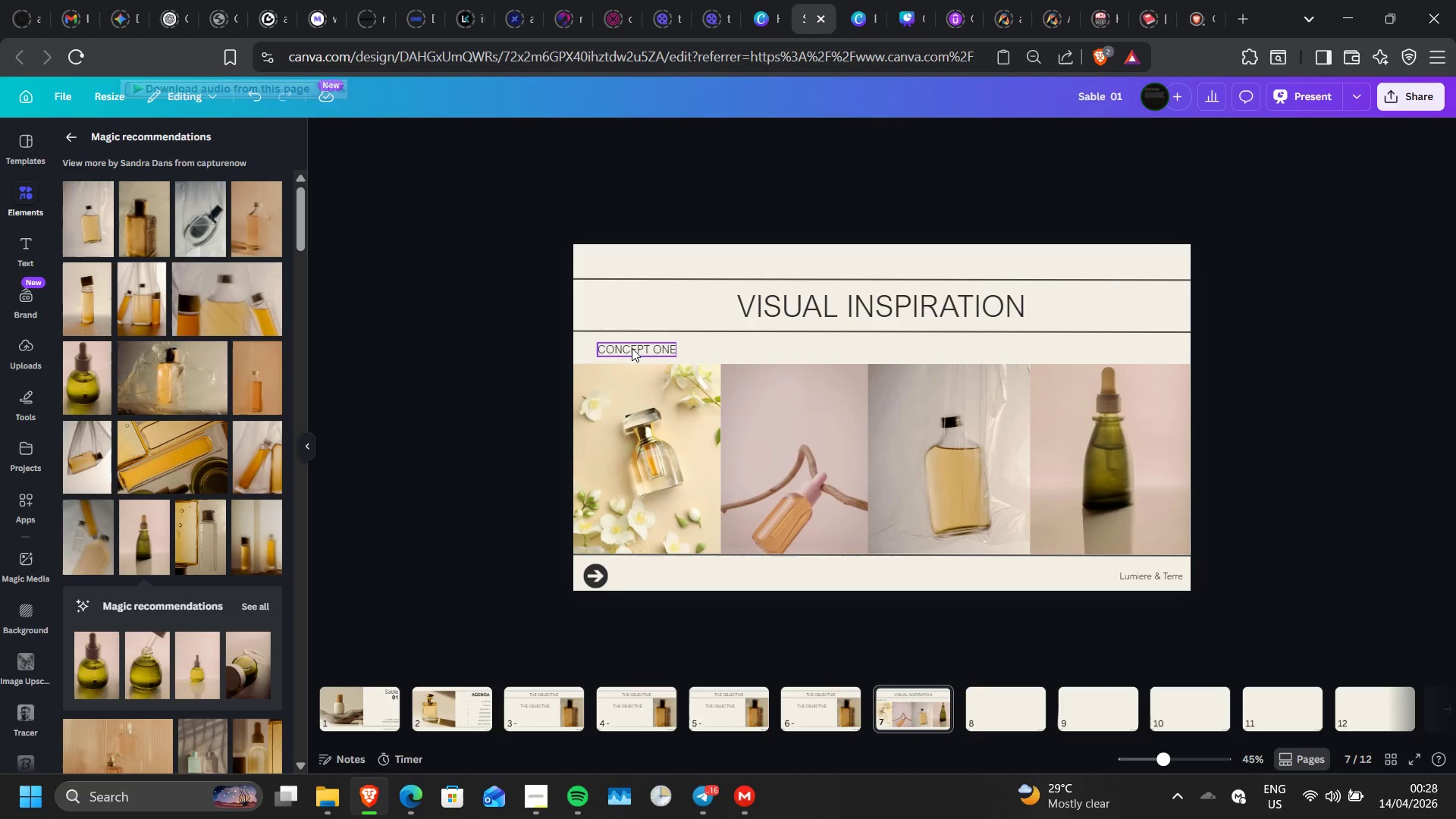 
left_click([632, 348])
 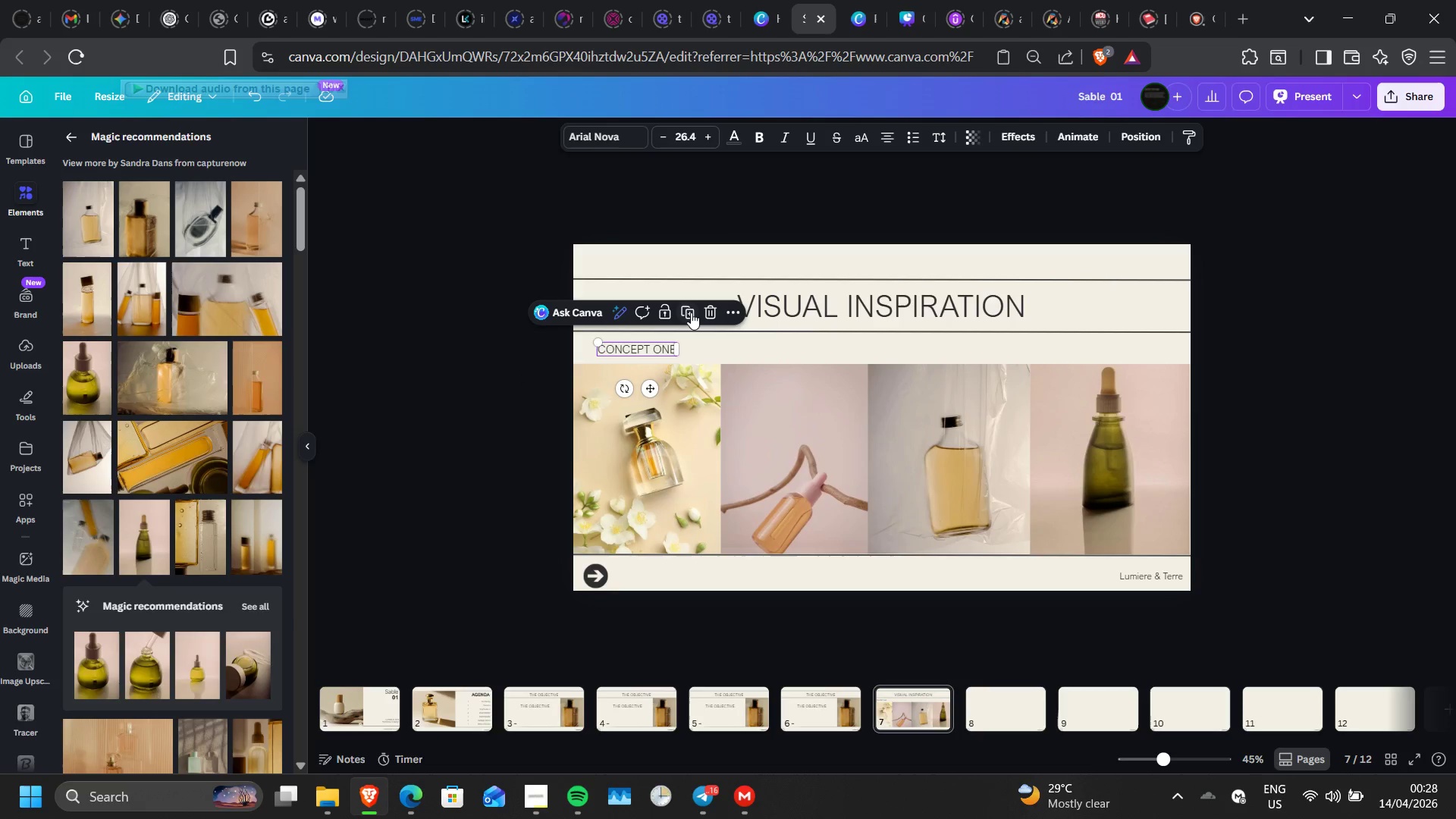 
left_click([691, 312])
 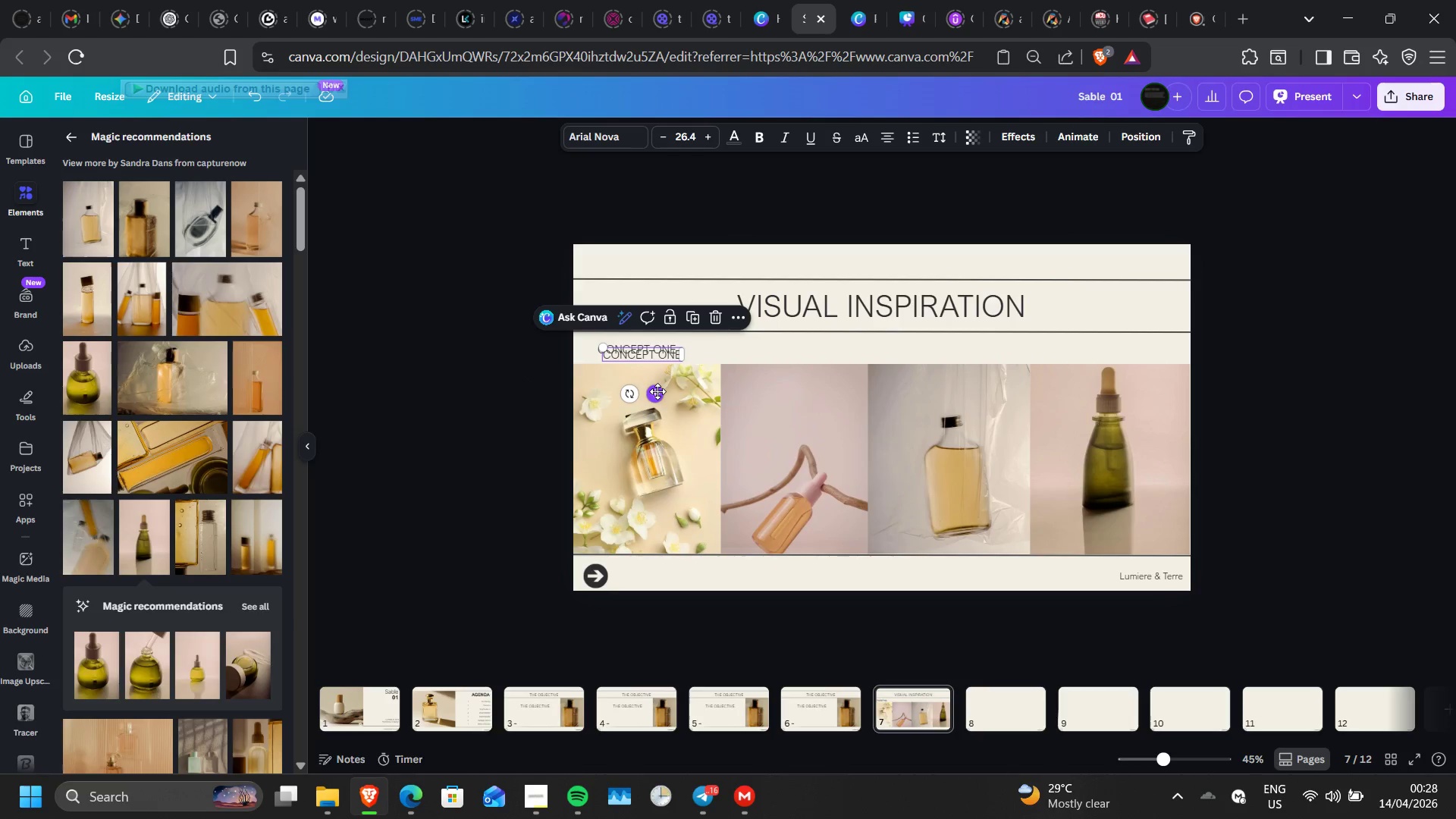 
left_click_drag(start_coordinate=[657, 391], to_coordinate=[807, 388])
 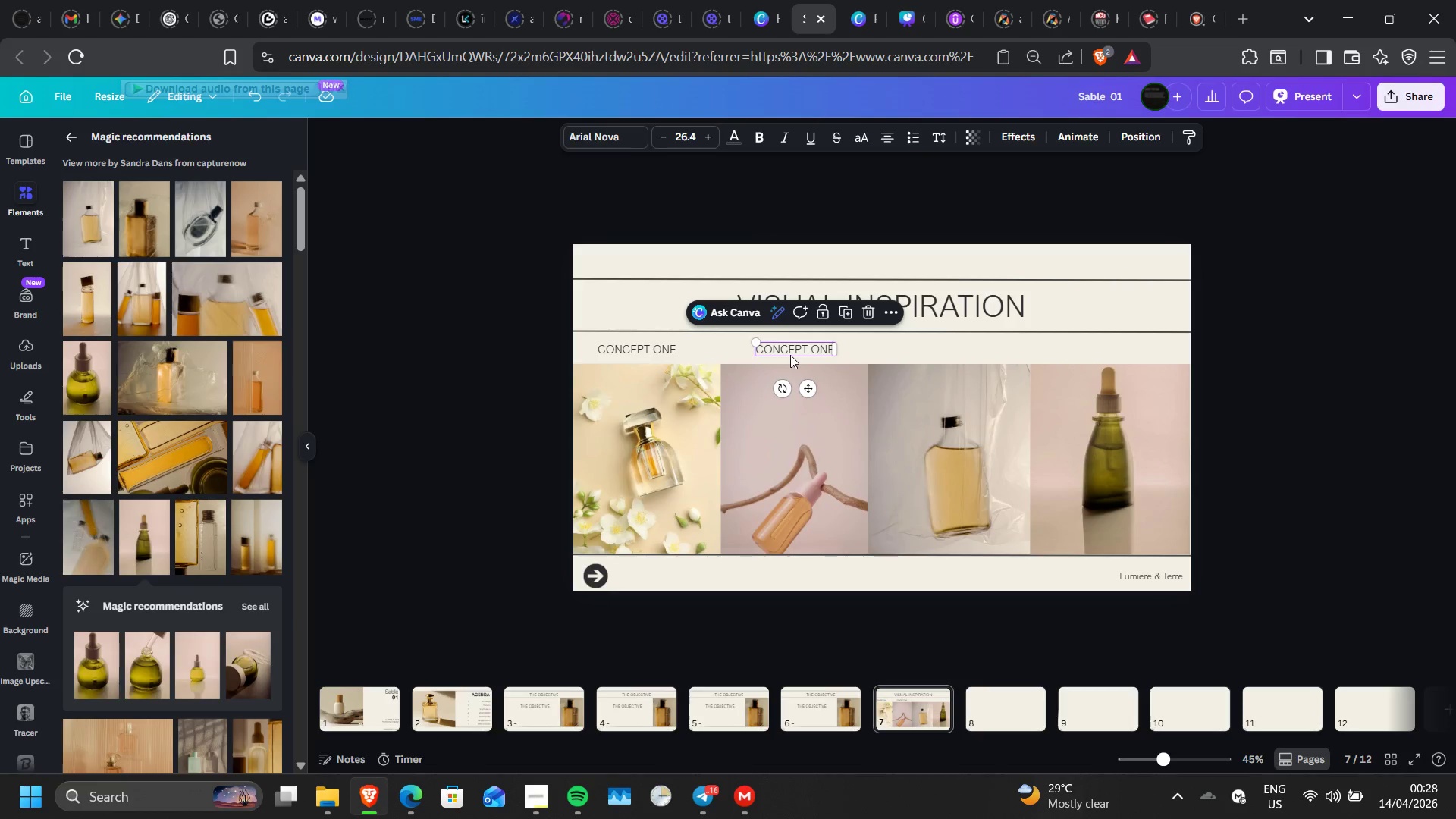 
double_click([790, 355])
 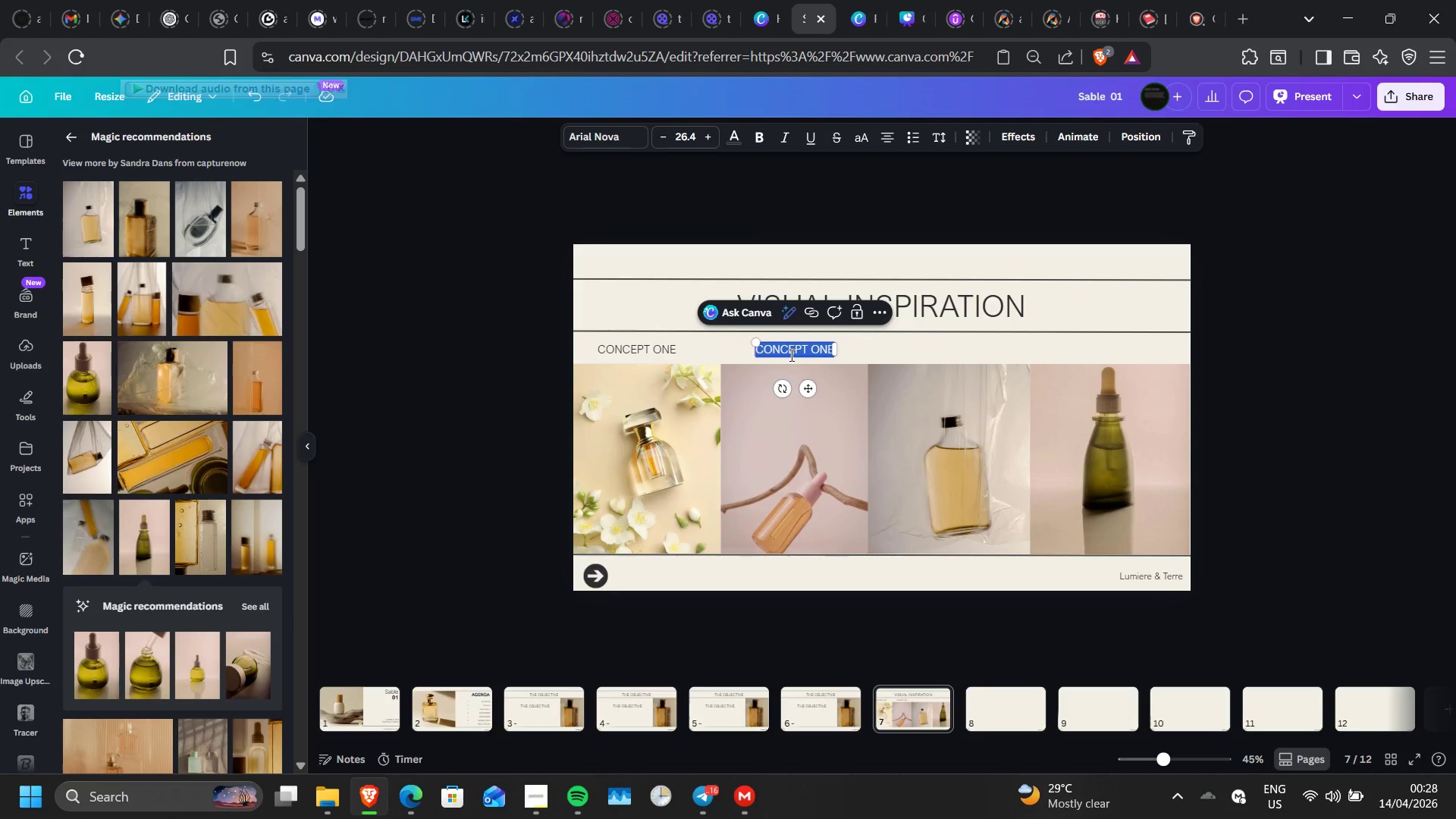 
left_click([790, 355])
 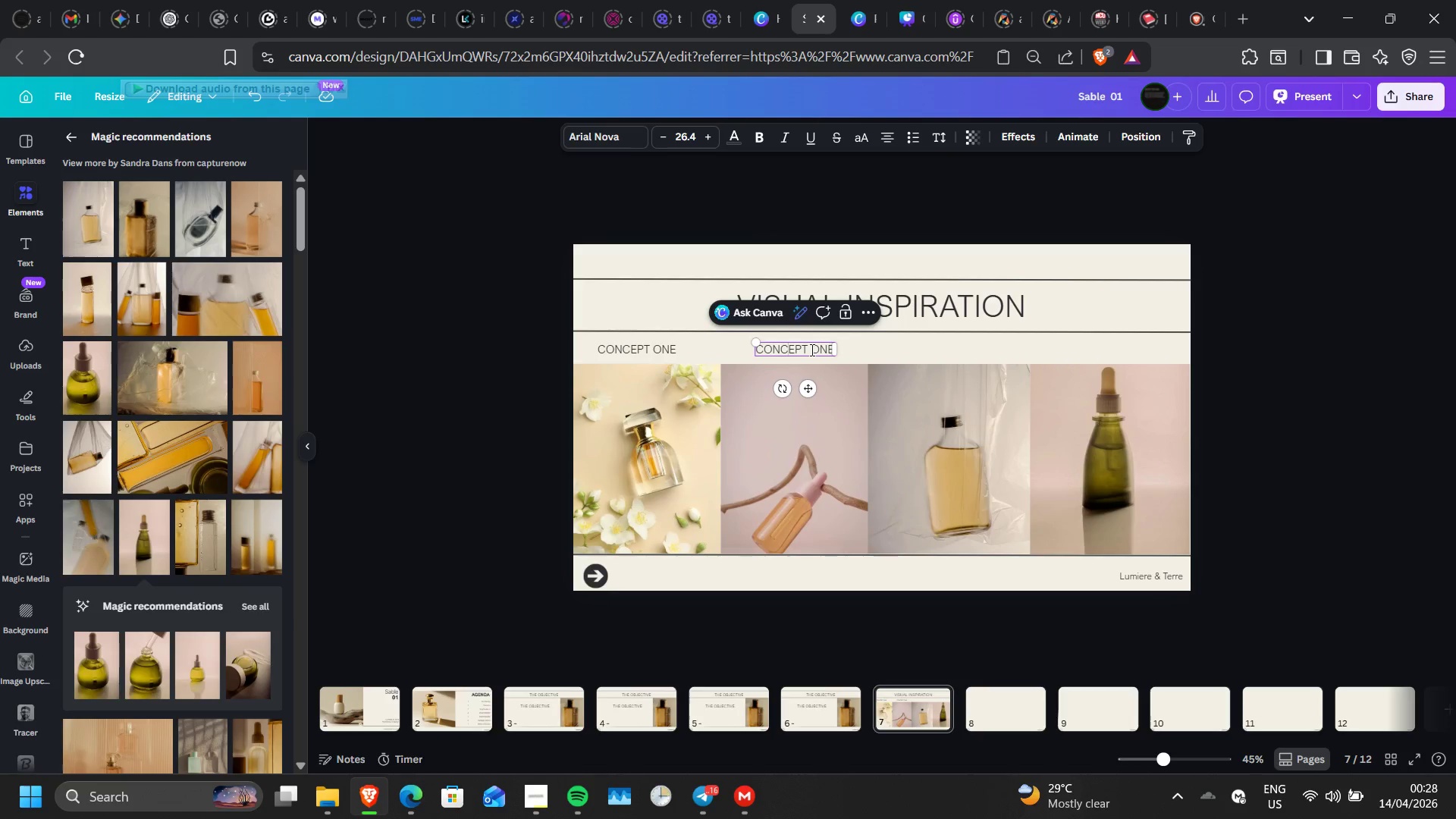 
left_click_drag(start_coordinate=[811, 350], to_coordinate=[833, 349])
 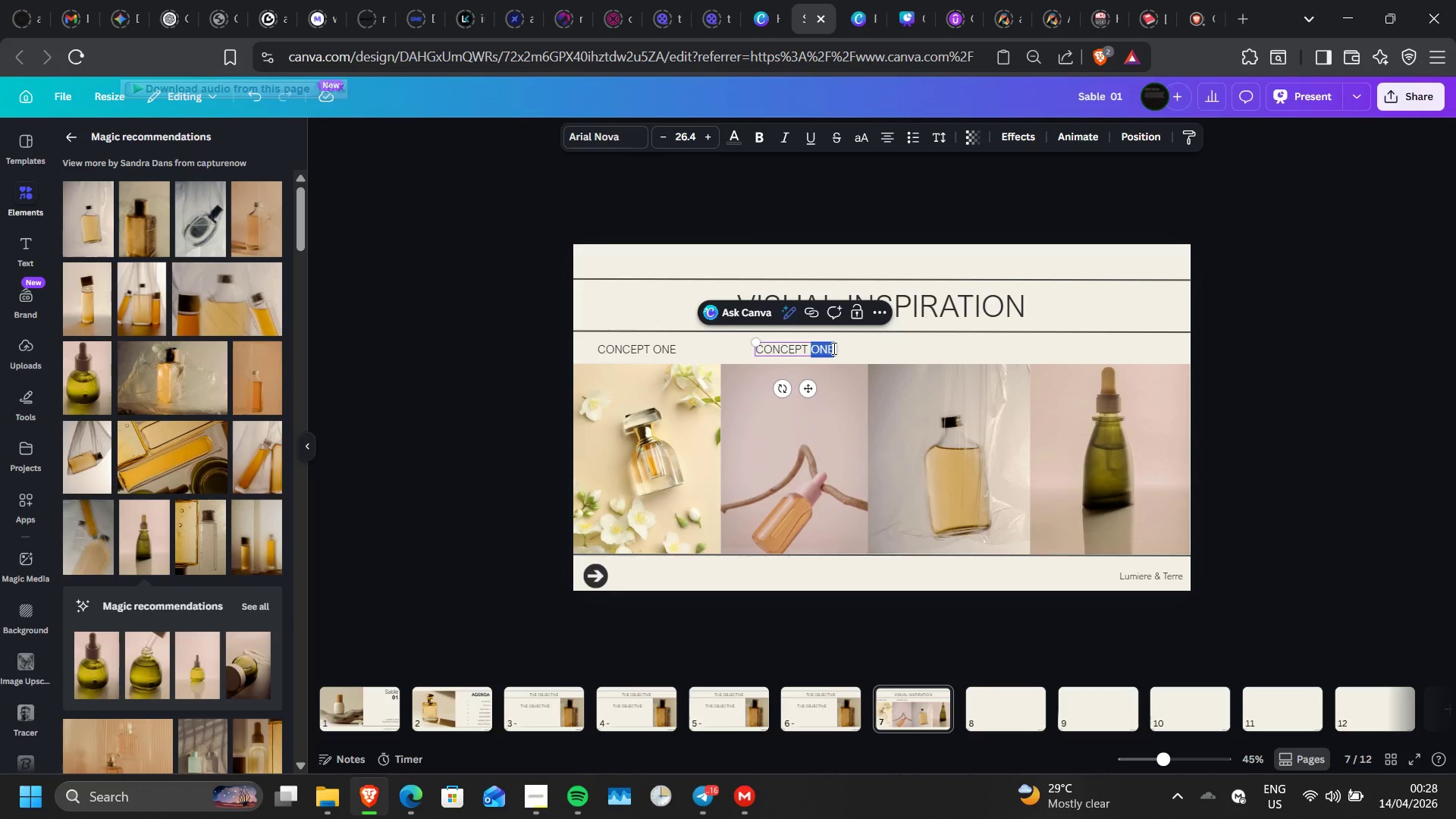 
type(TWO)
 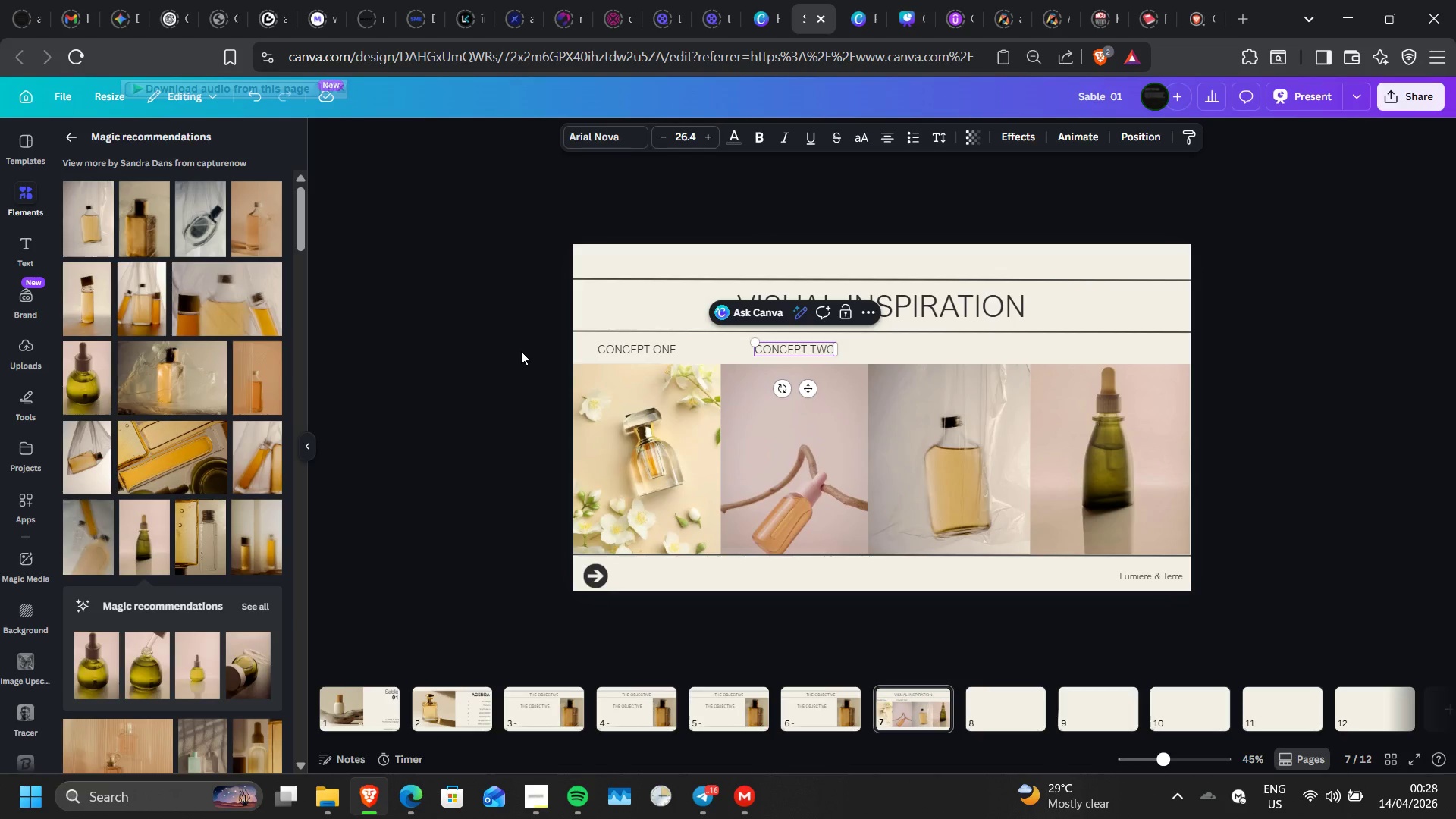 
left_click([521, 351])
 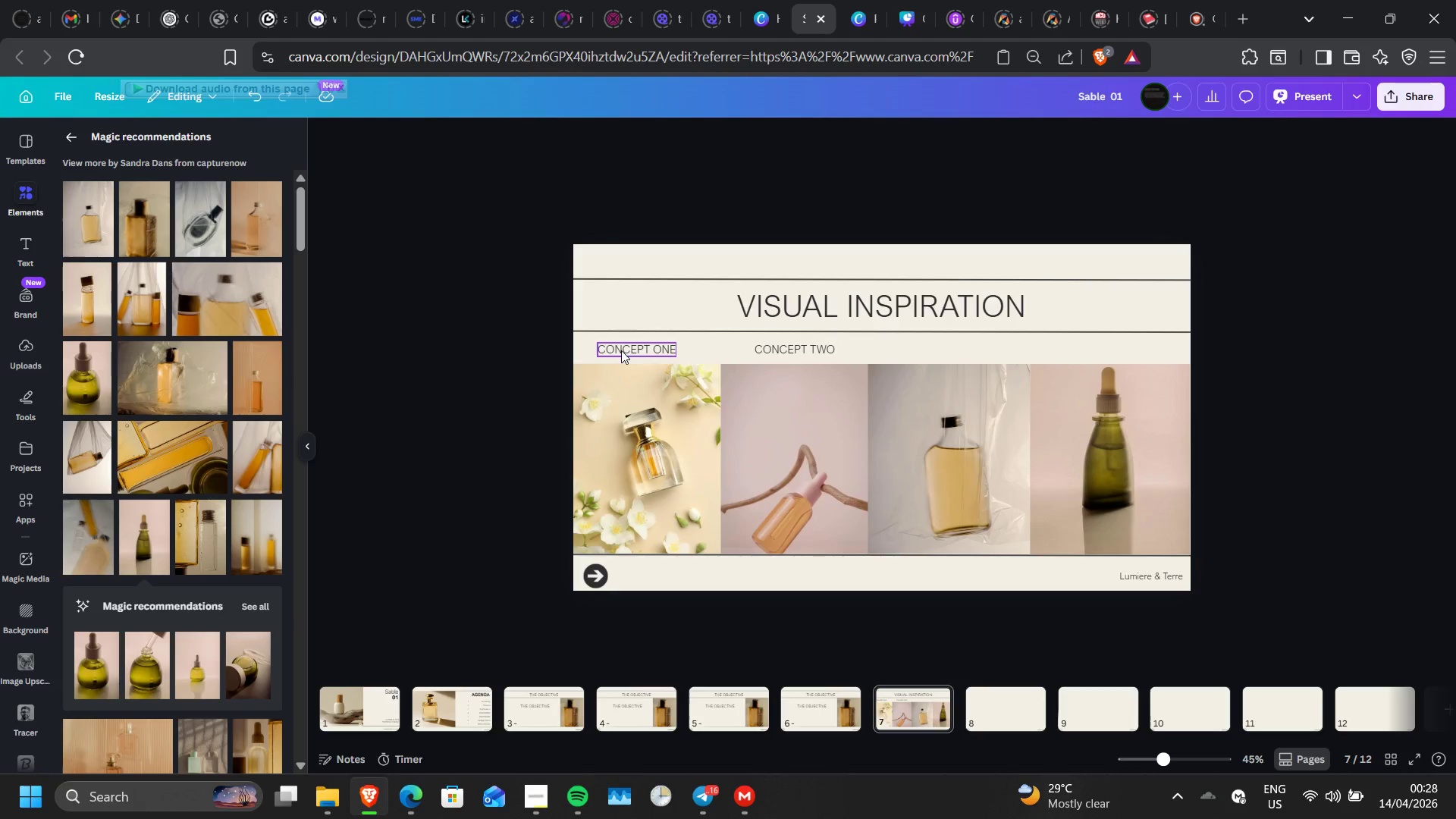 
left_click([621, 350])
 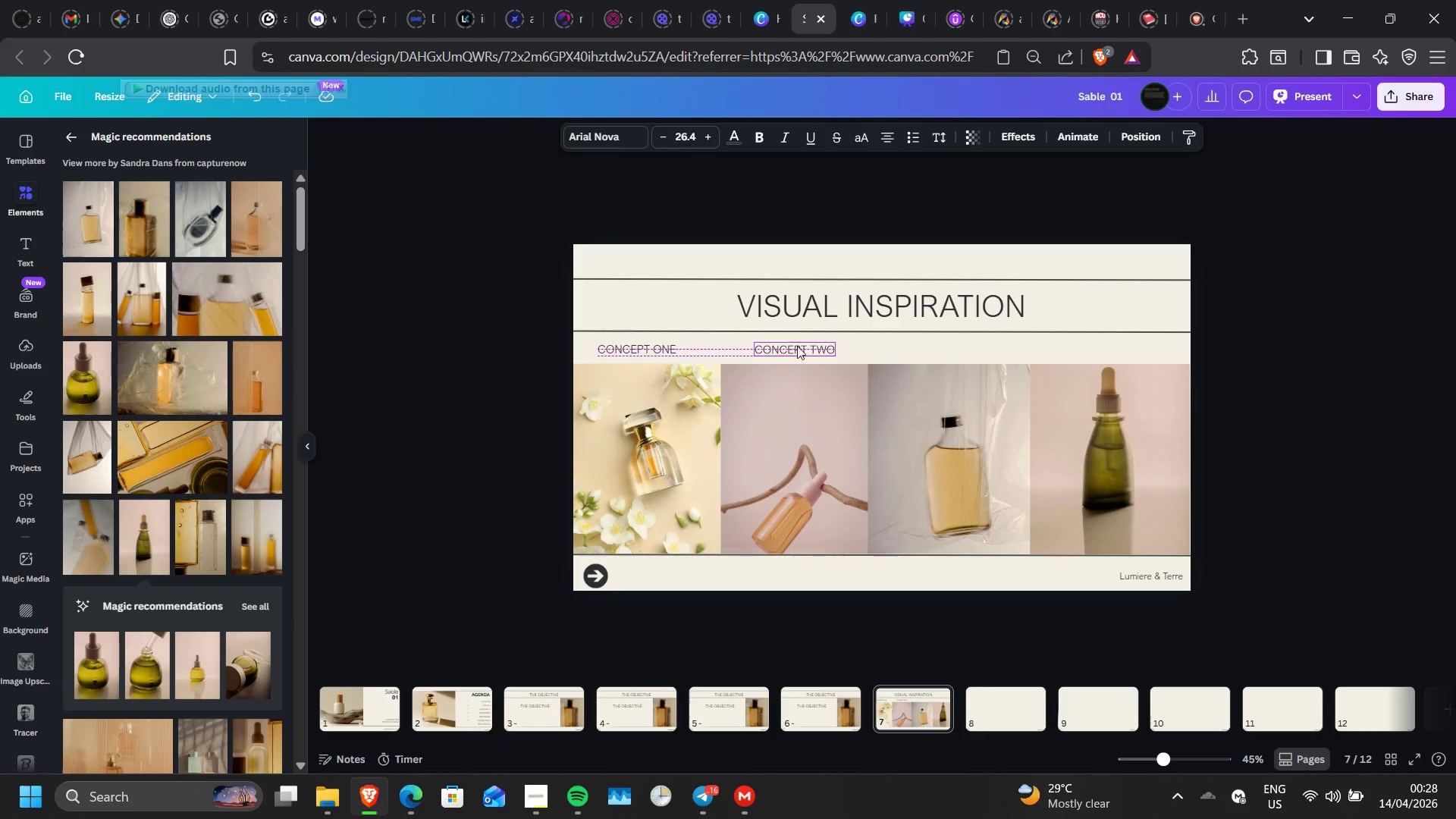 
left_click([837, 318])
 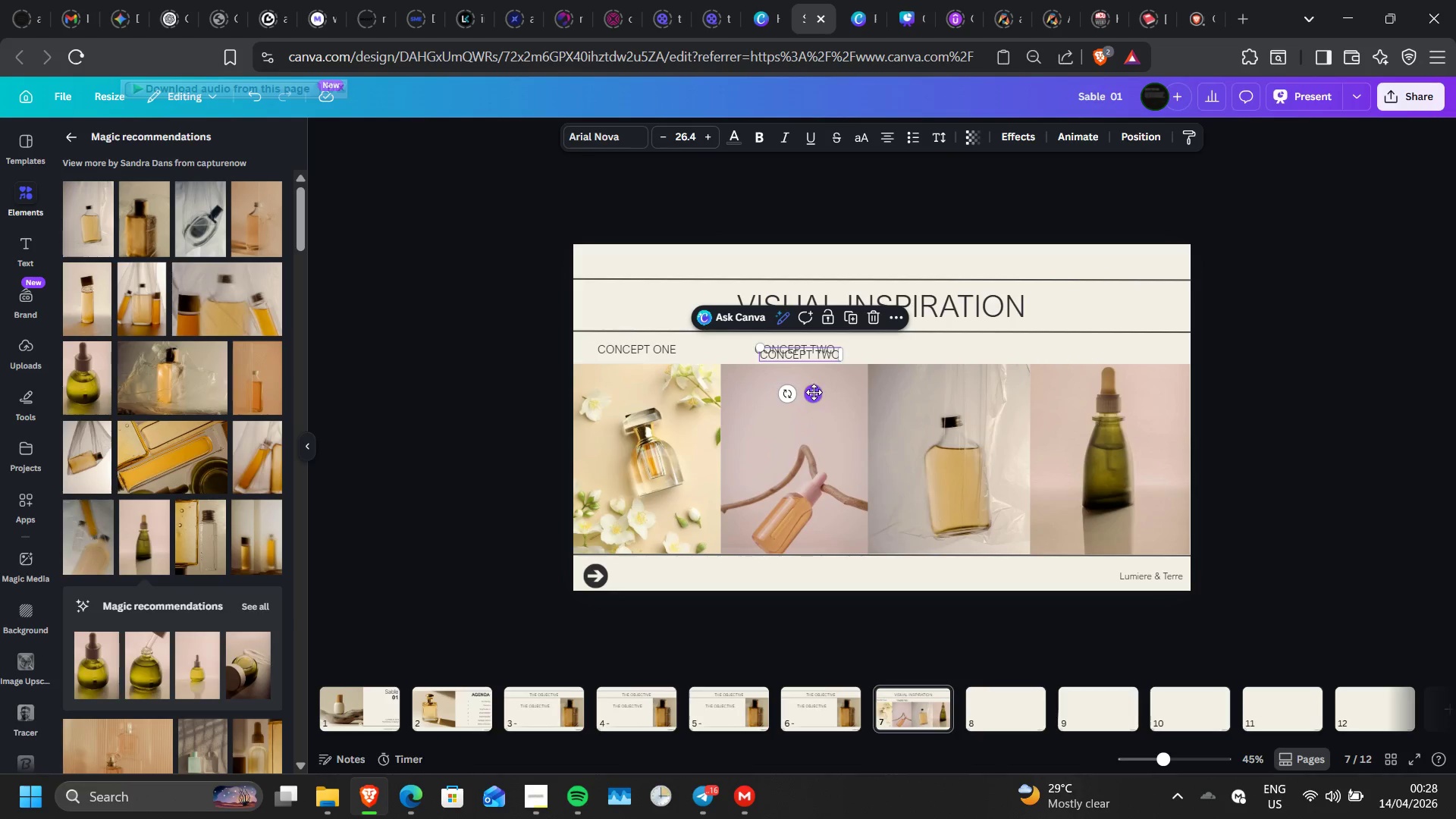 
left_click_drag(start_coordinate=[814, 392], to_coordinate=[956, 385])
 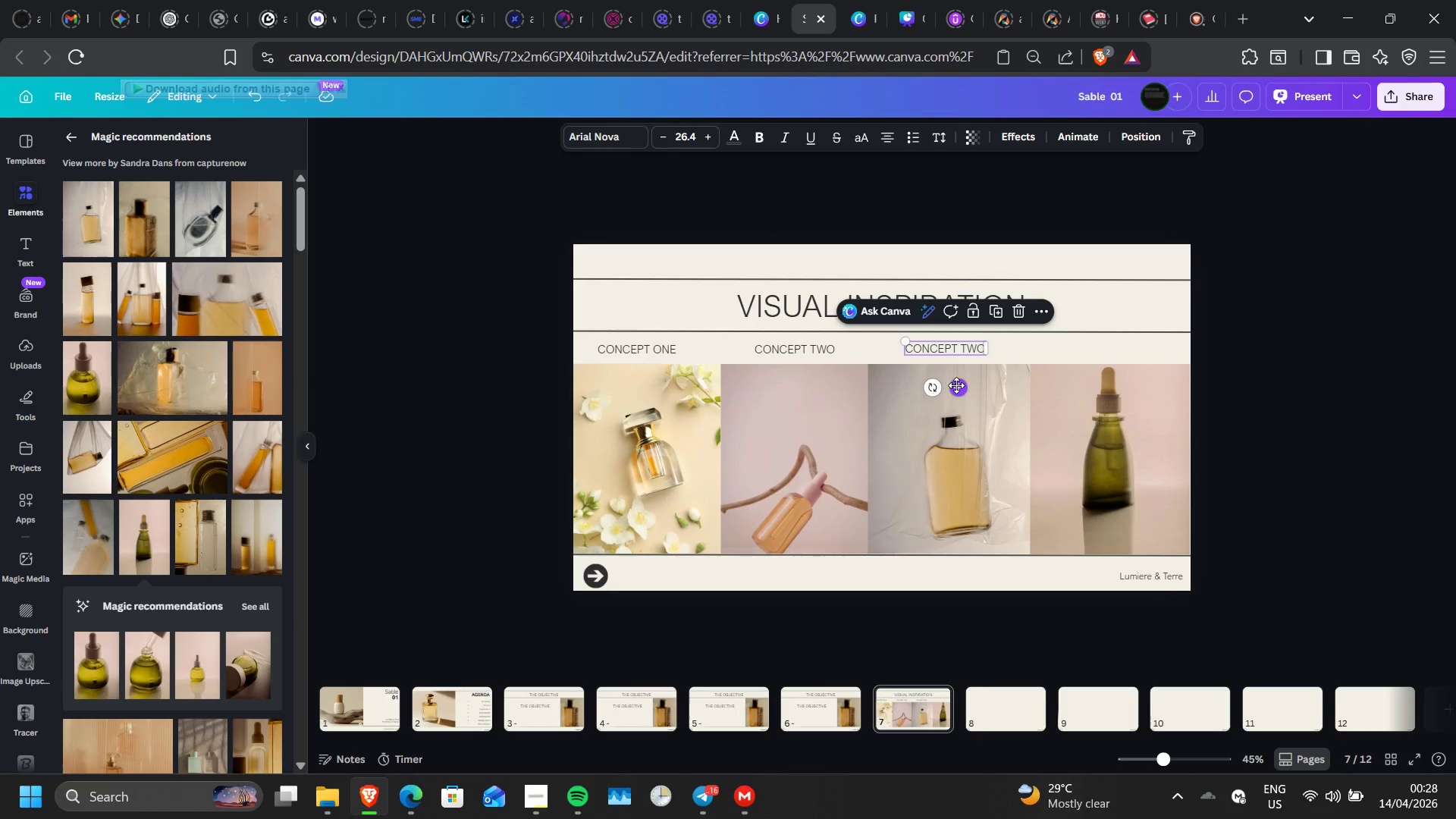 
left_click_drag(start_coordinate=[957, 385], to_coordinate=[961, 386])
 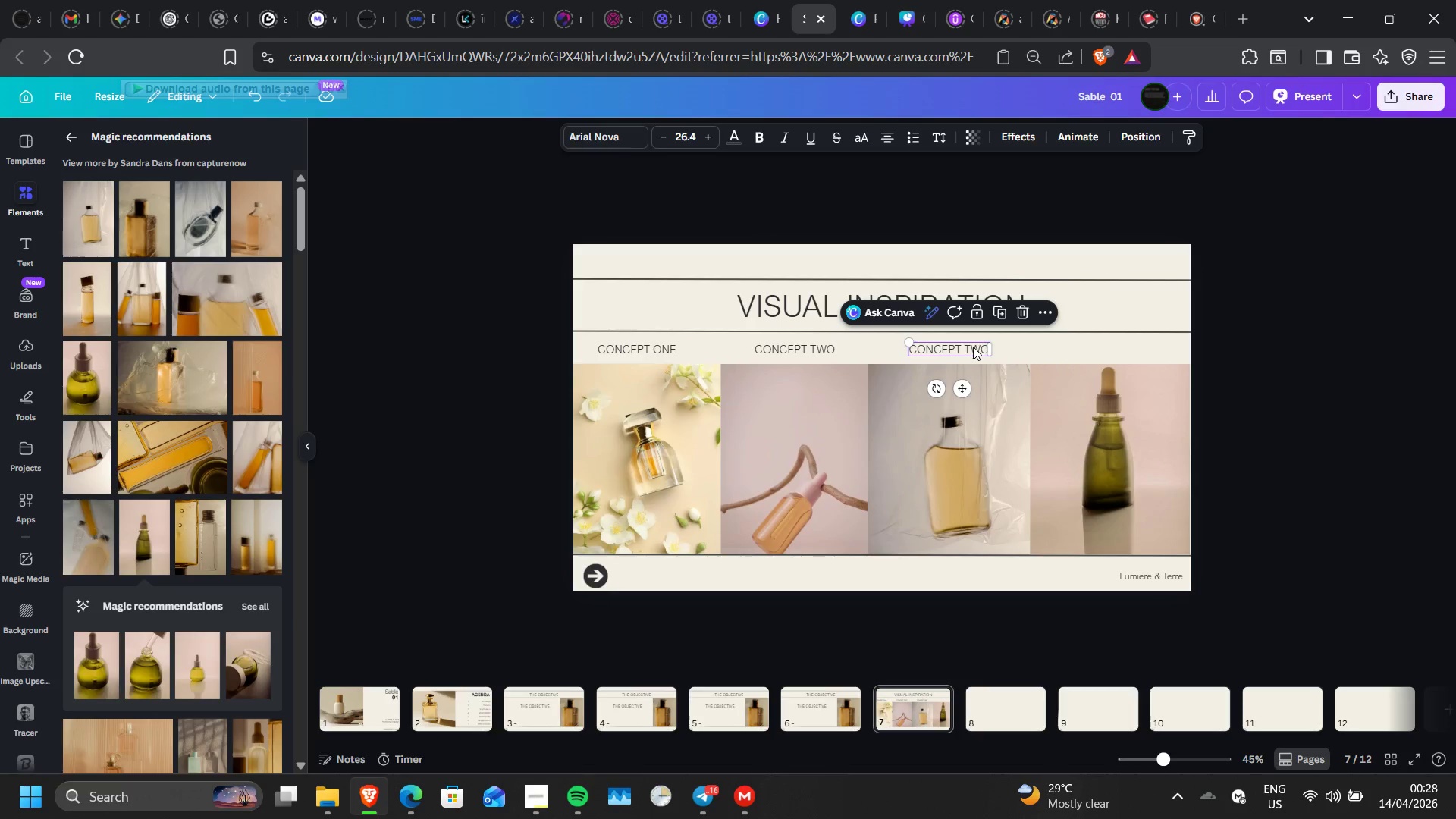 
double_click([973, 347])
 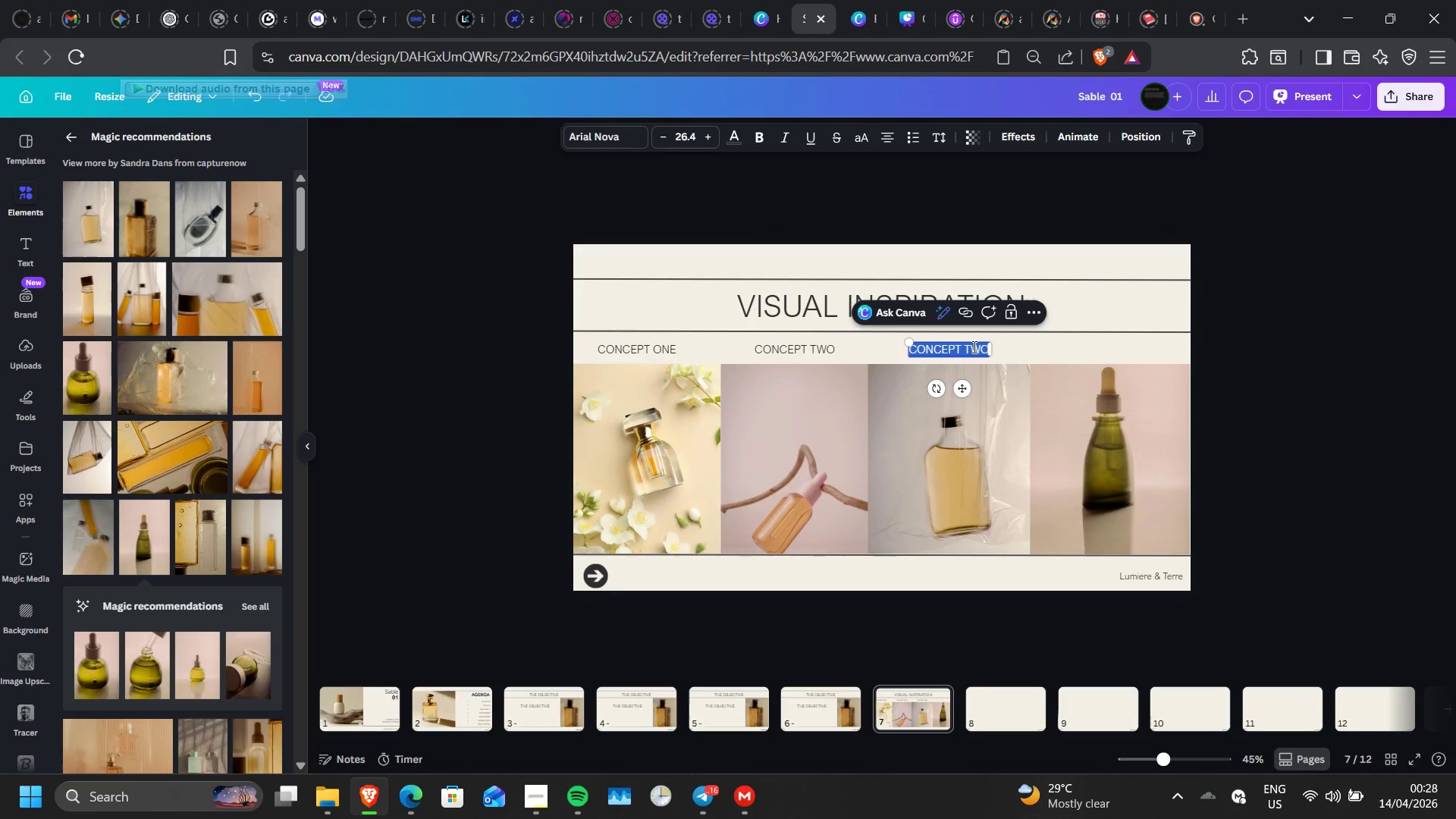 
triple_click([973, 347])
 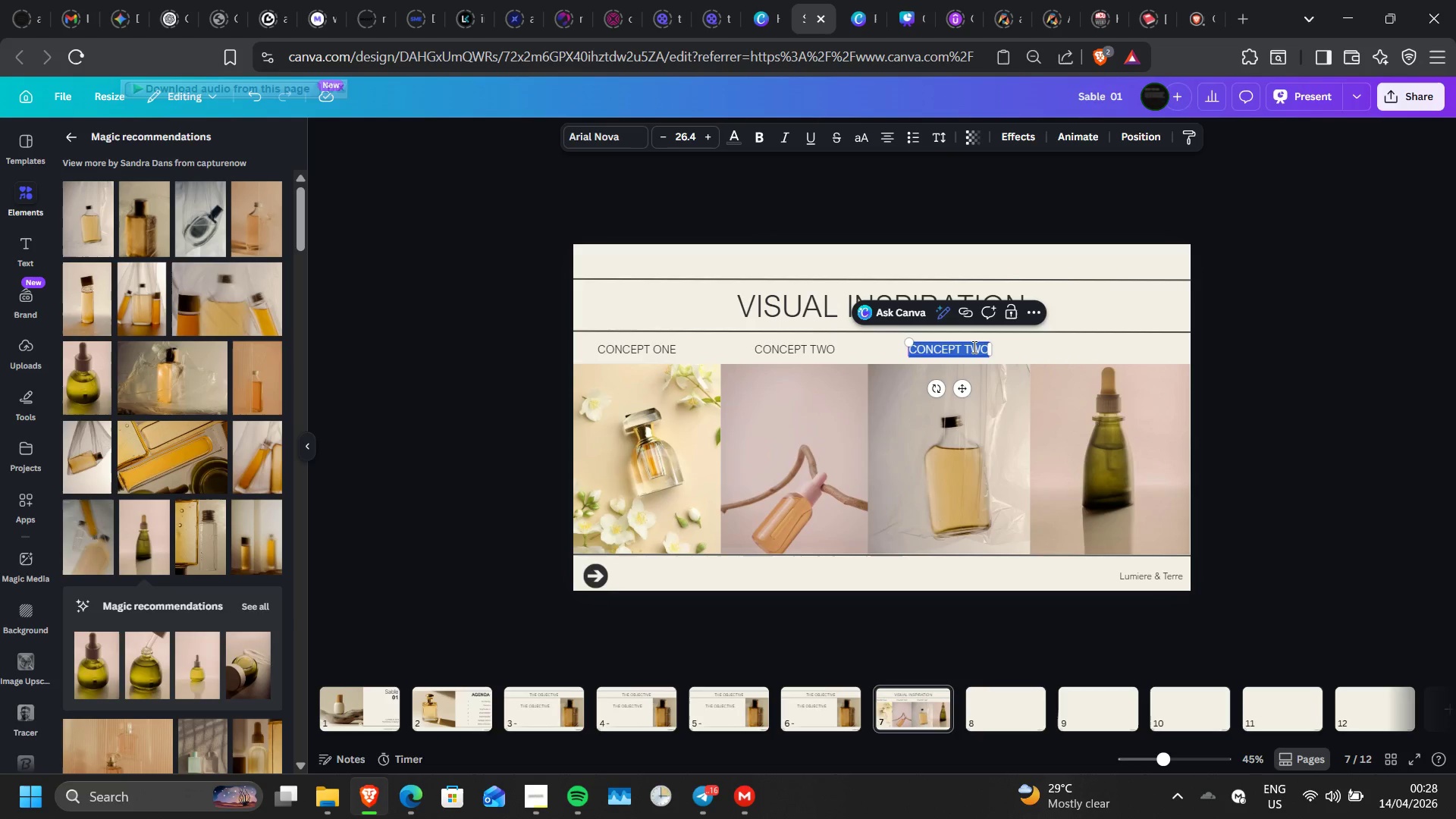 
left_click([973, 347])
 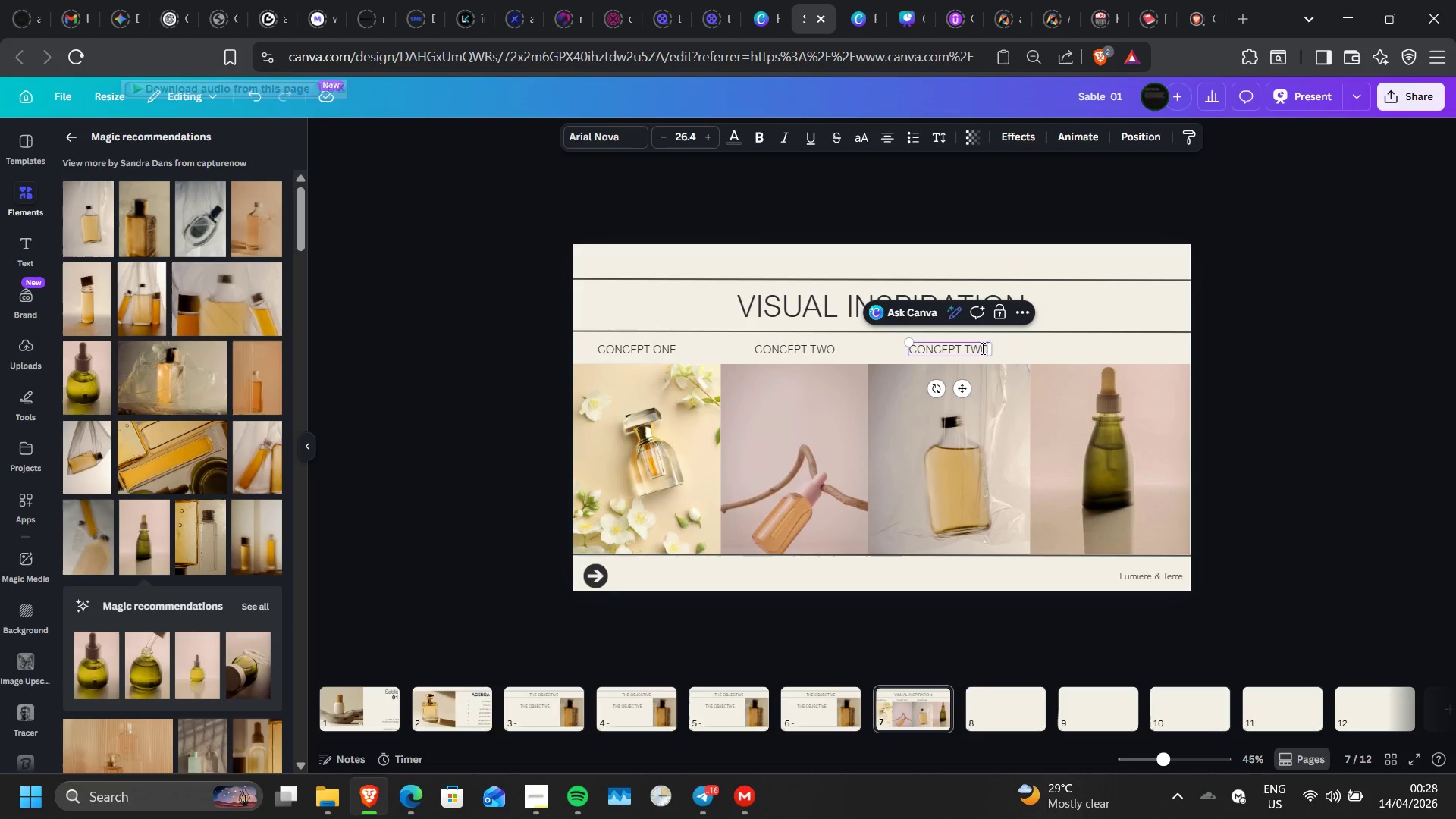 
left_click([981, 348])
 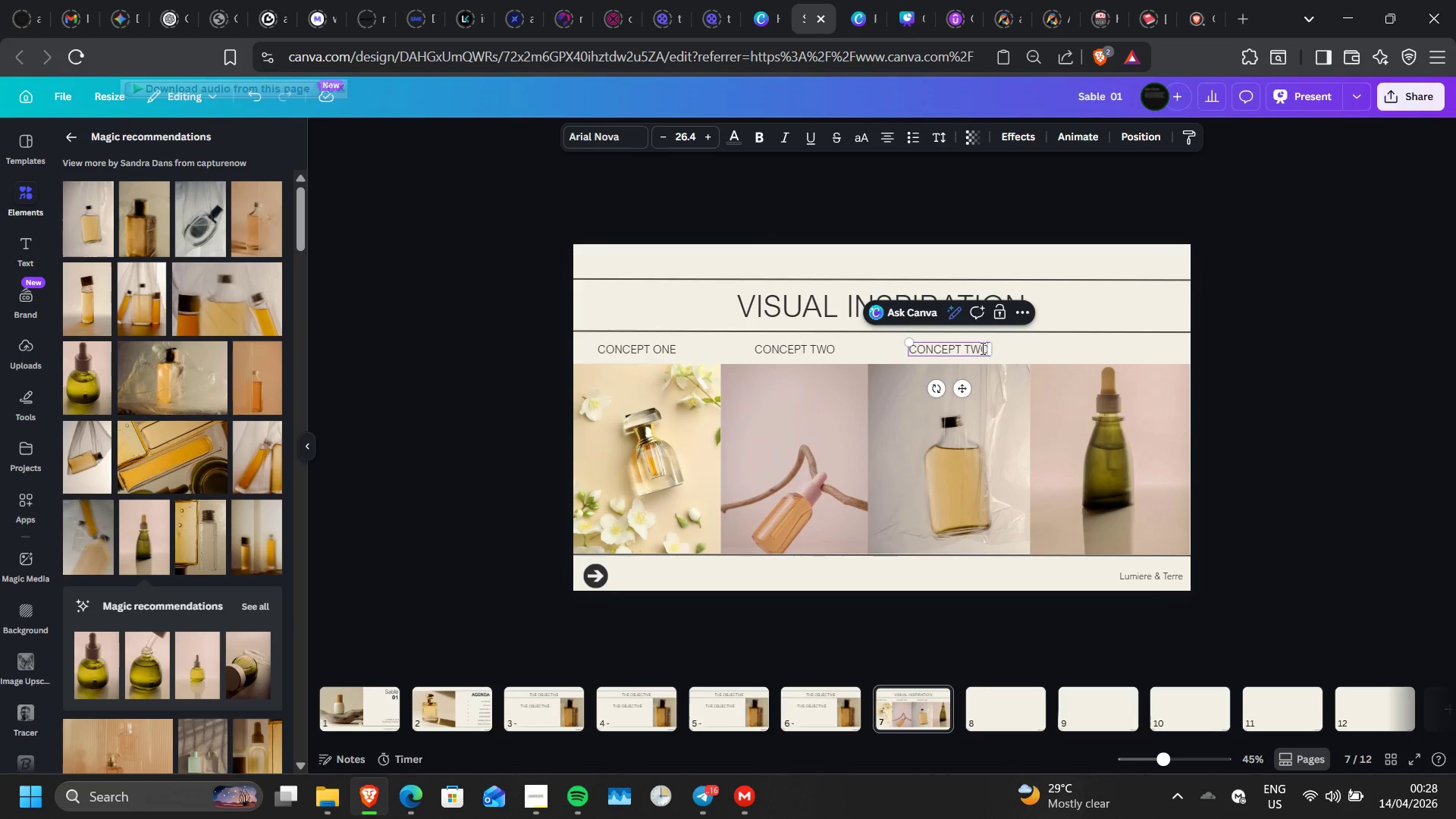 
left_click([981, 348])
 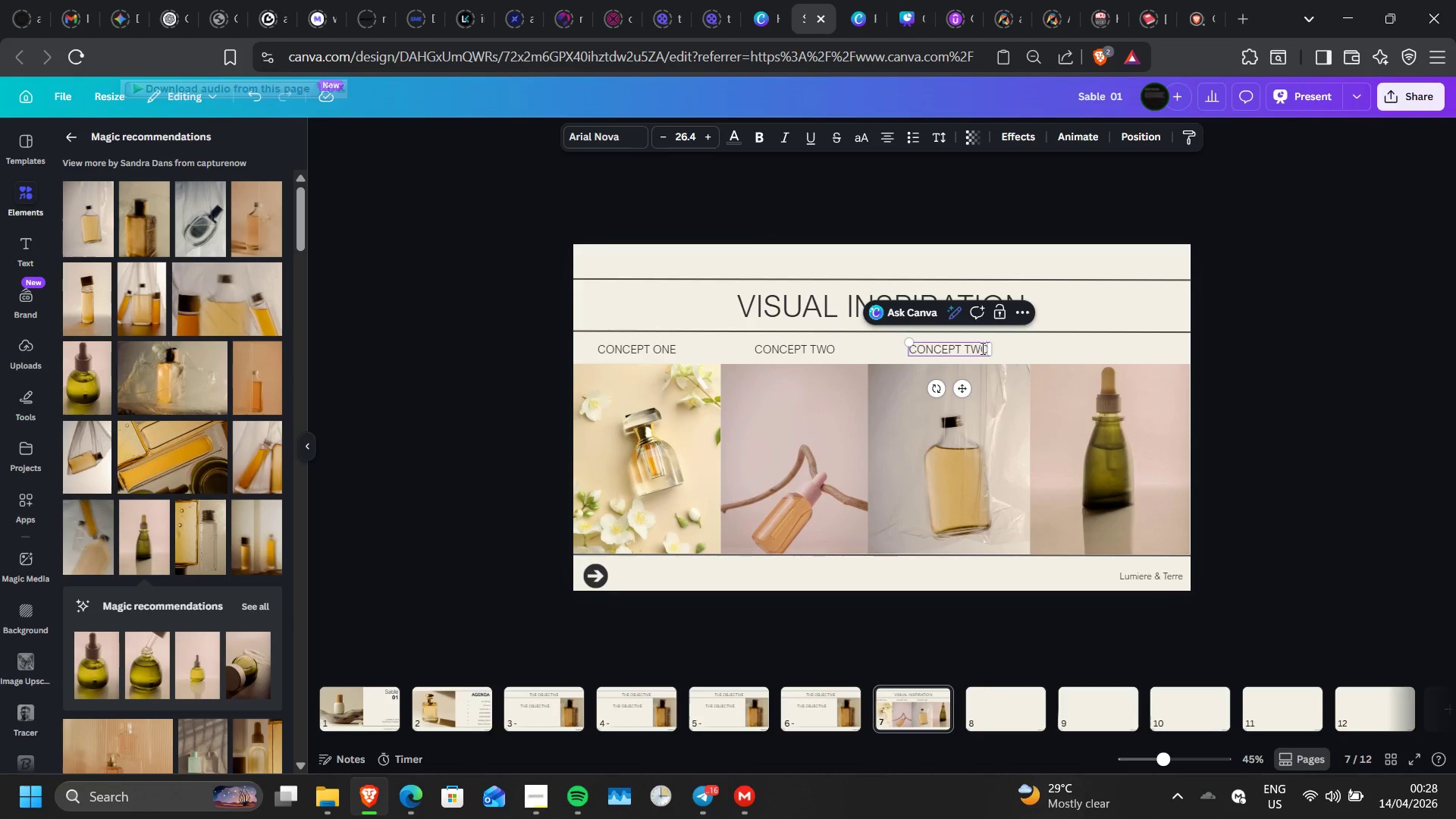 
key(ArrowRight)
 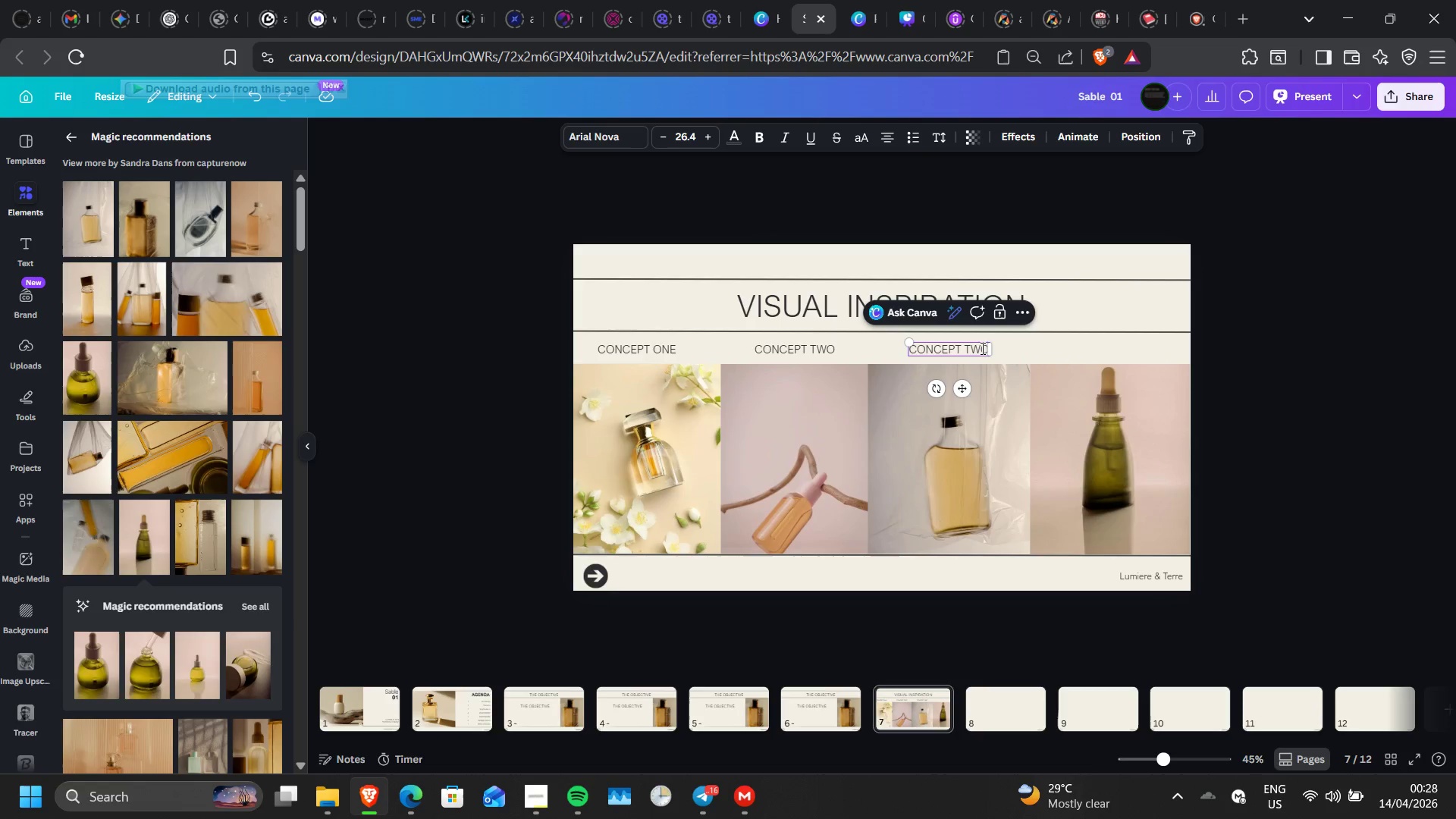 
key(Backspace)
key(Backspace)
type(HREE)
 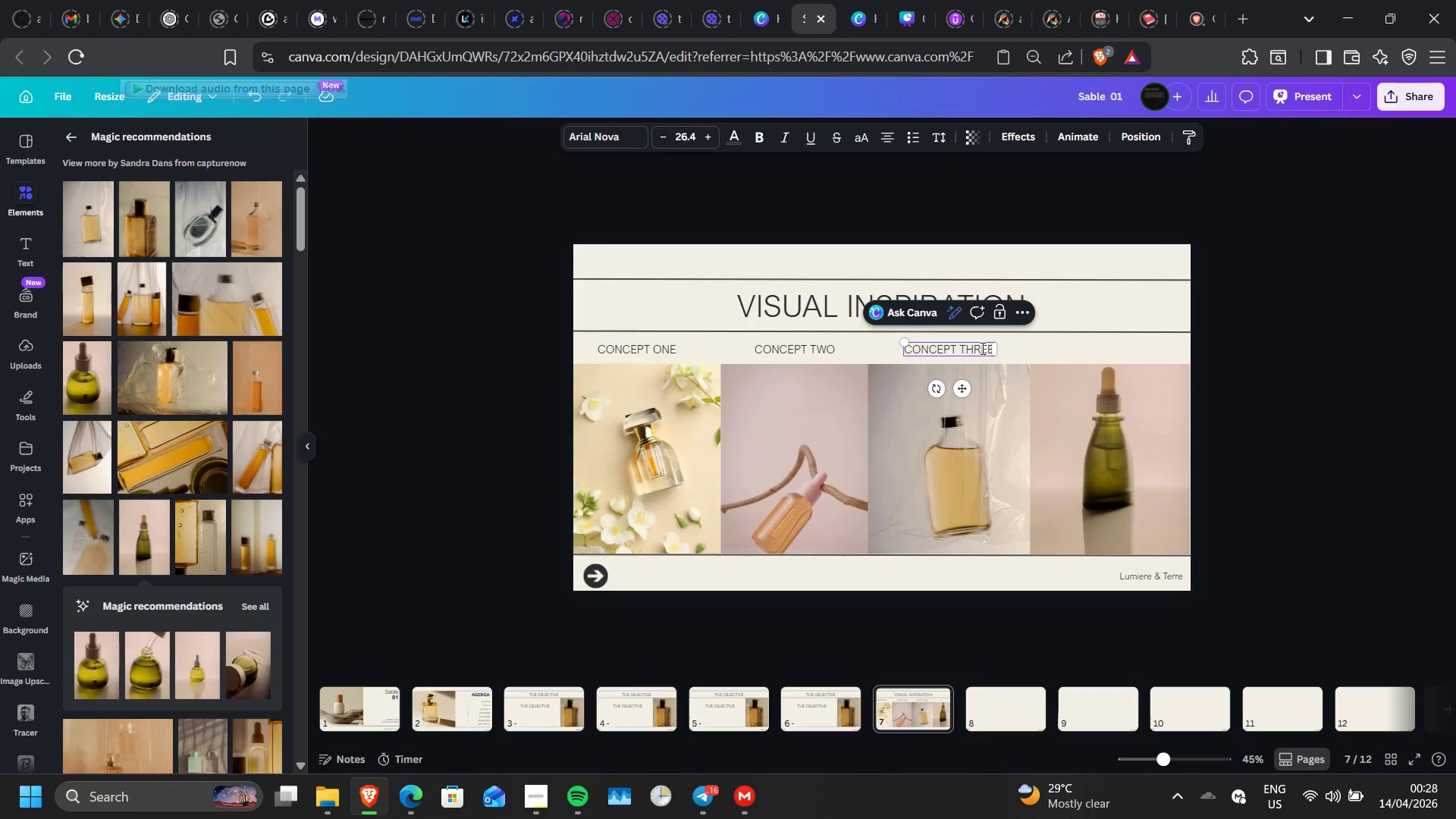 
left_click([1274, 401])
 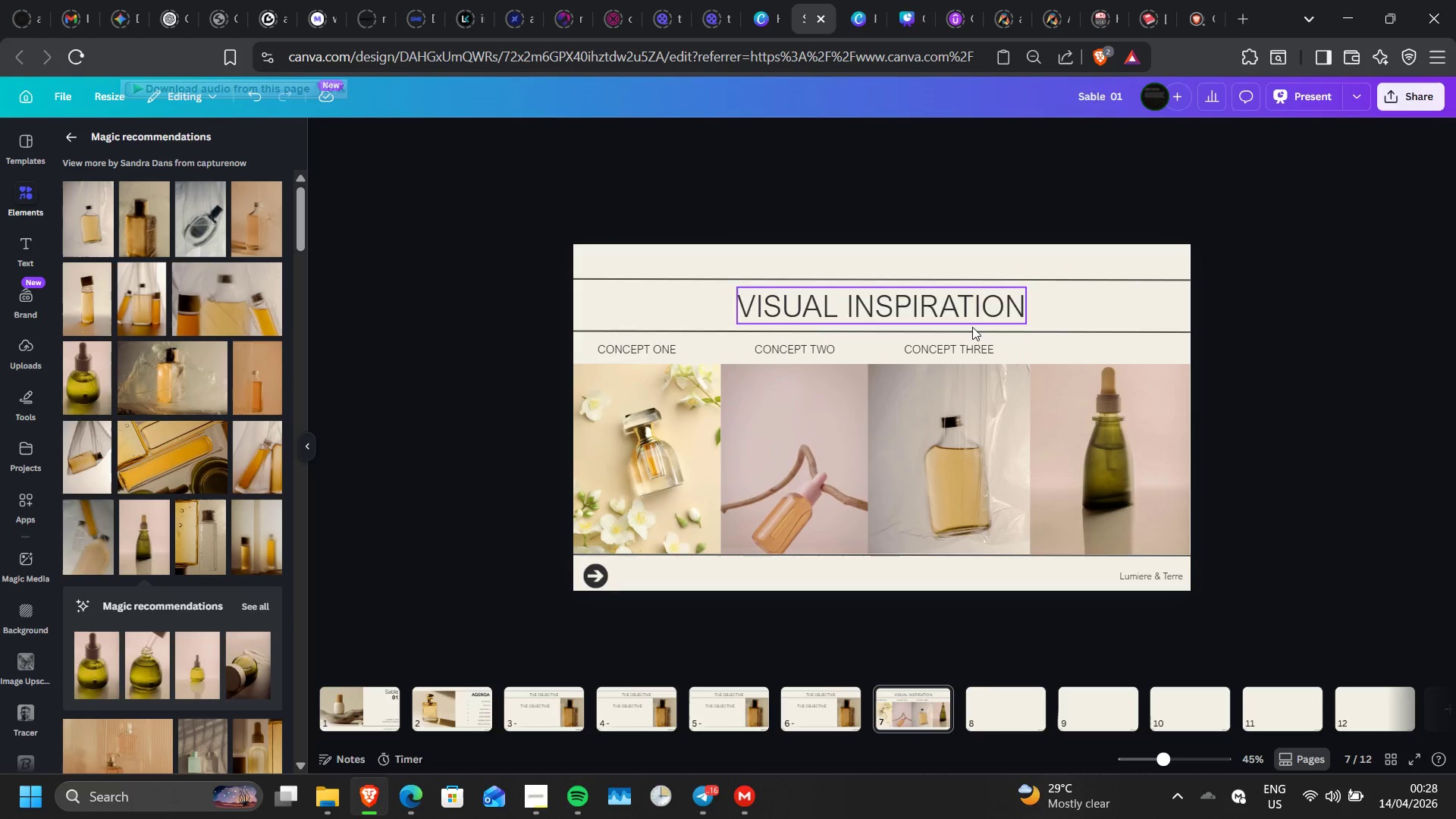 
left_click([973, 353])
 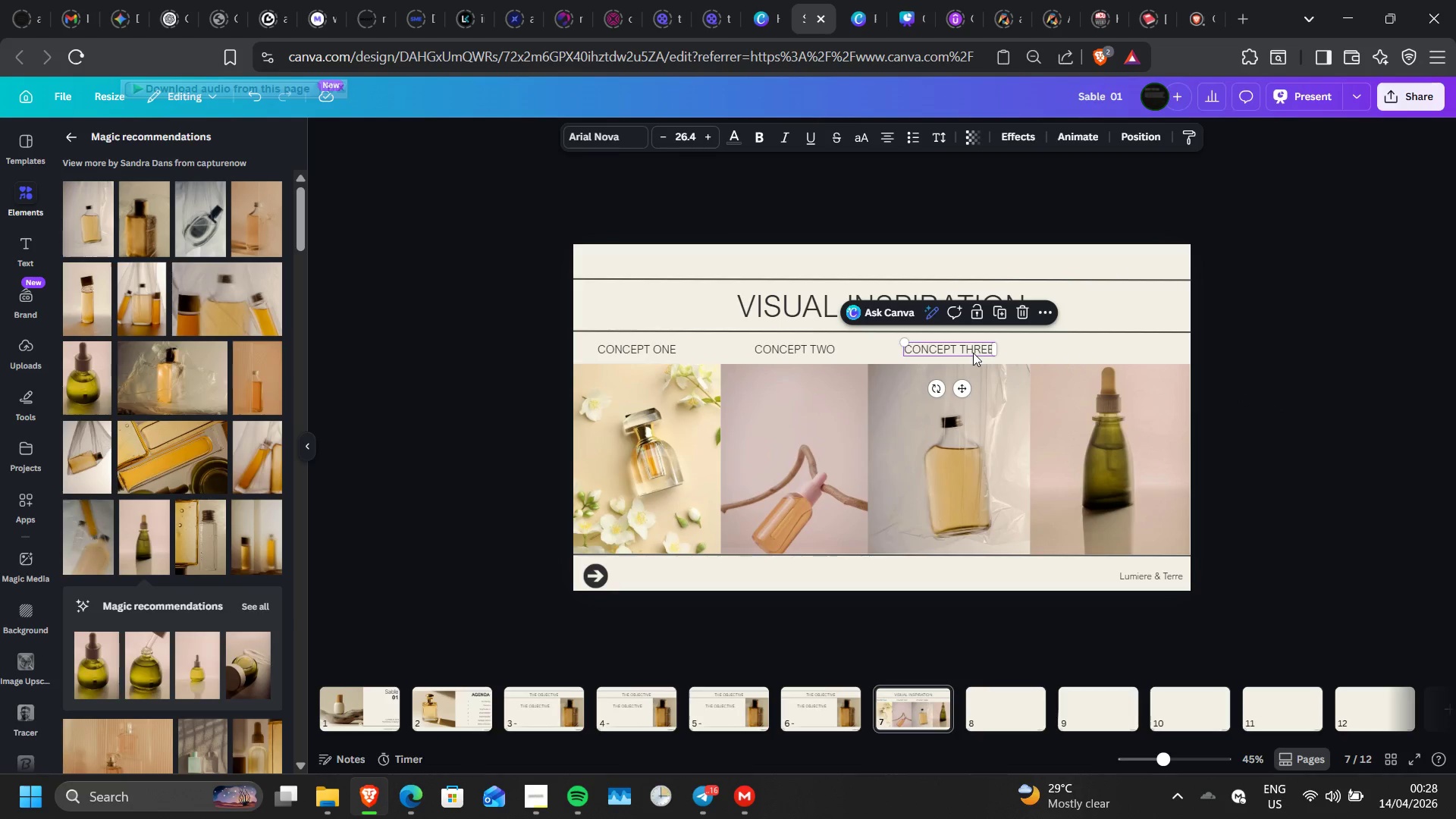 
key(ArrowDown)
 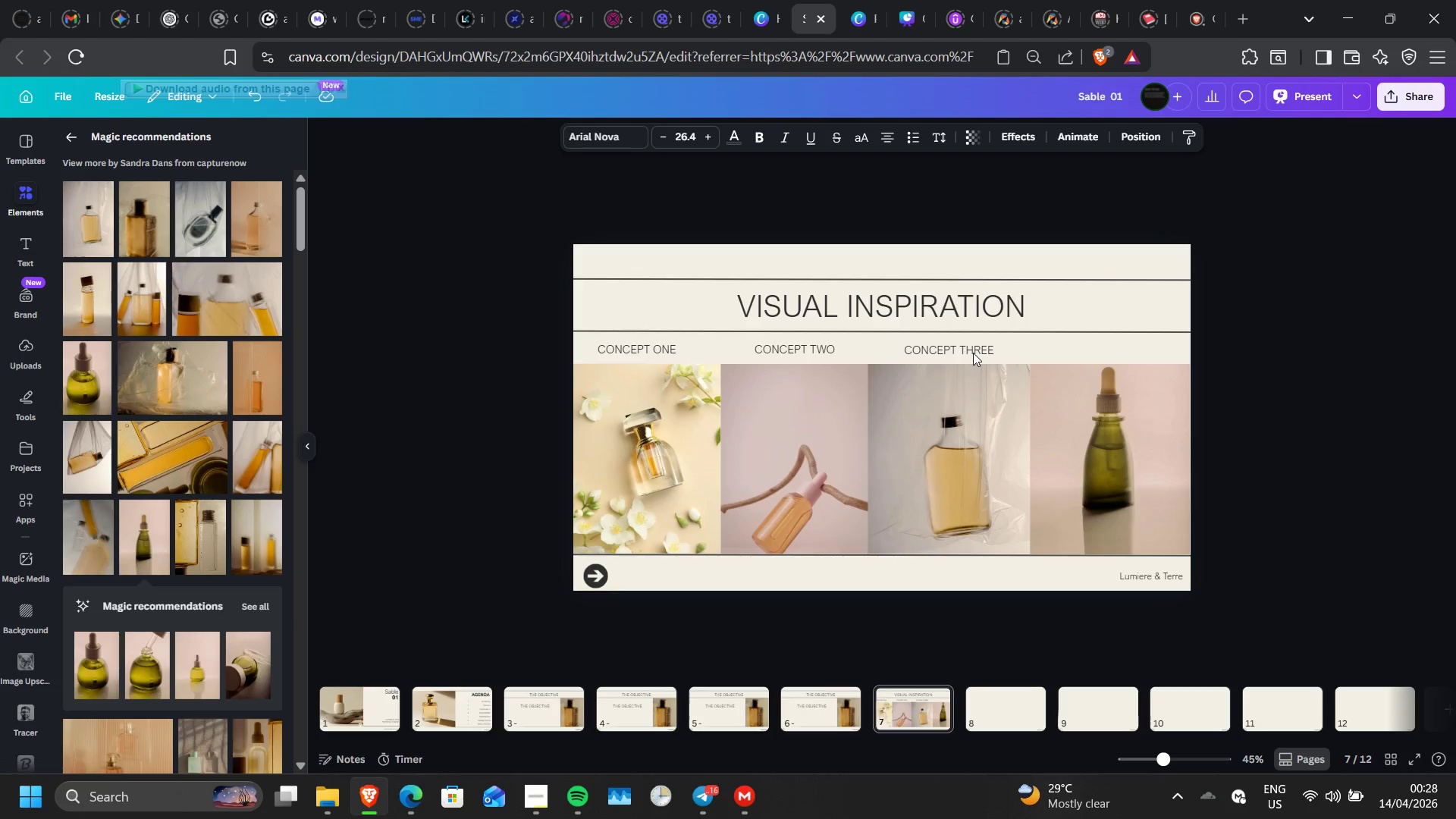 
key(ArrowDown)
 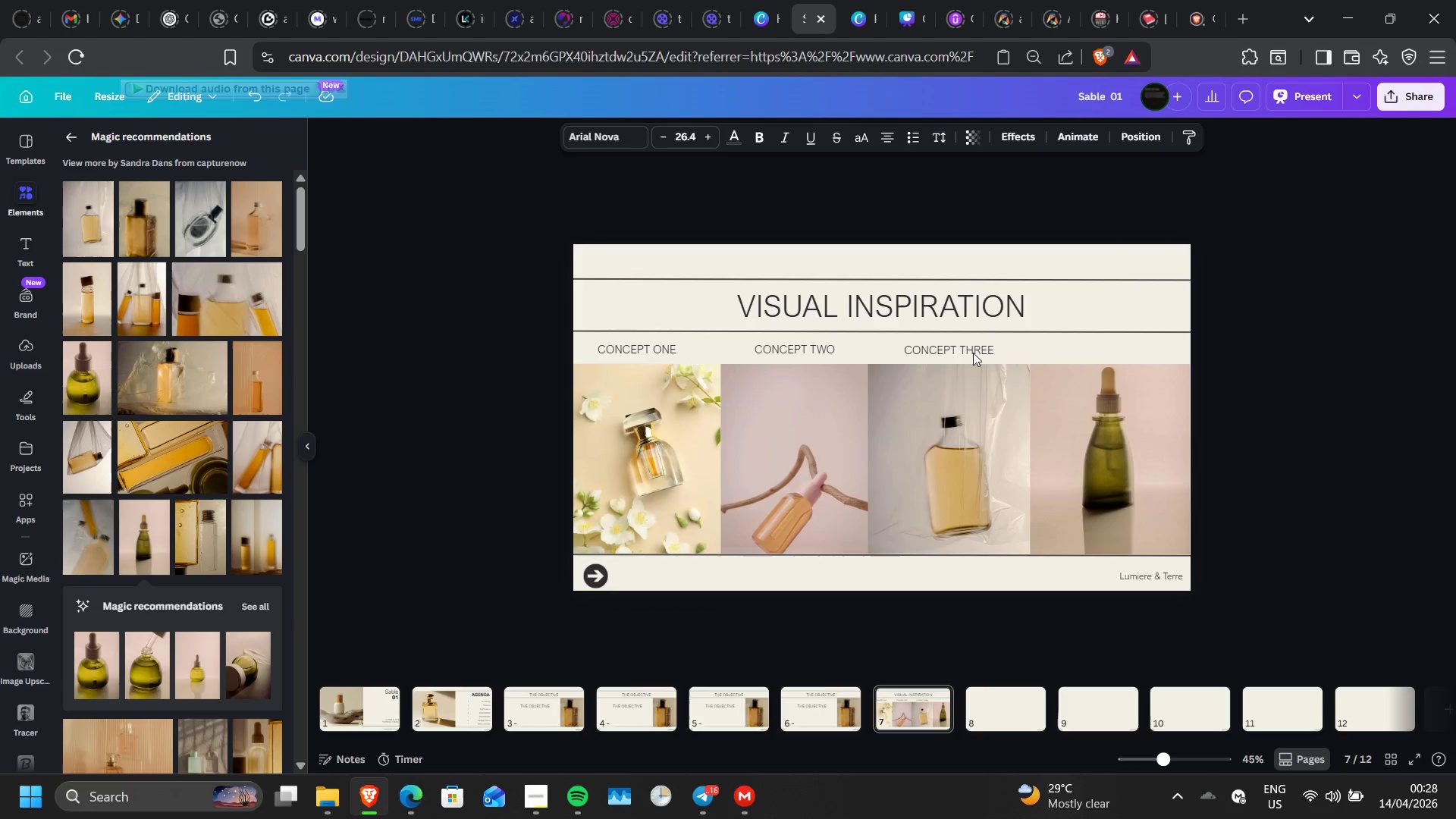 
key(ArrowUp)
 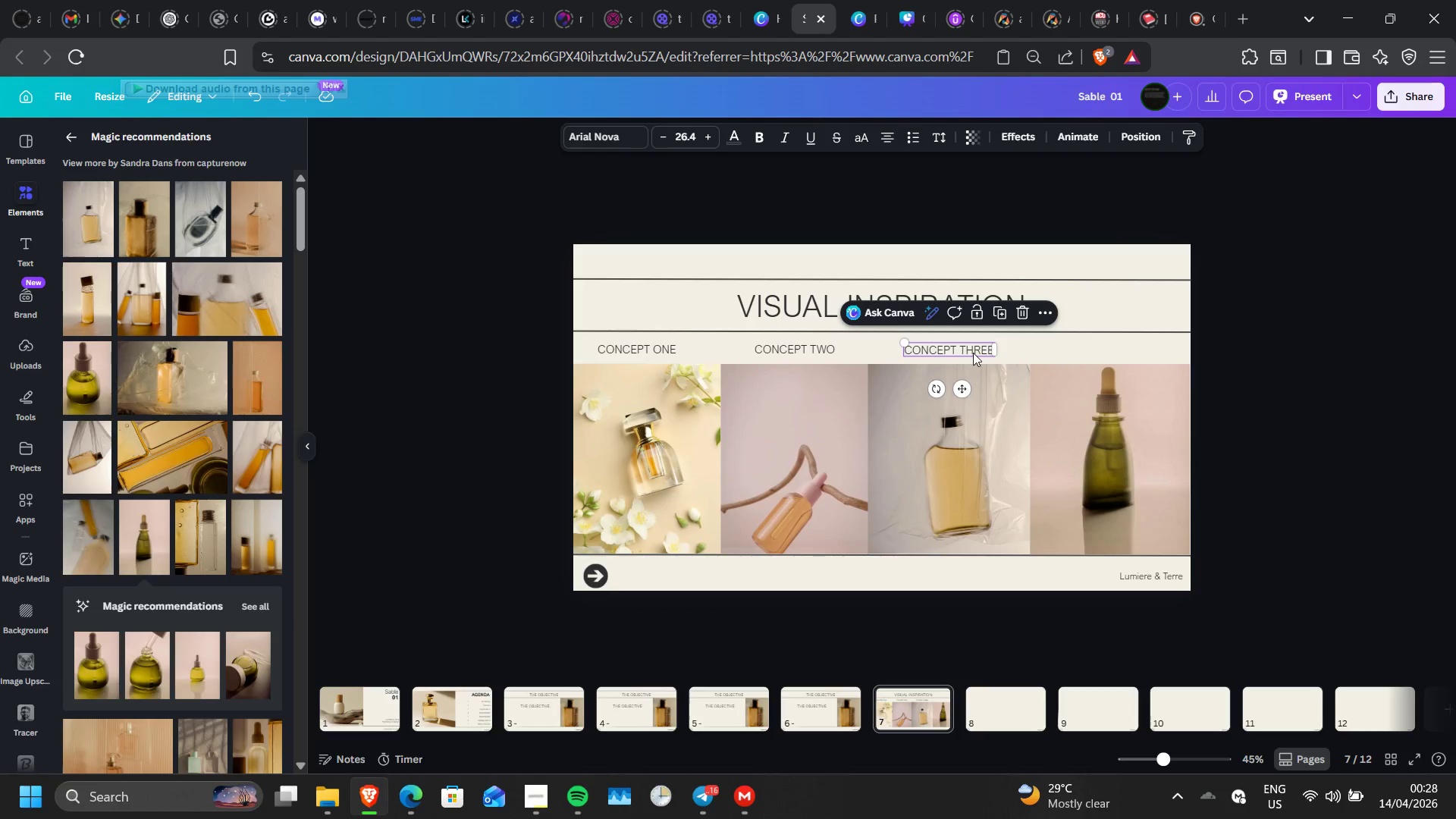 
key(ArrowRight)
 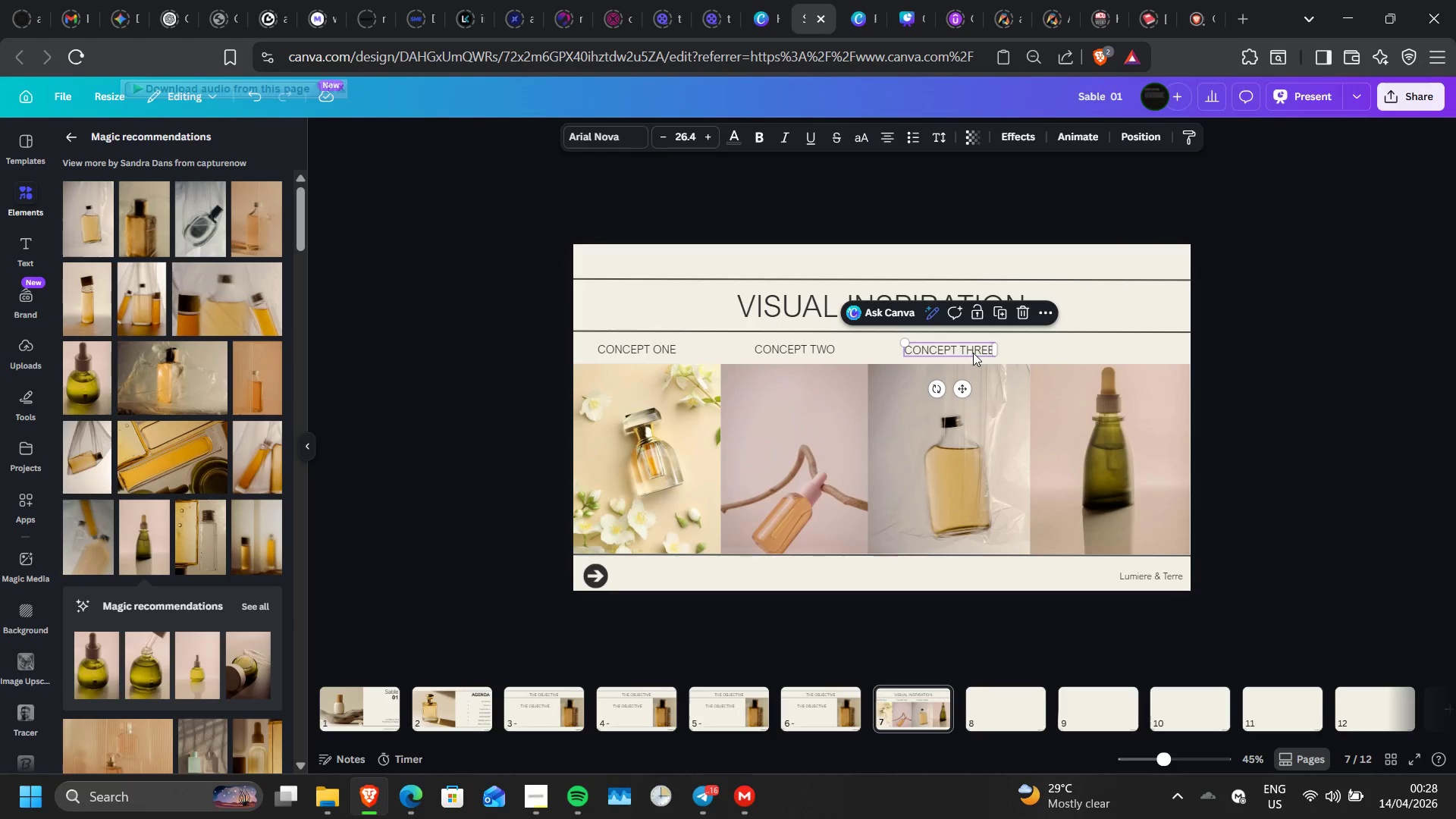 
left_click([973, 353])
 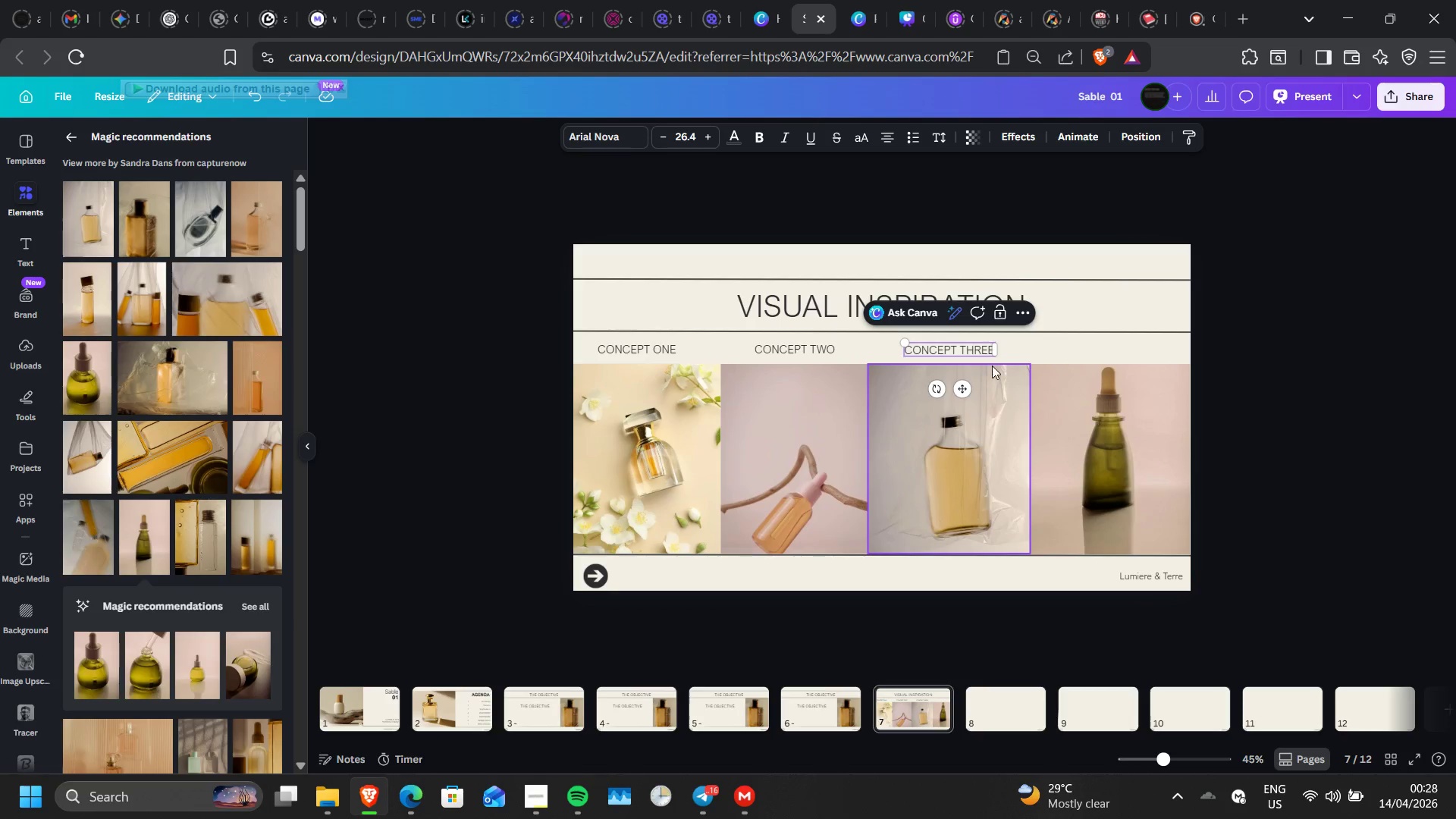 
left_click([992, 366])
 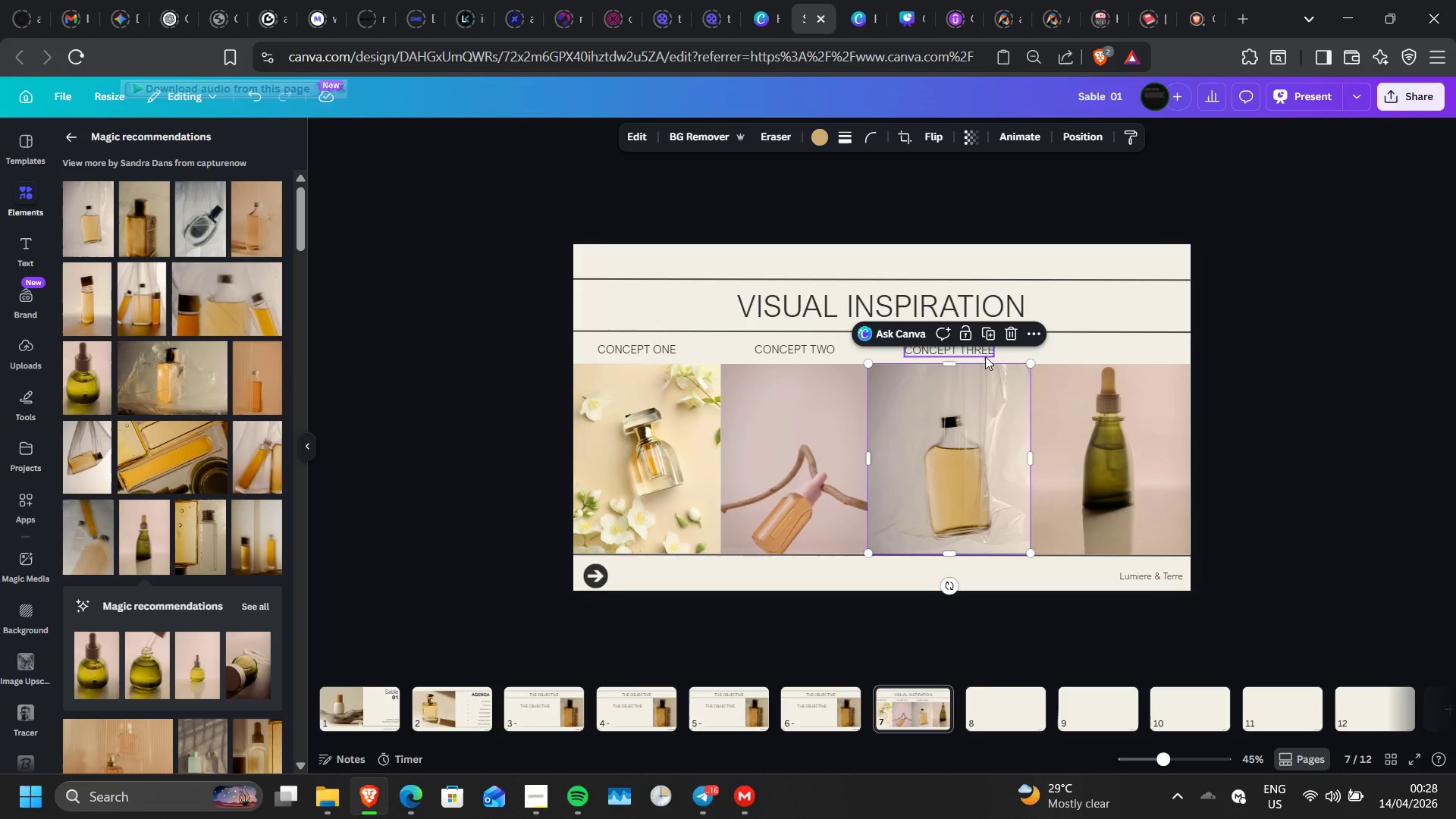 
left_click([982, 354])
 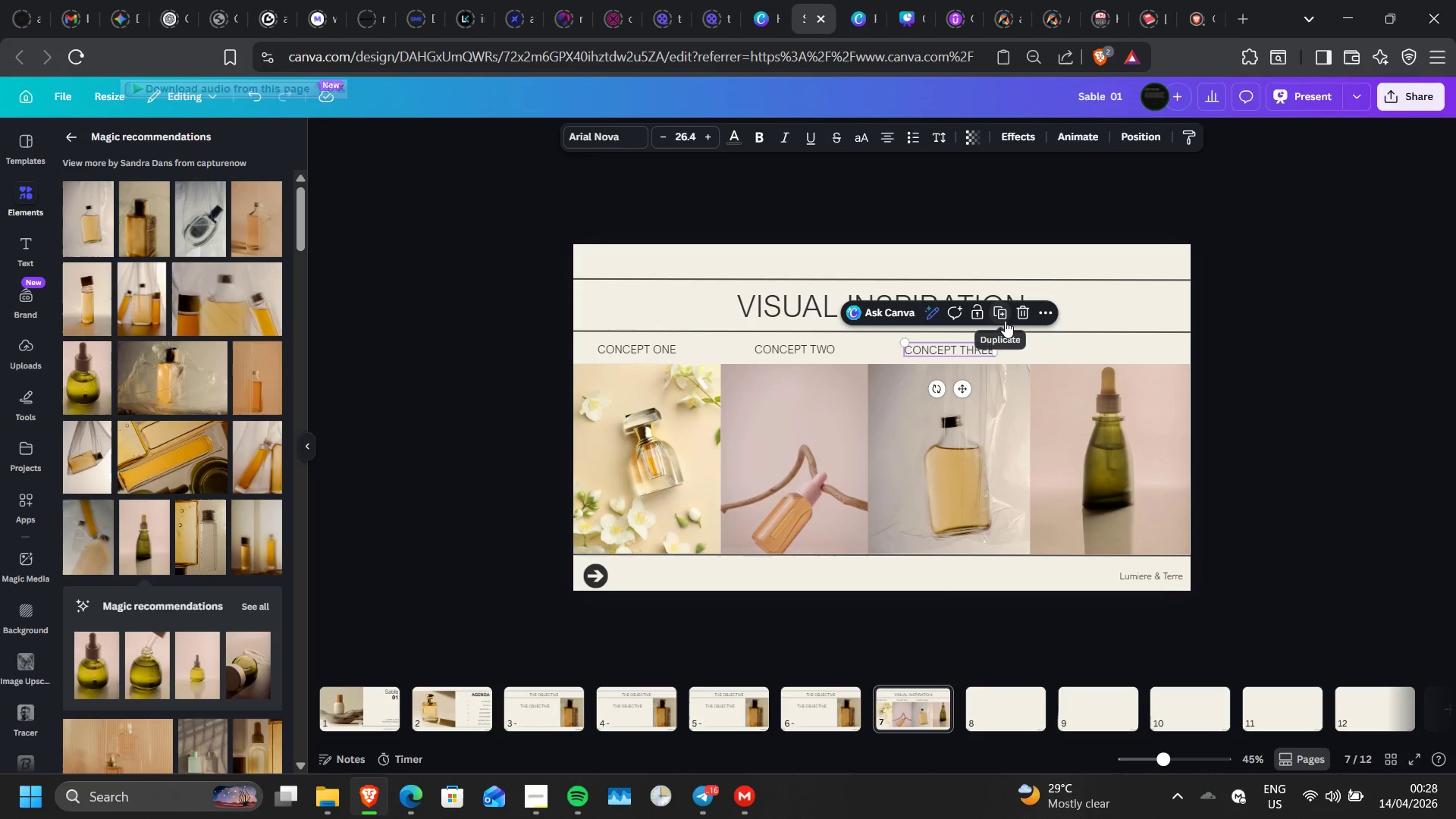 
left_click([1005, 321])
 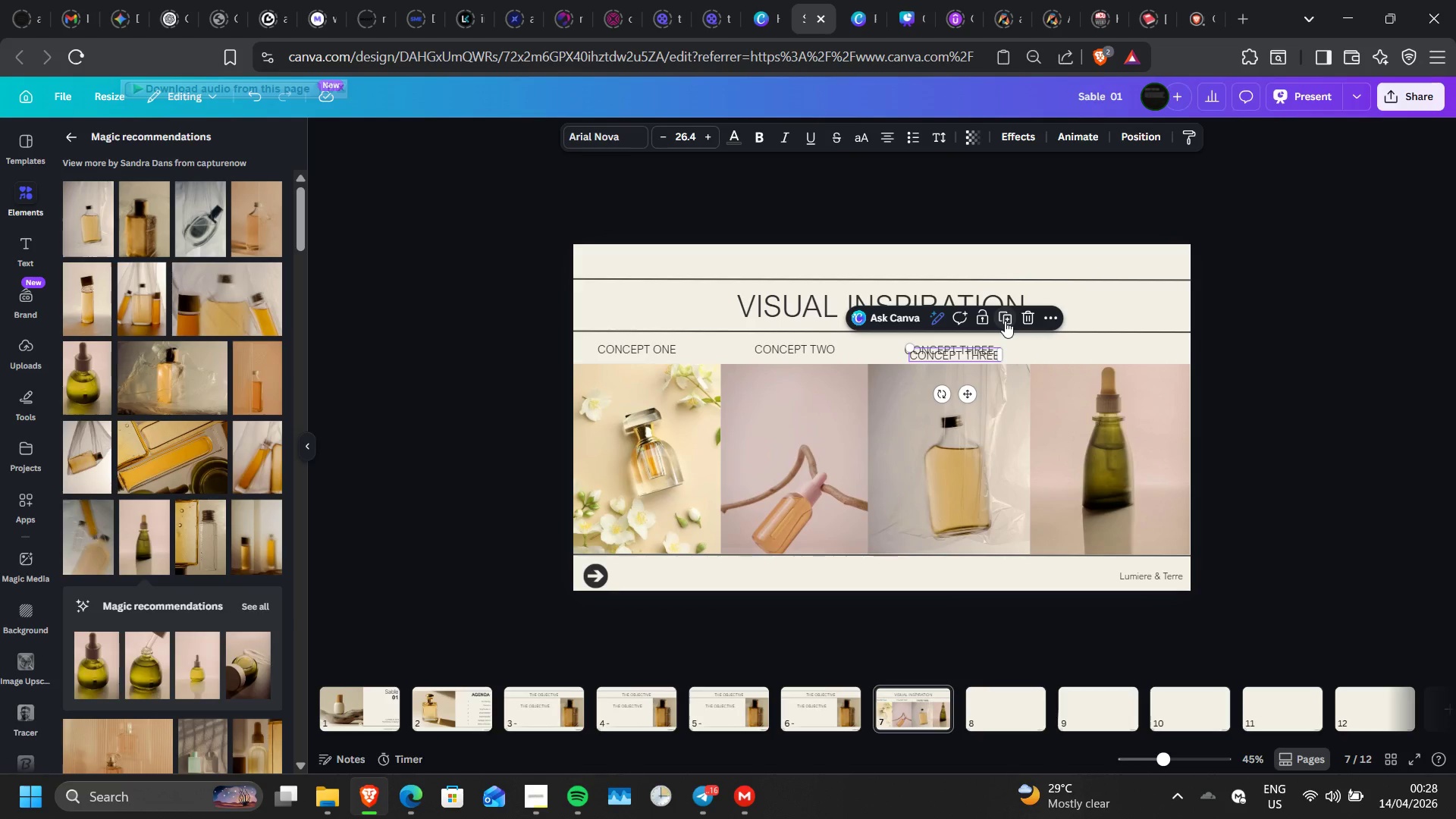 
wait(8.52)
 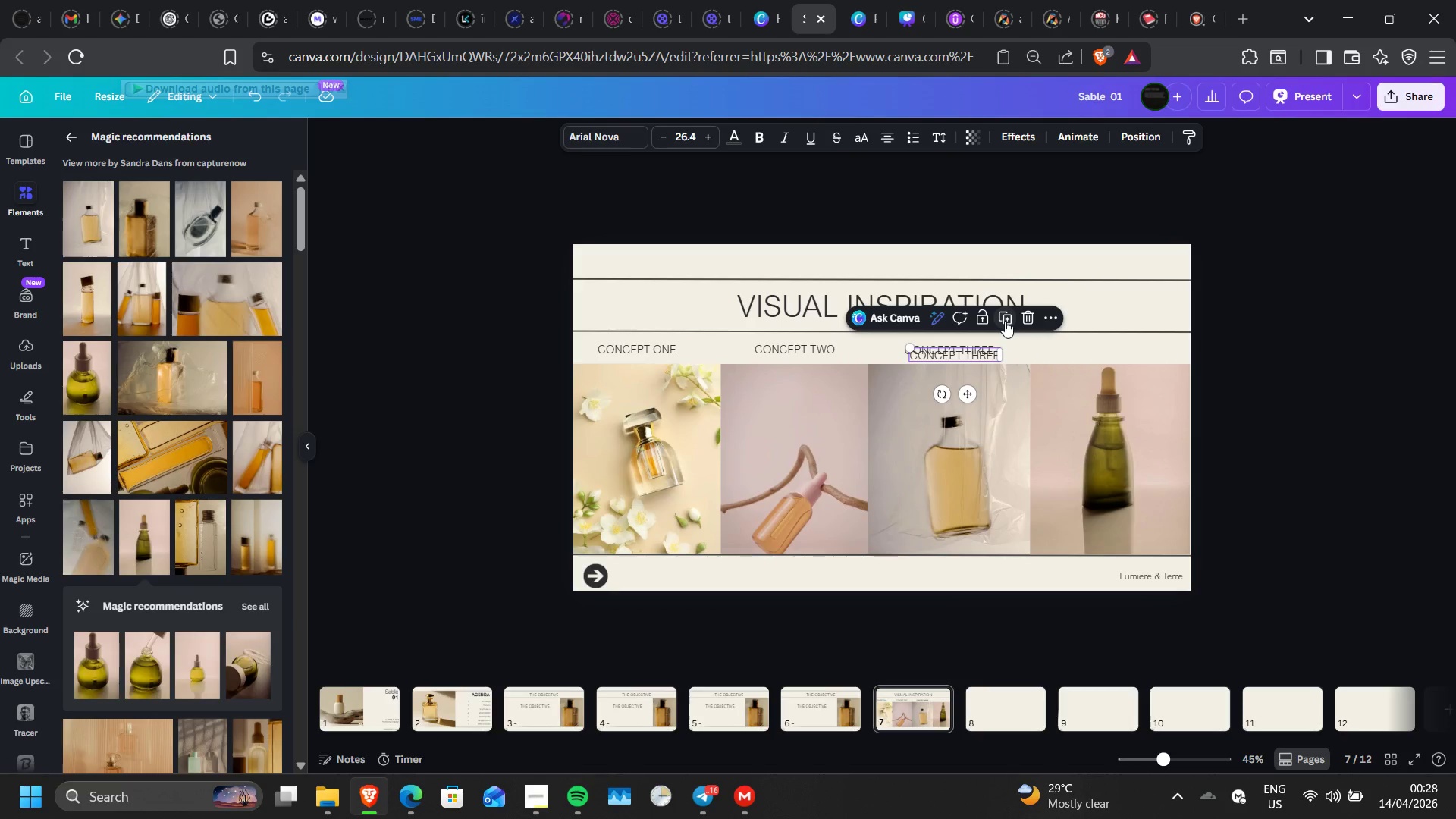 
left_click_drag(start_coordinate=[962, 393], to_coordinate=[1115, 388])
 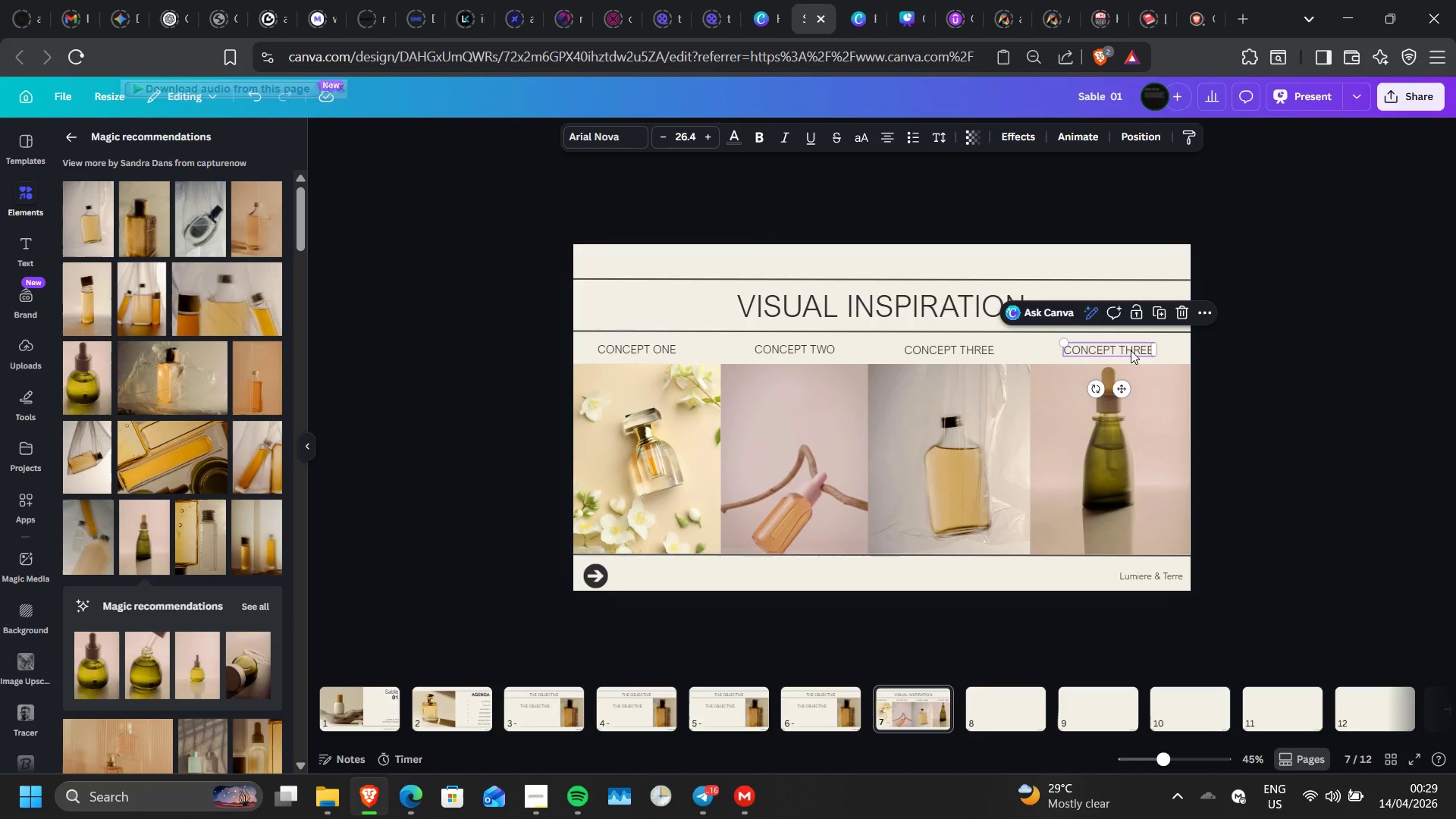 
double_click([1131, 350])
 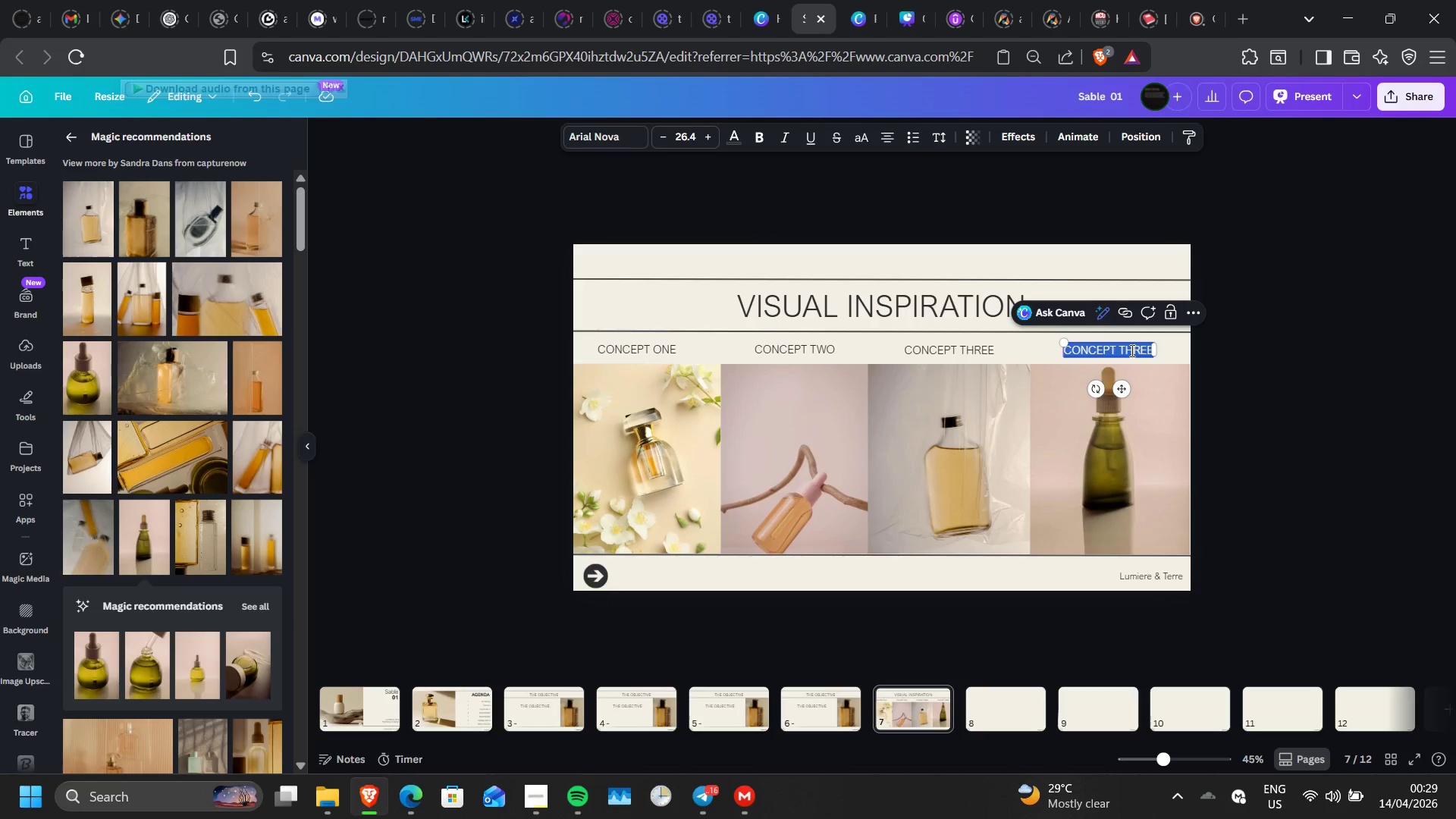 
double_click([1131, 350])
 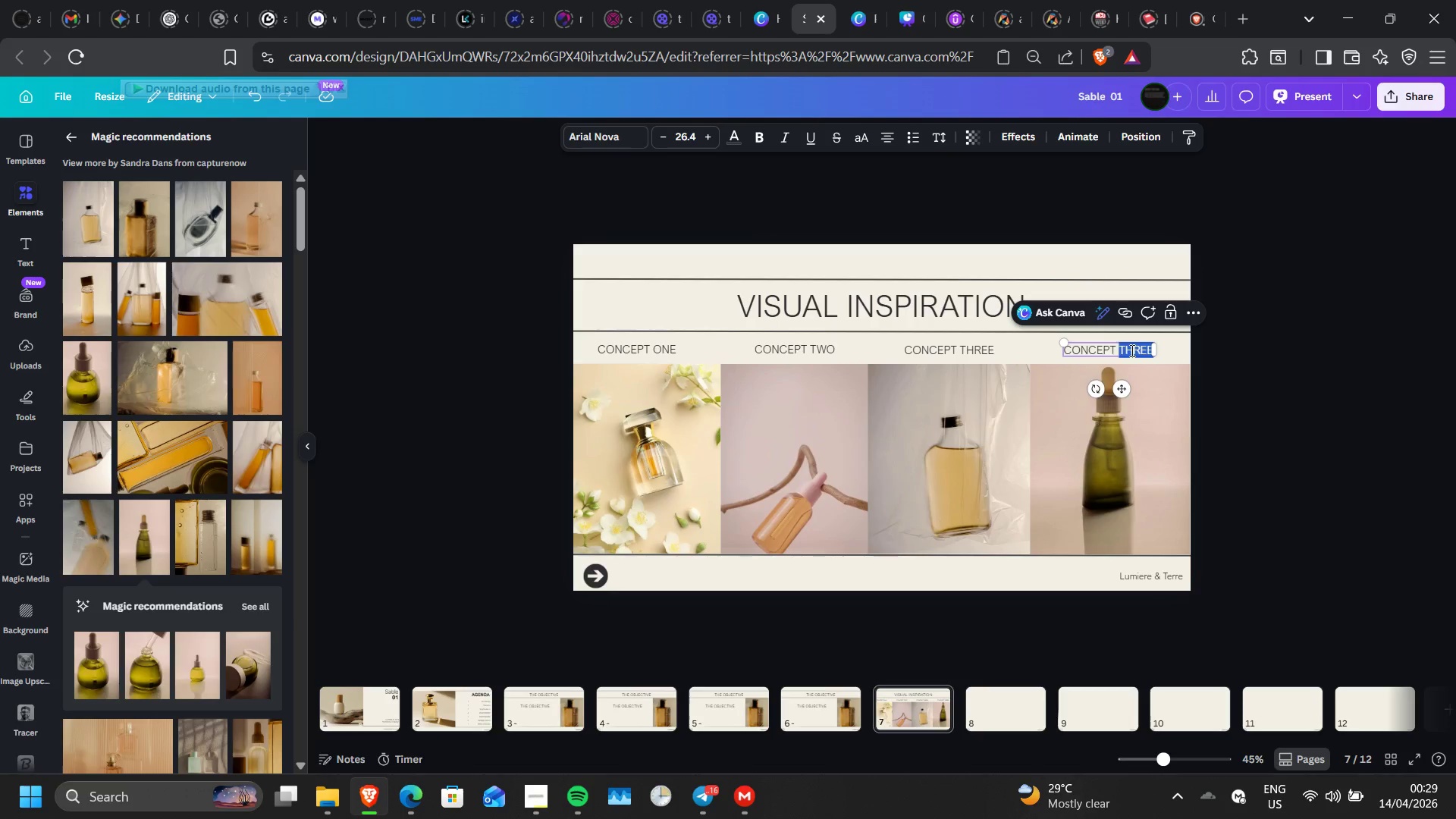 
triple_click([1131, 350])
 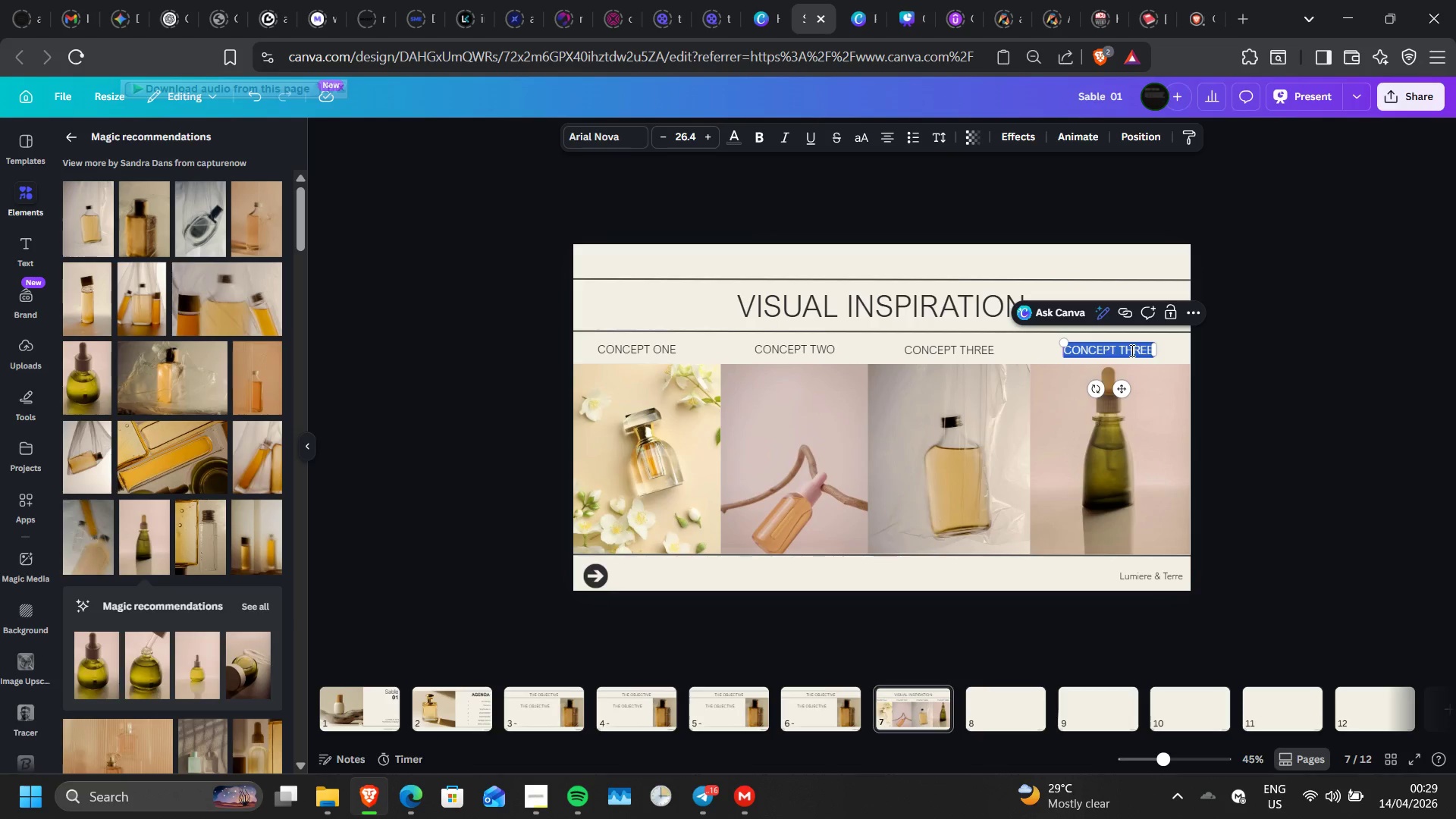 
double_click([1131, 350])
 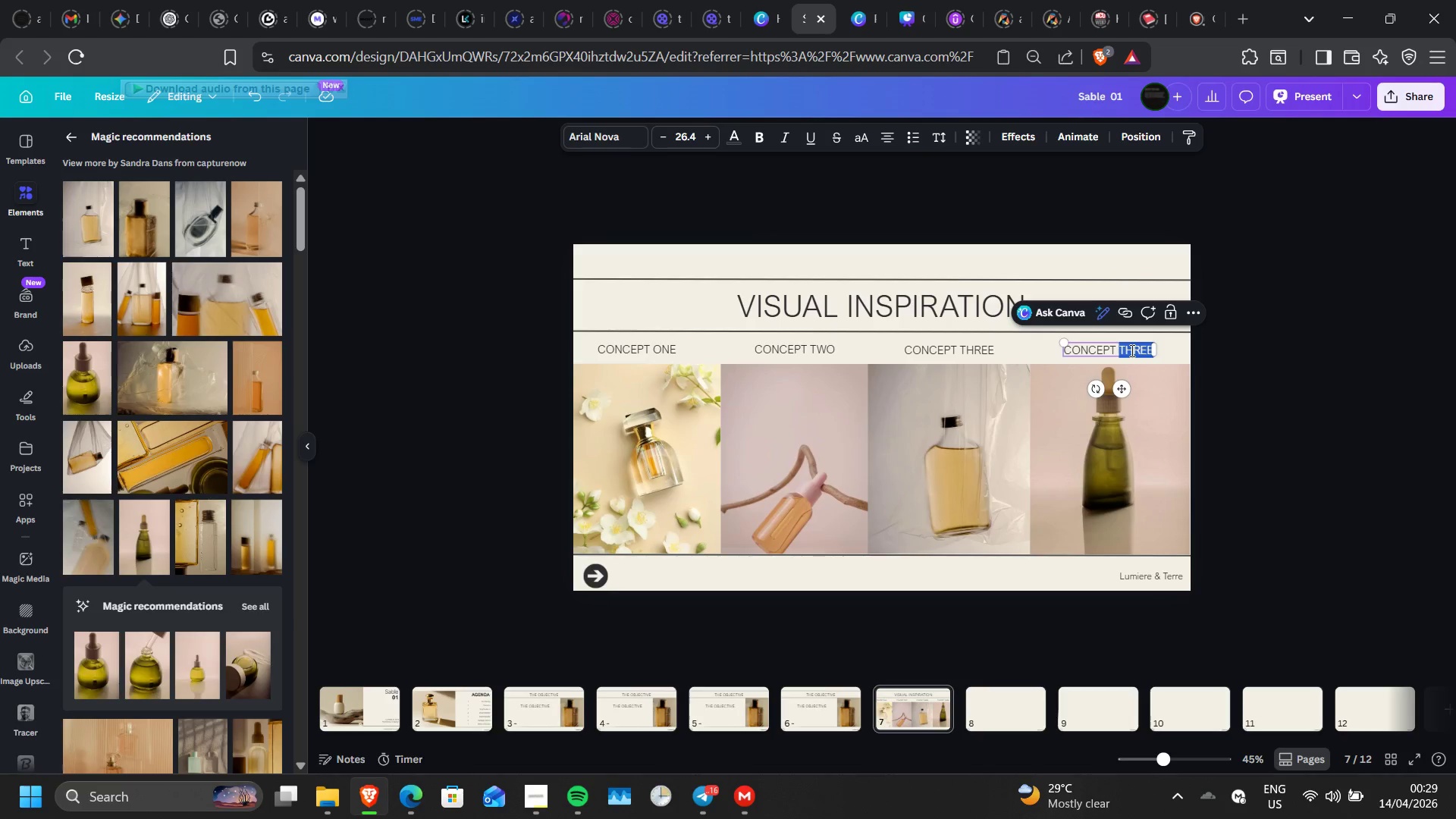 
type(FOUR)
 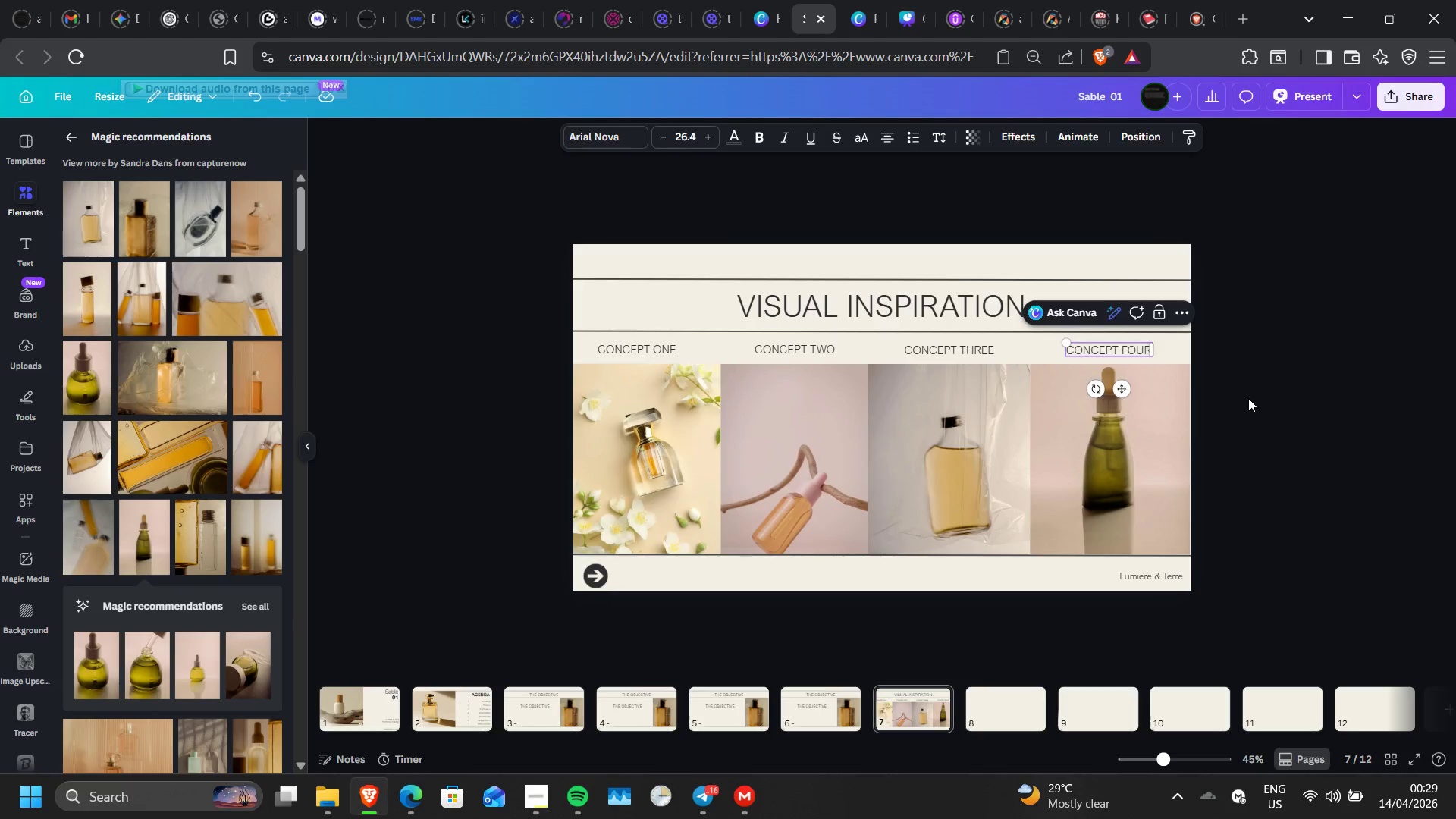 
double_click([1248, 398])
 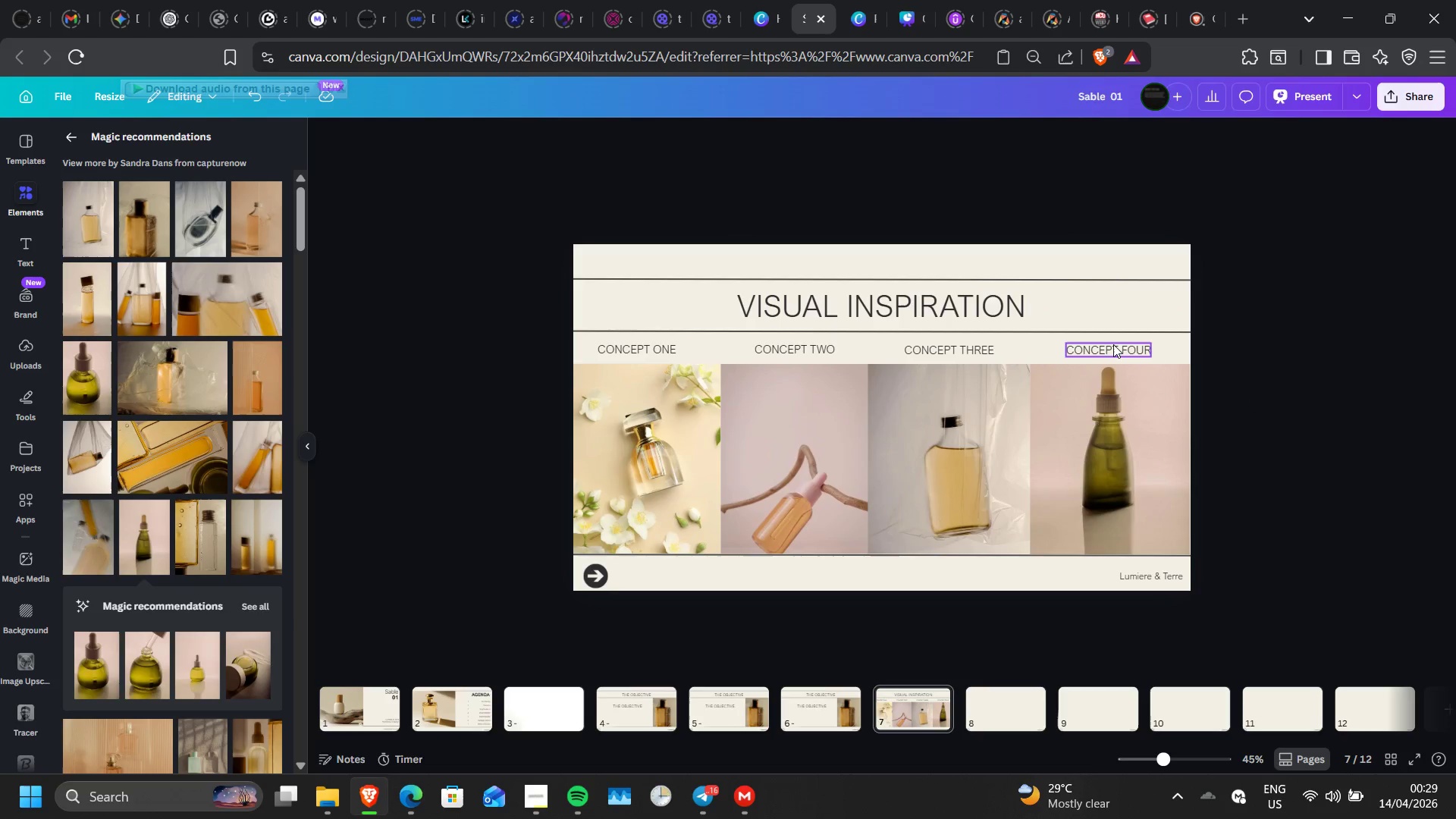 
left_click([1113, 344])
 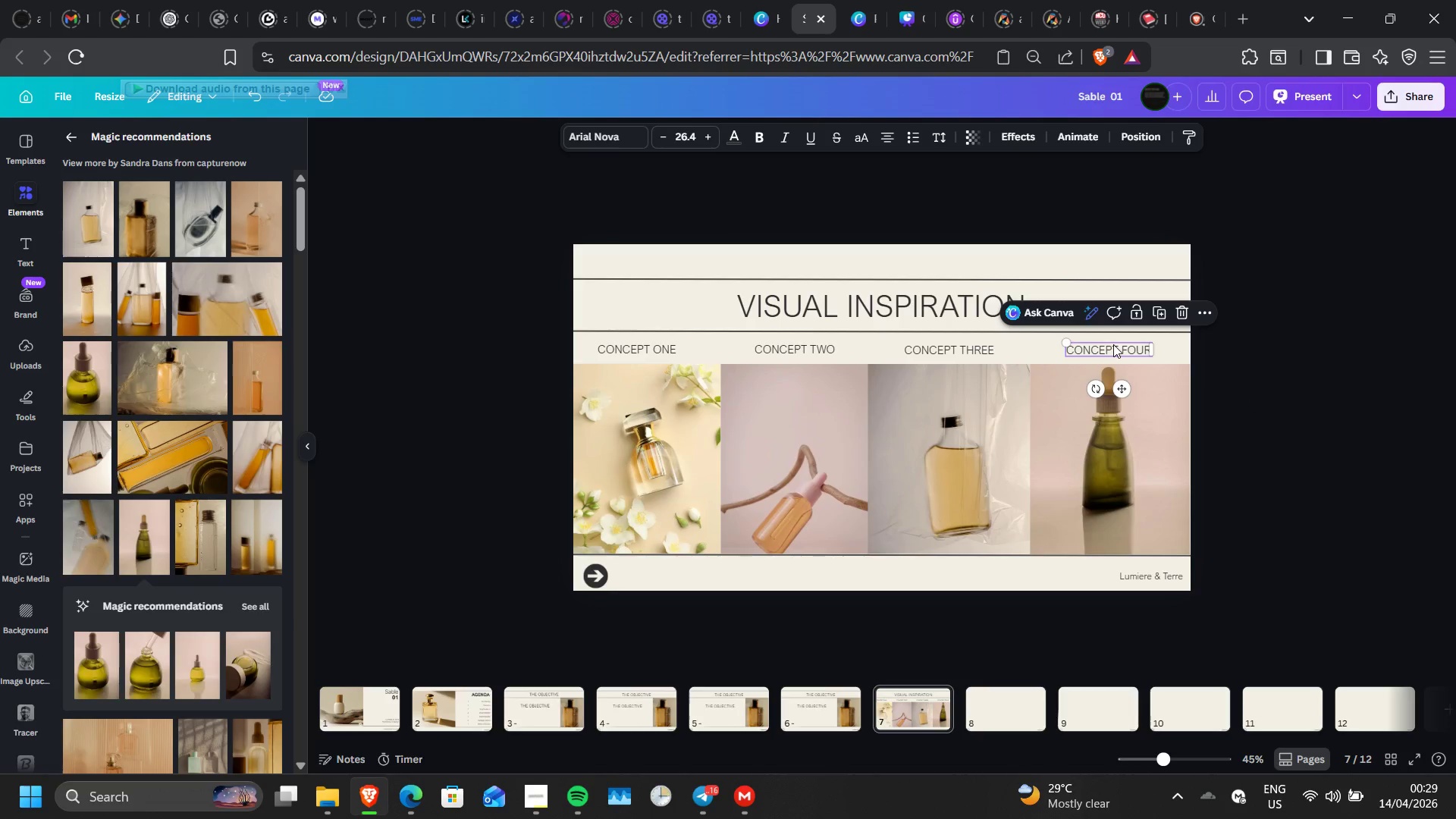 
key(ArrowRight)
 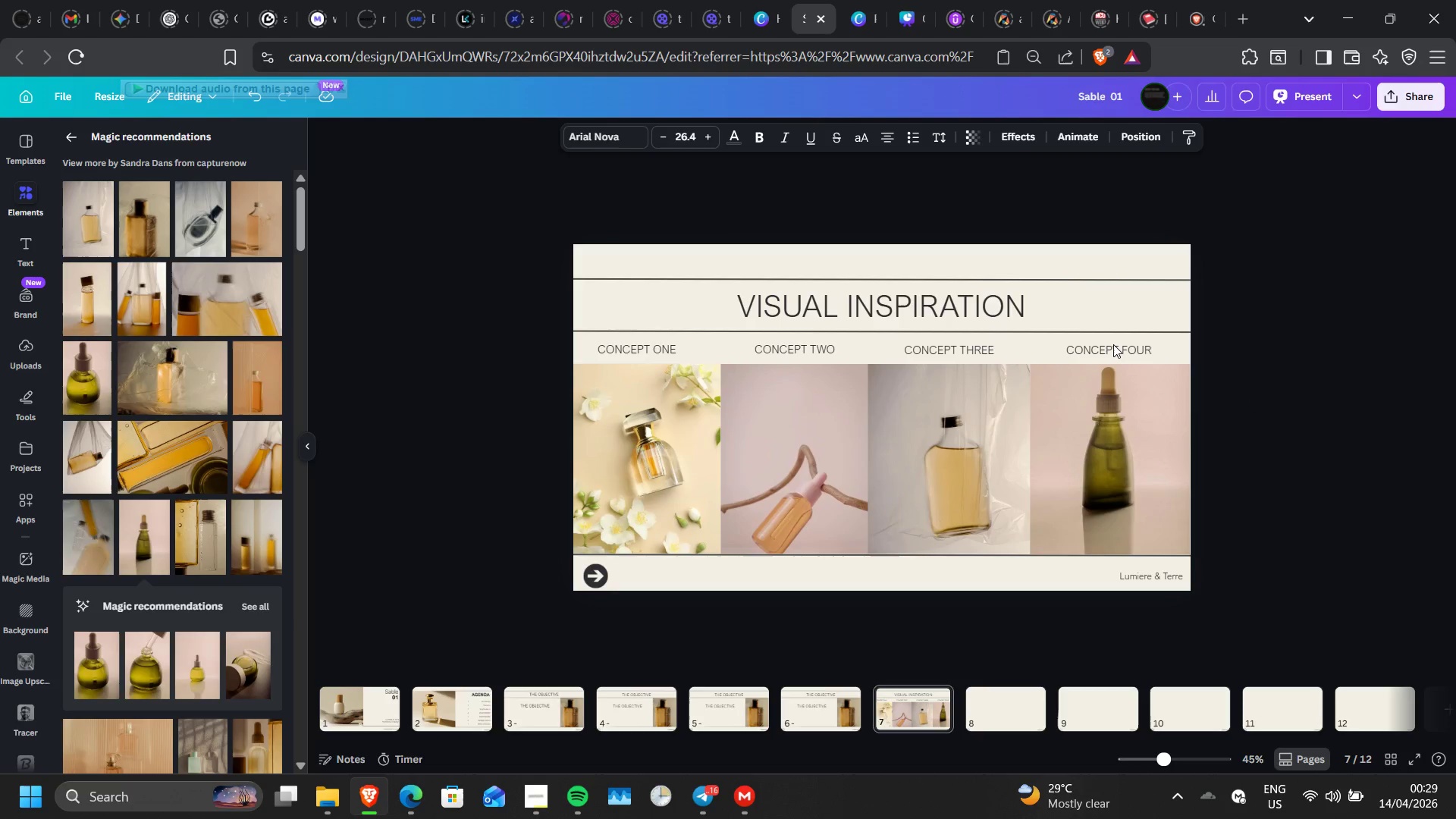 
key(ArrowDown)
 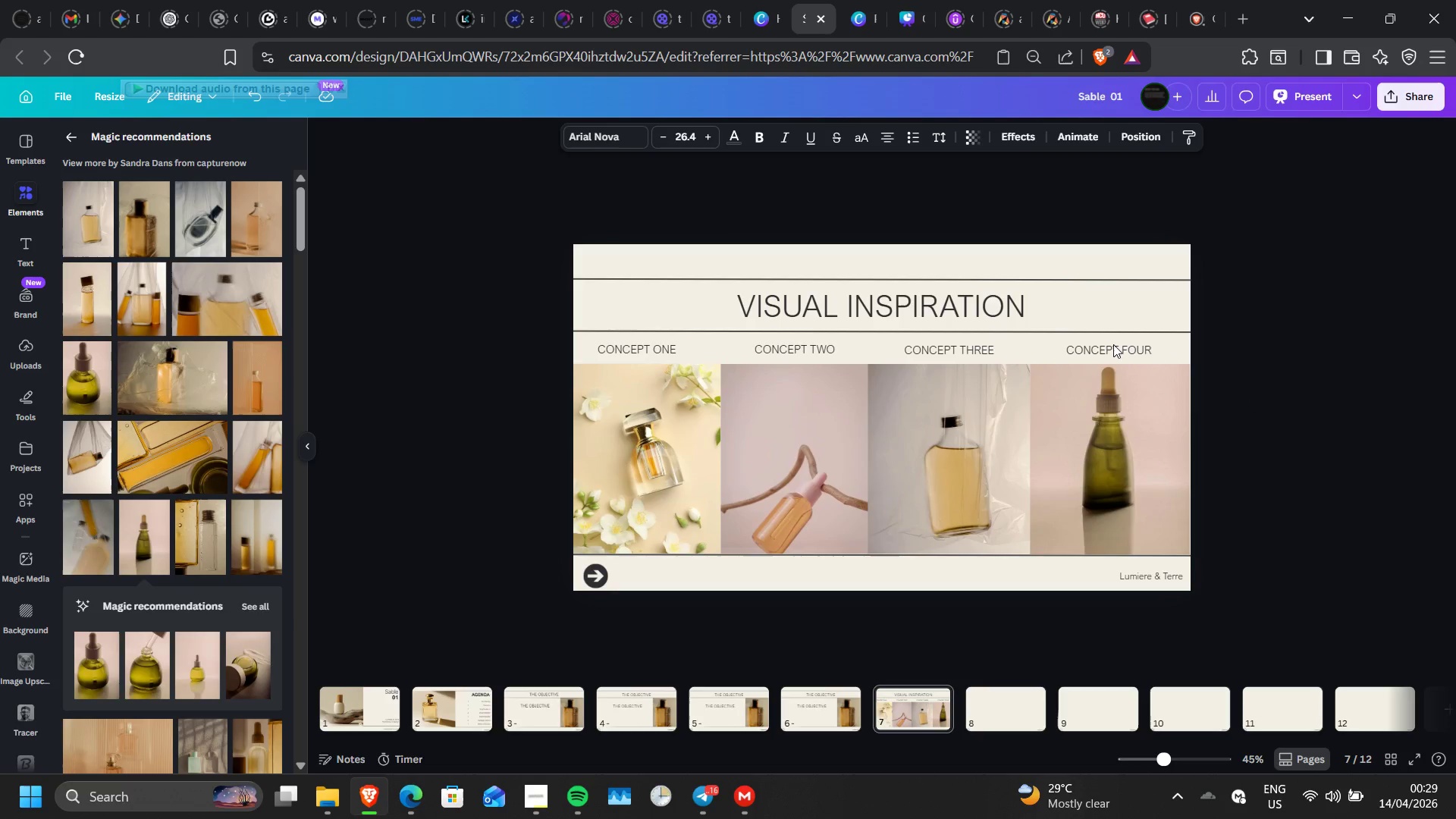 
key(ArrowDown)
 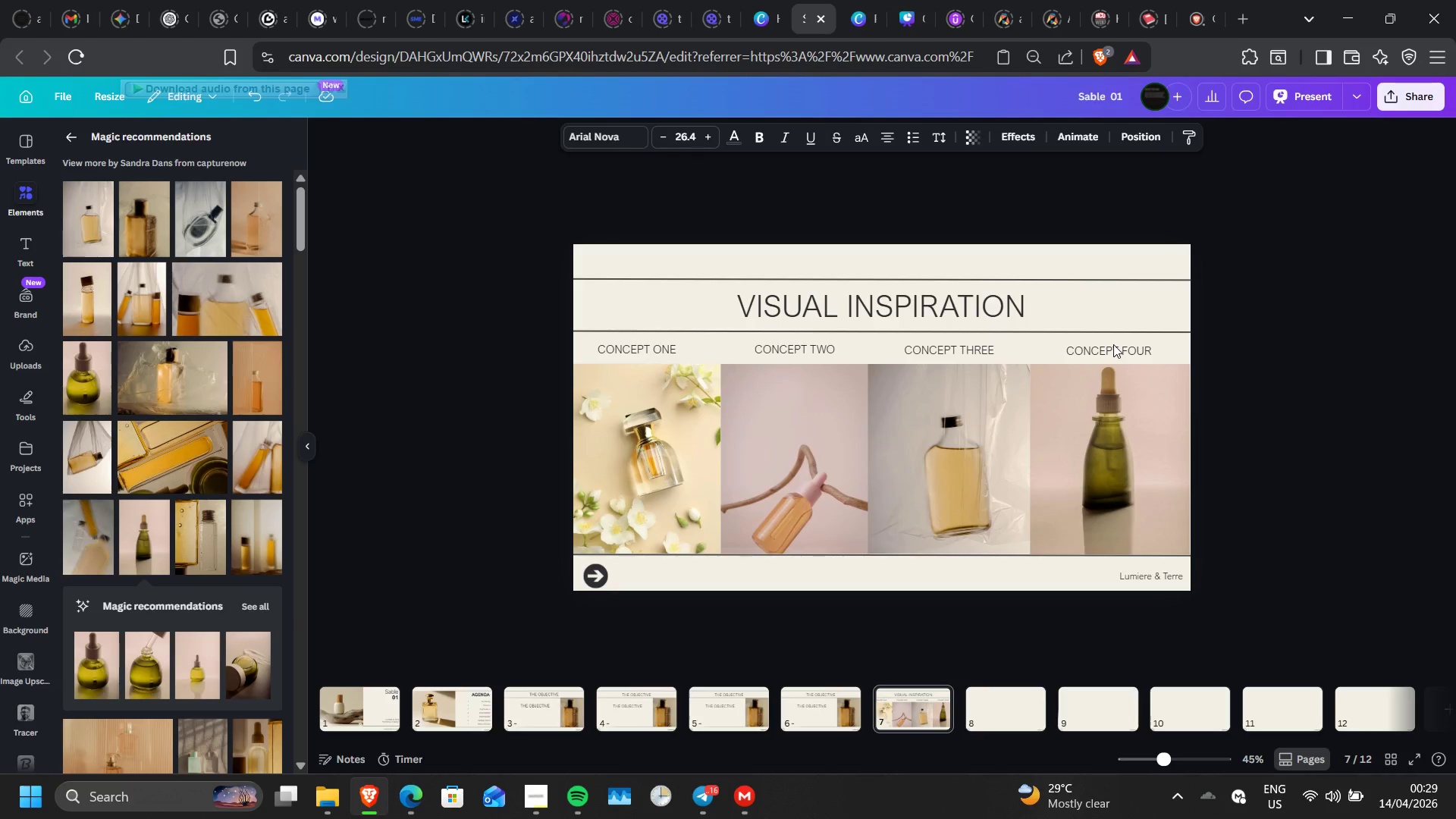 
key(ArrowDown)
 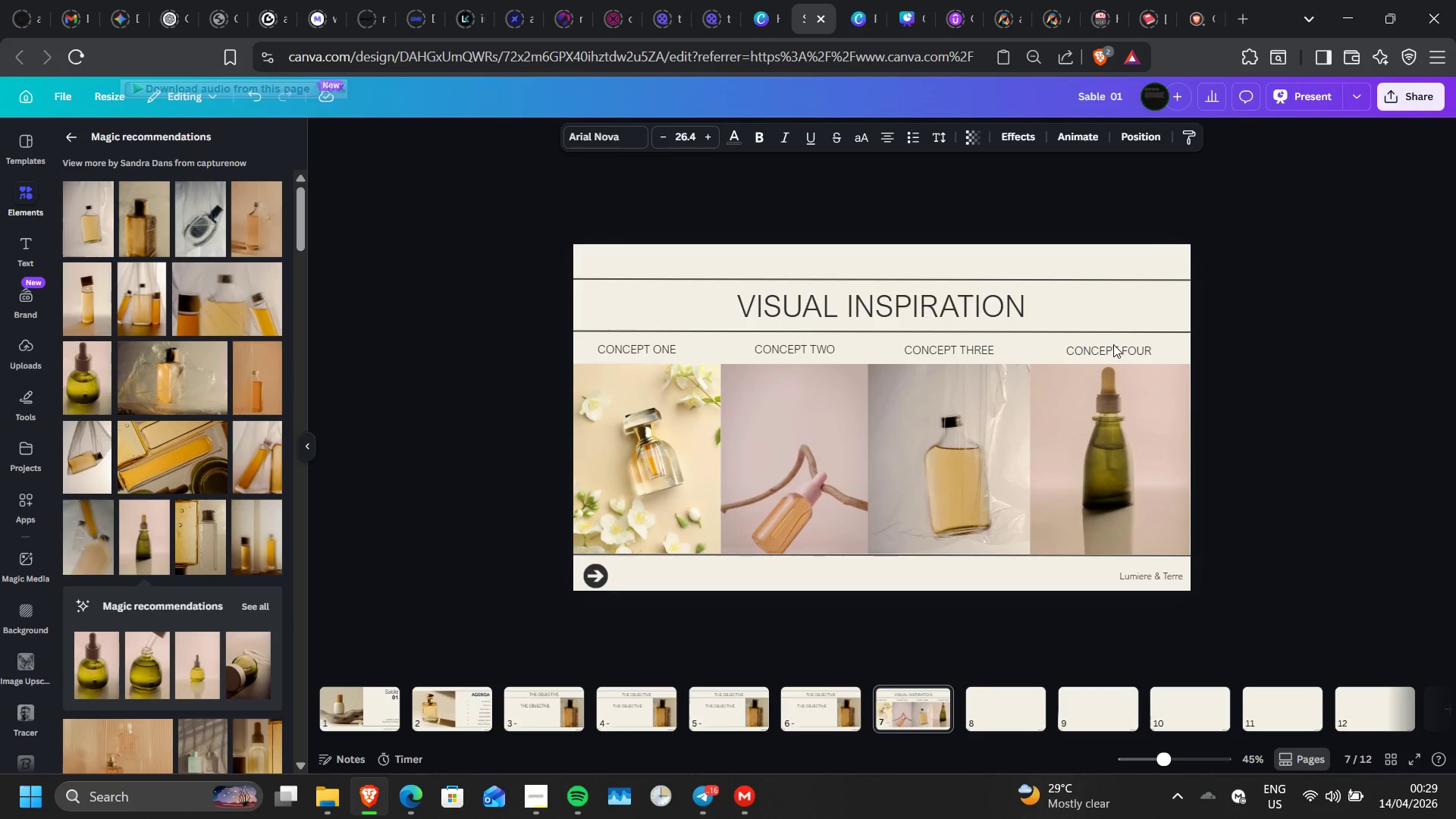 
key(ArrowUp)
 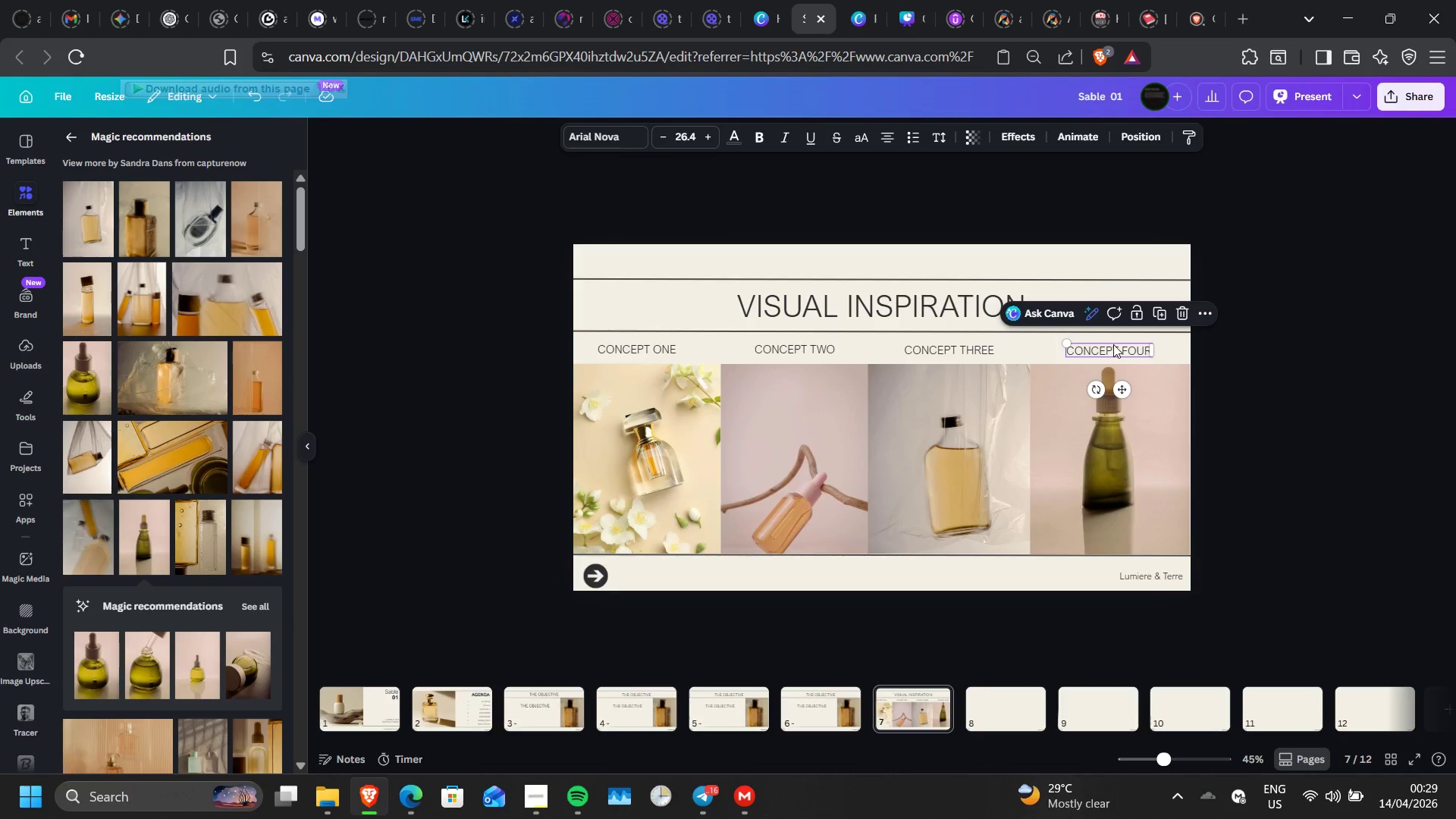 
left_click([1254, 397])
 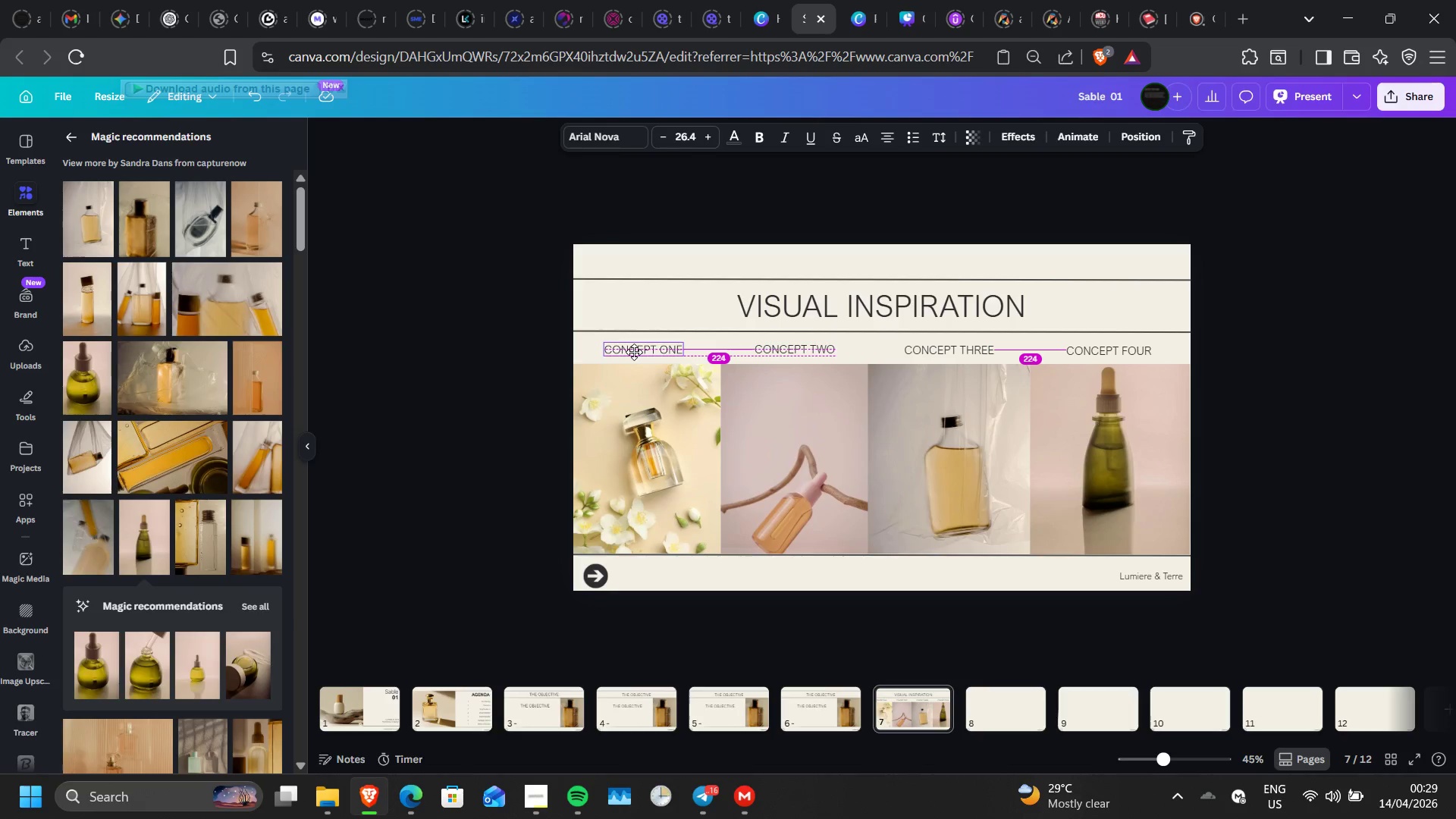 
wait(6.66)
 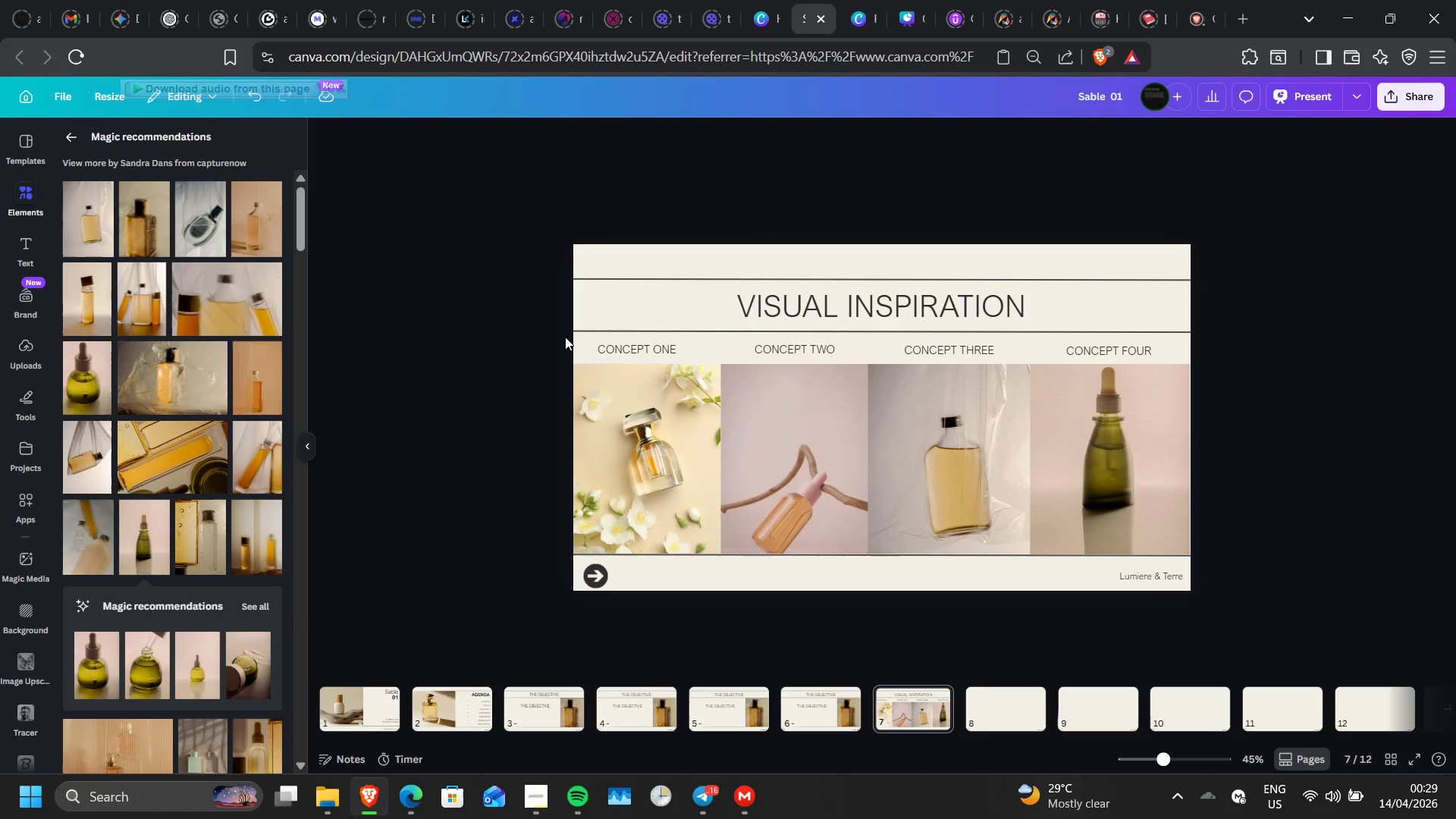 
left_click_drag(start_coordinate=[779, 350], to_coordinate=[783, 350])
 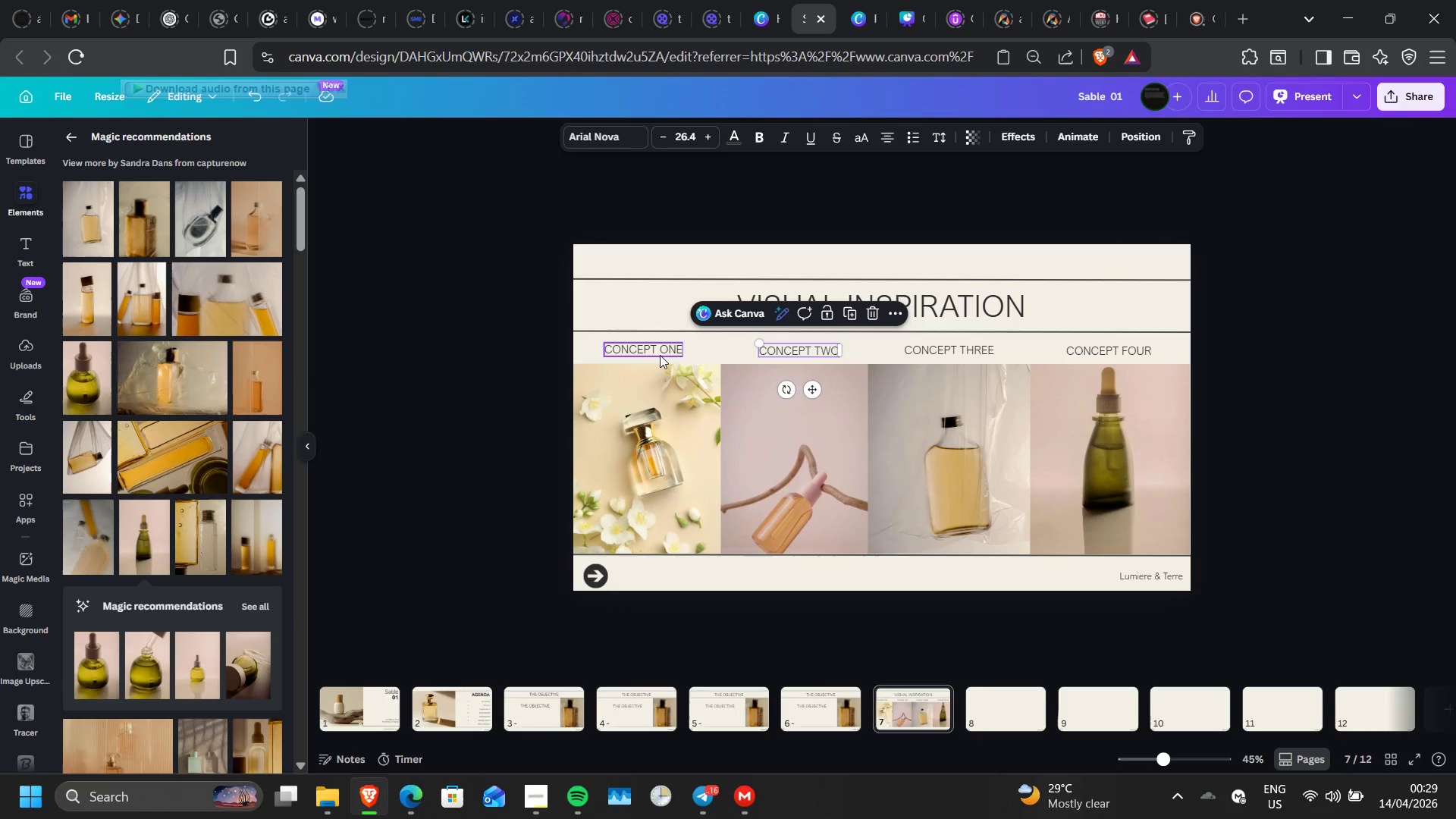 
left_click_drag(start_coordinate=[660, 355], to_coordinate=[659, 351])
 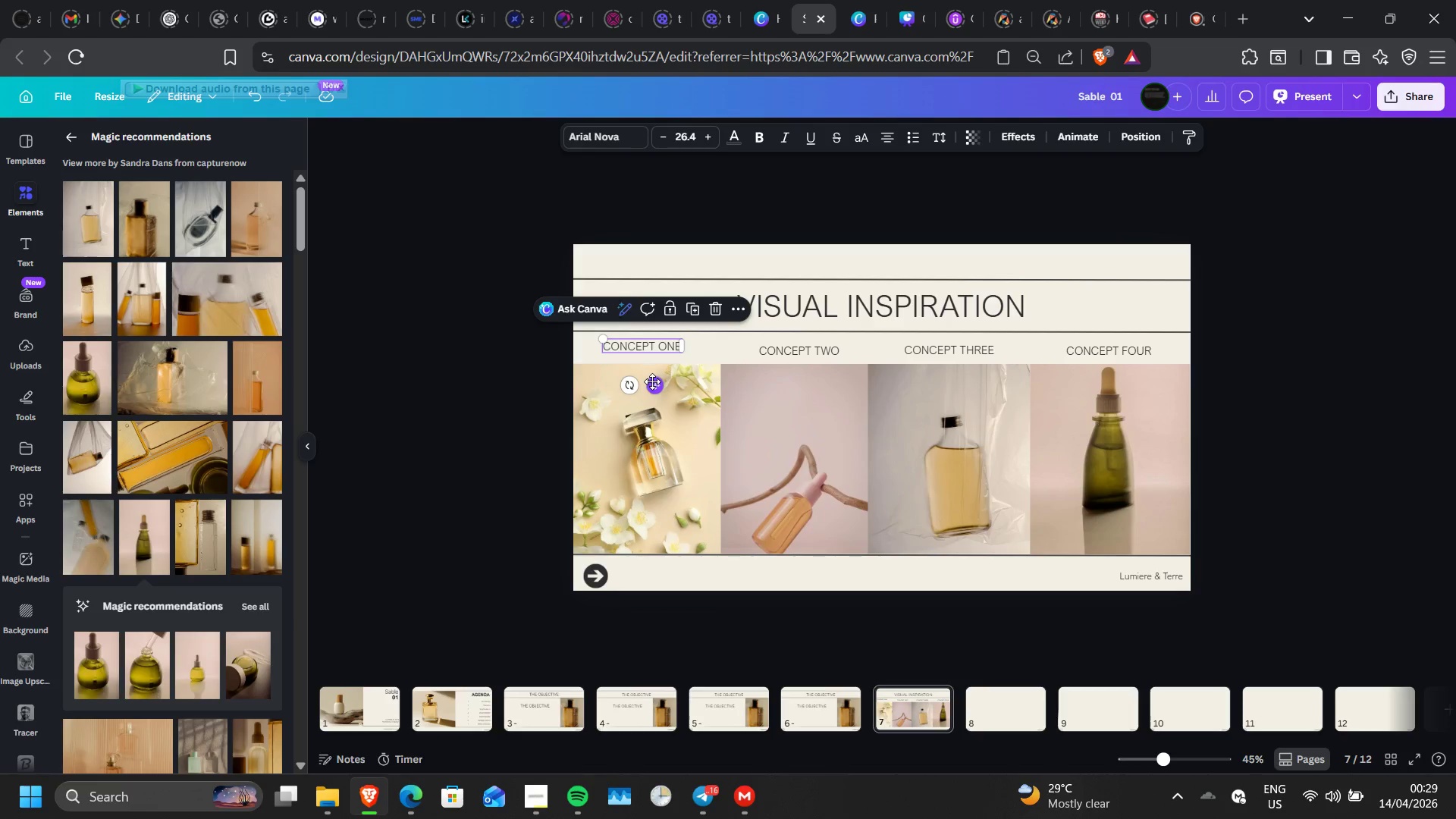 
left_click_drag(start_coordinate=[652, 381], to_coordinate=[651, 386])
 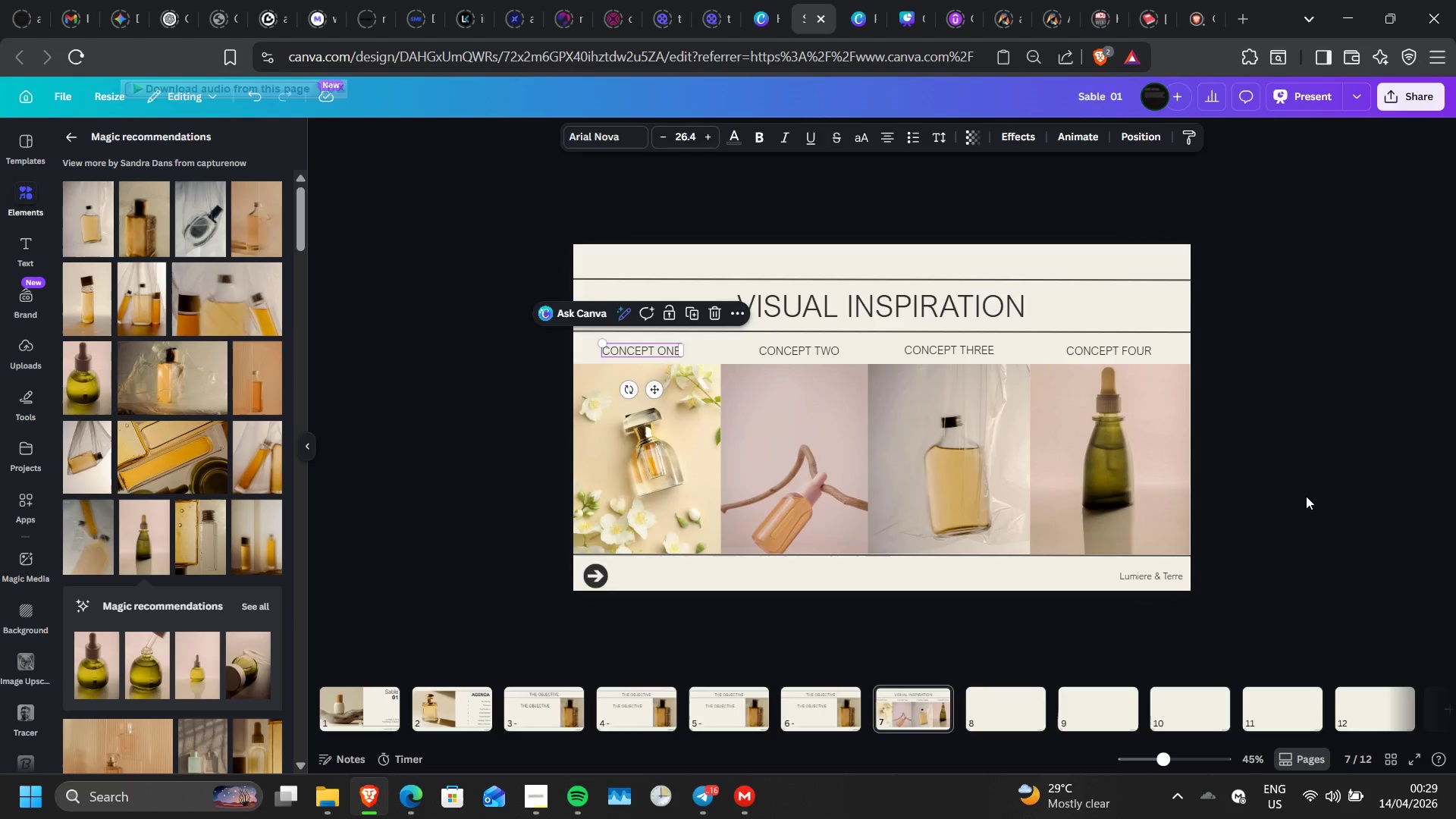 
double_click([1306, 496])
 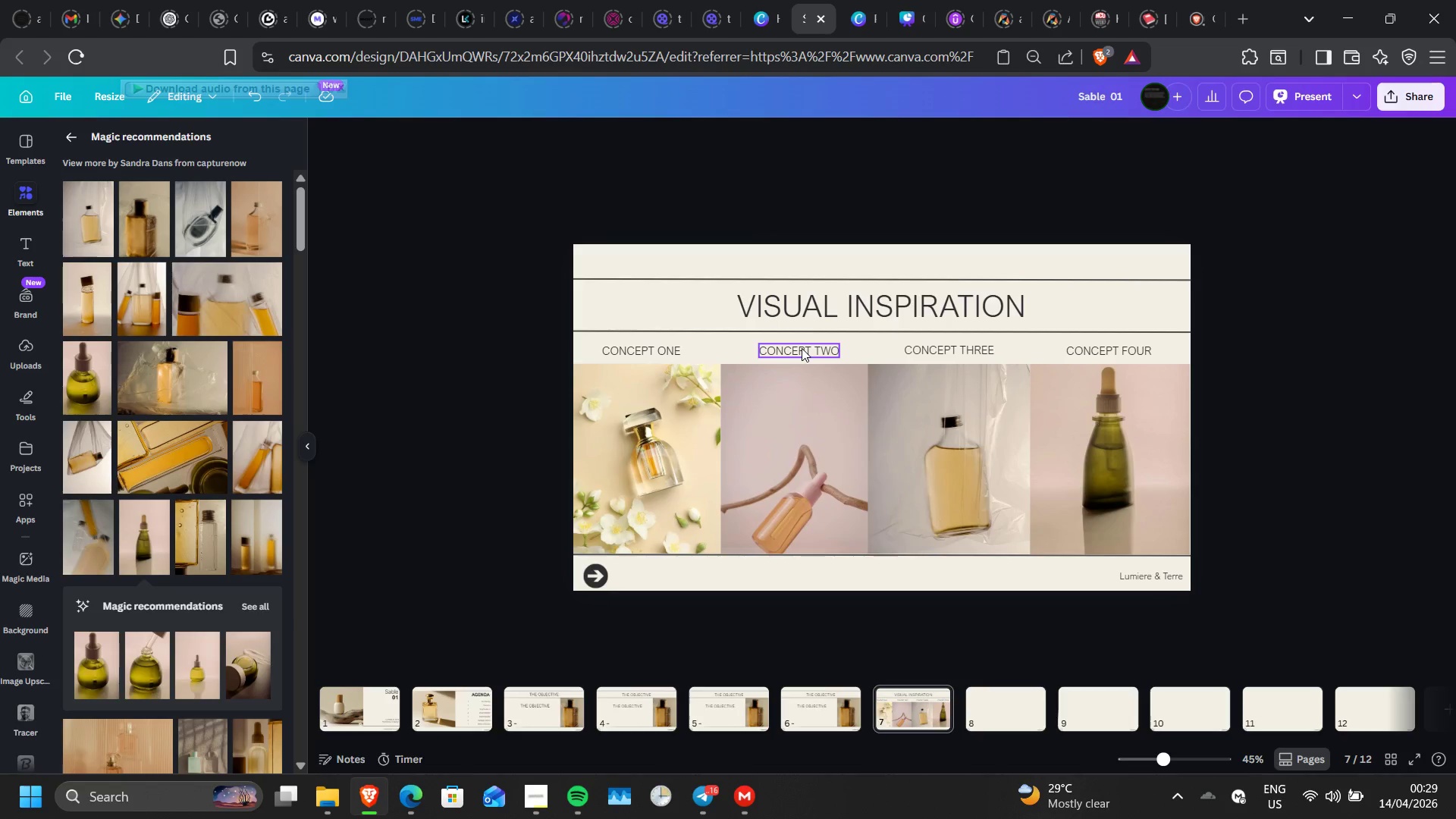 
wait(7.17)
 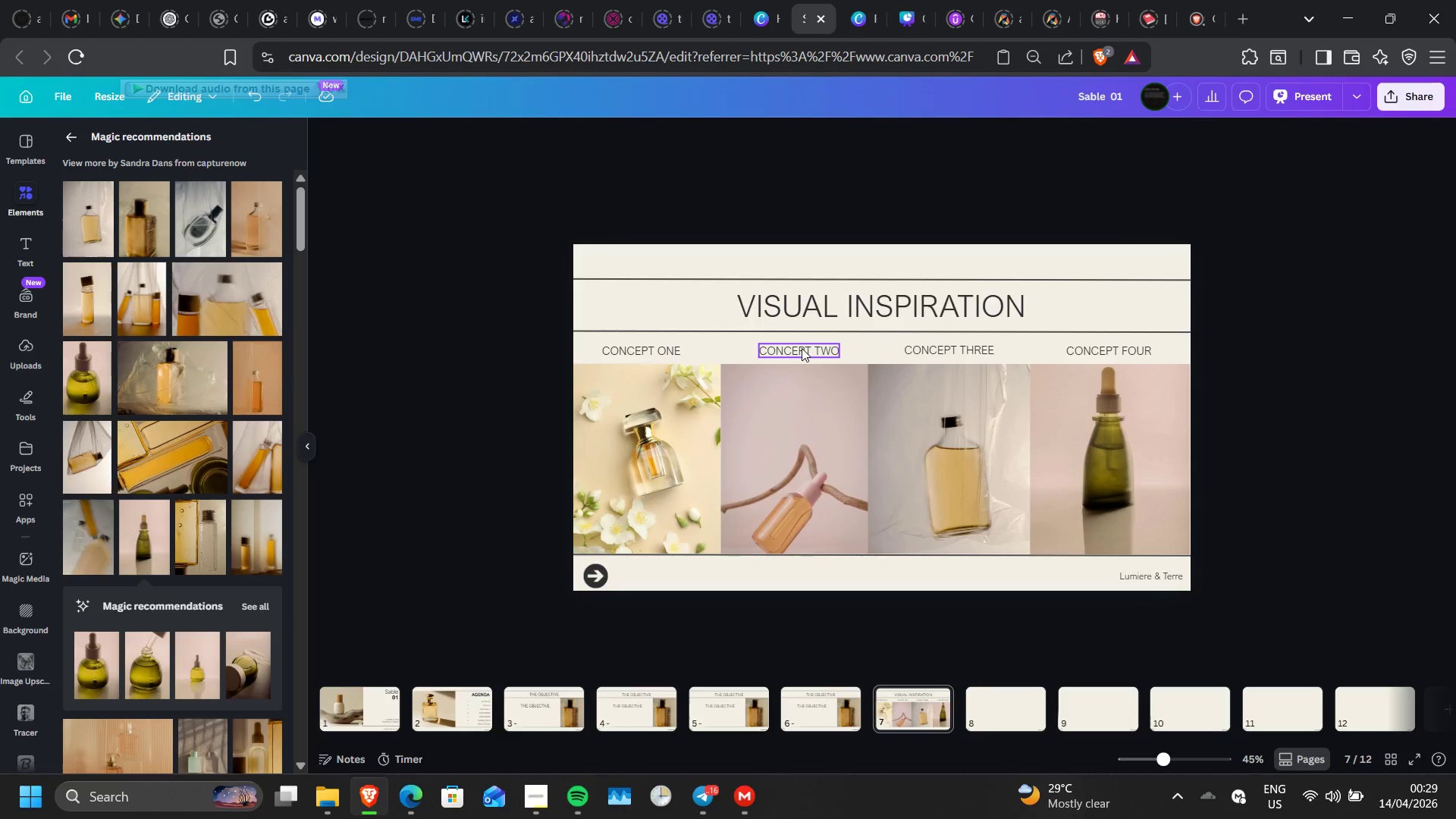 
left_click([657, 281])
 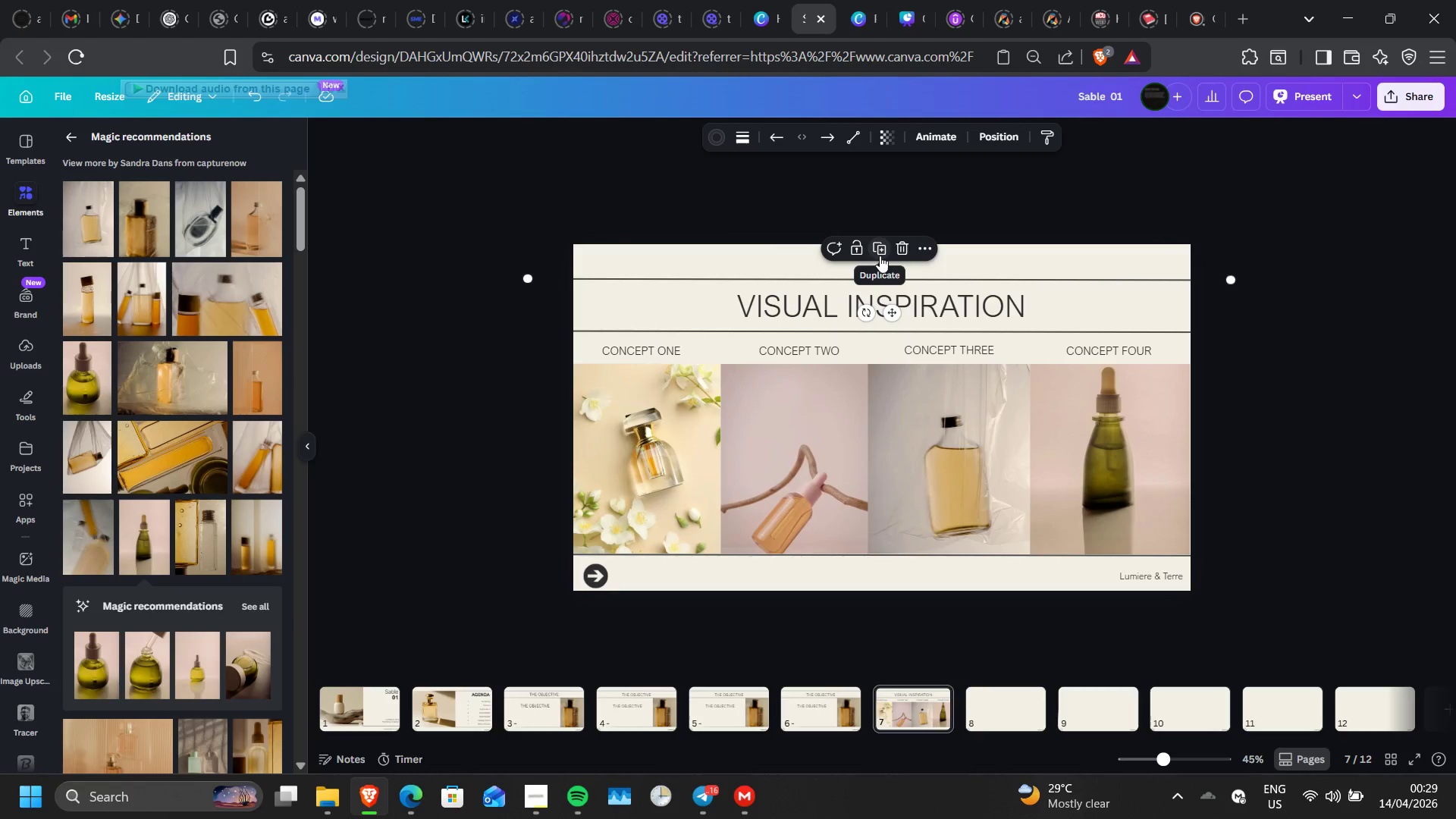 
left_click([880, 256])
 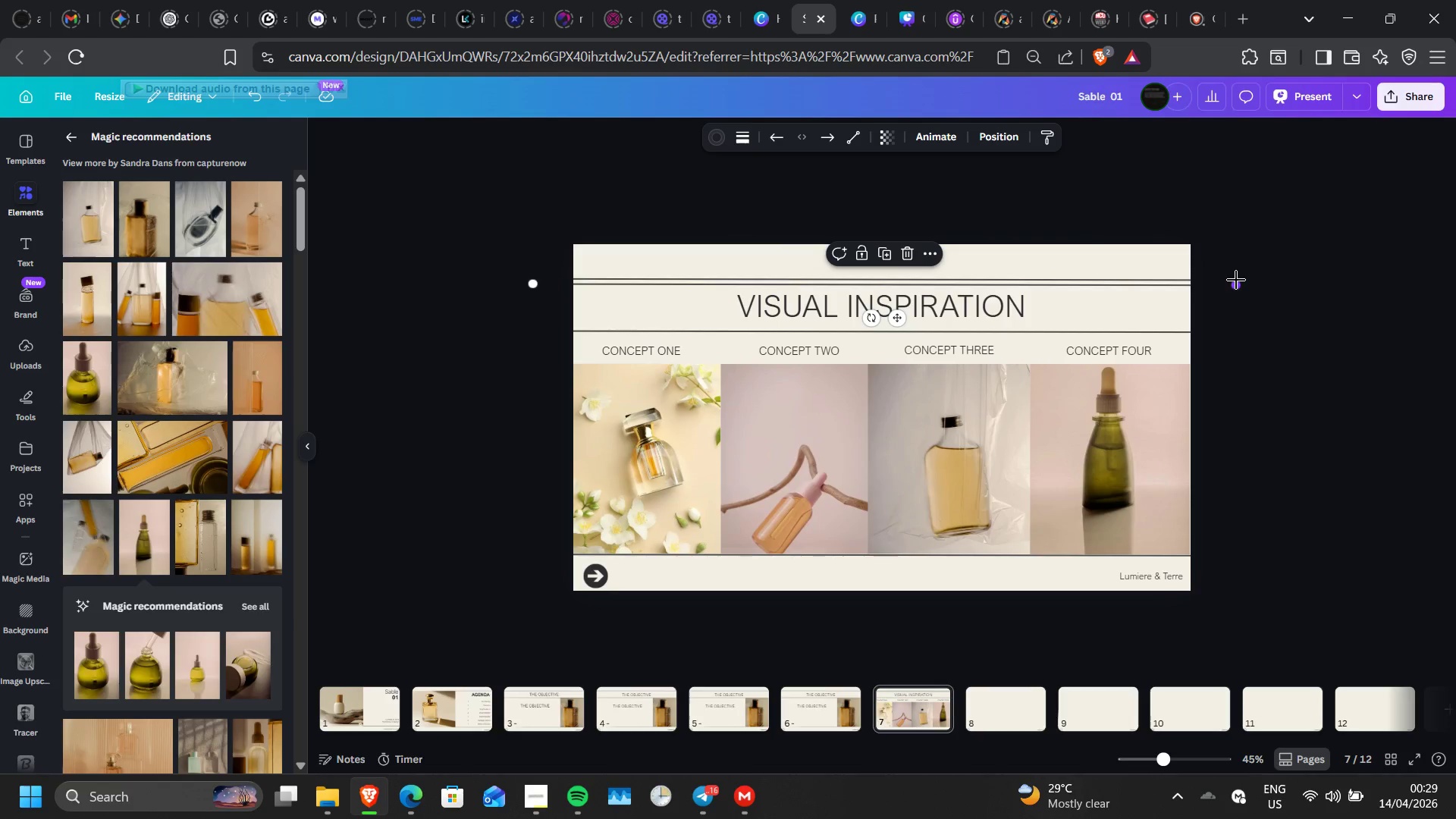 
left_click_drag(start_coordinate=[1236, 281], to_coordinate=[646, 305])
 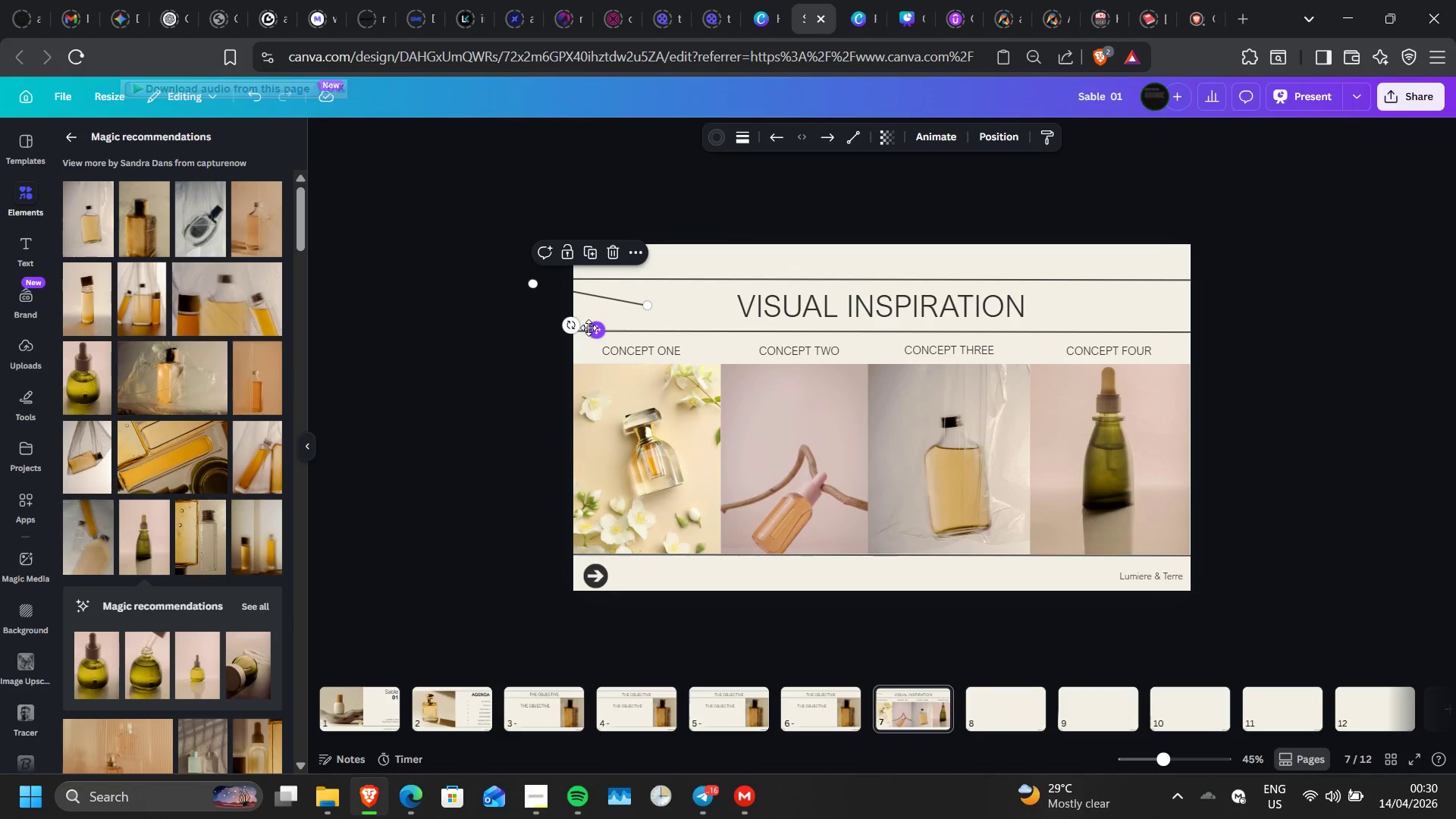 
left_click_drag(start_coordinate=[588, 328], to_coordinate=[695, 359])
 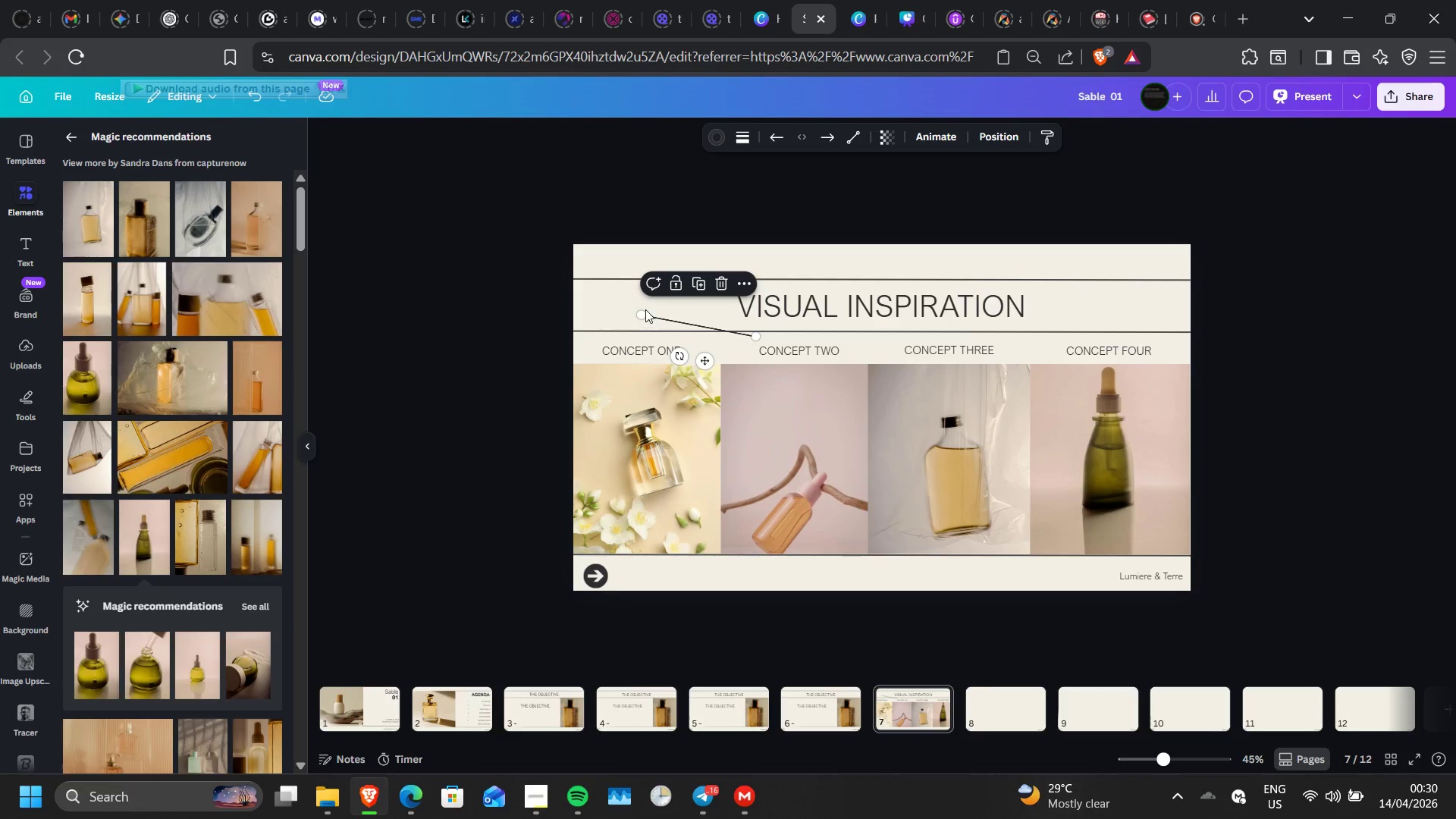 
left_click_drag(start_coordinate=[640, 315], to_coordinate=[658, 337])
 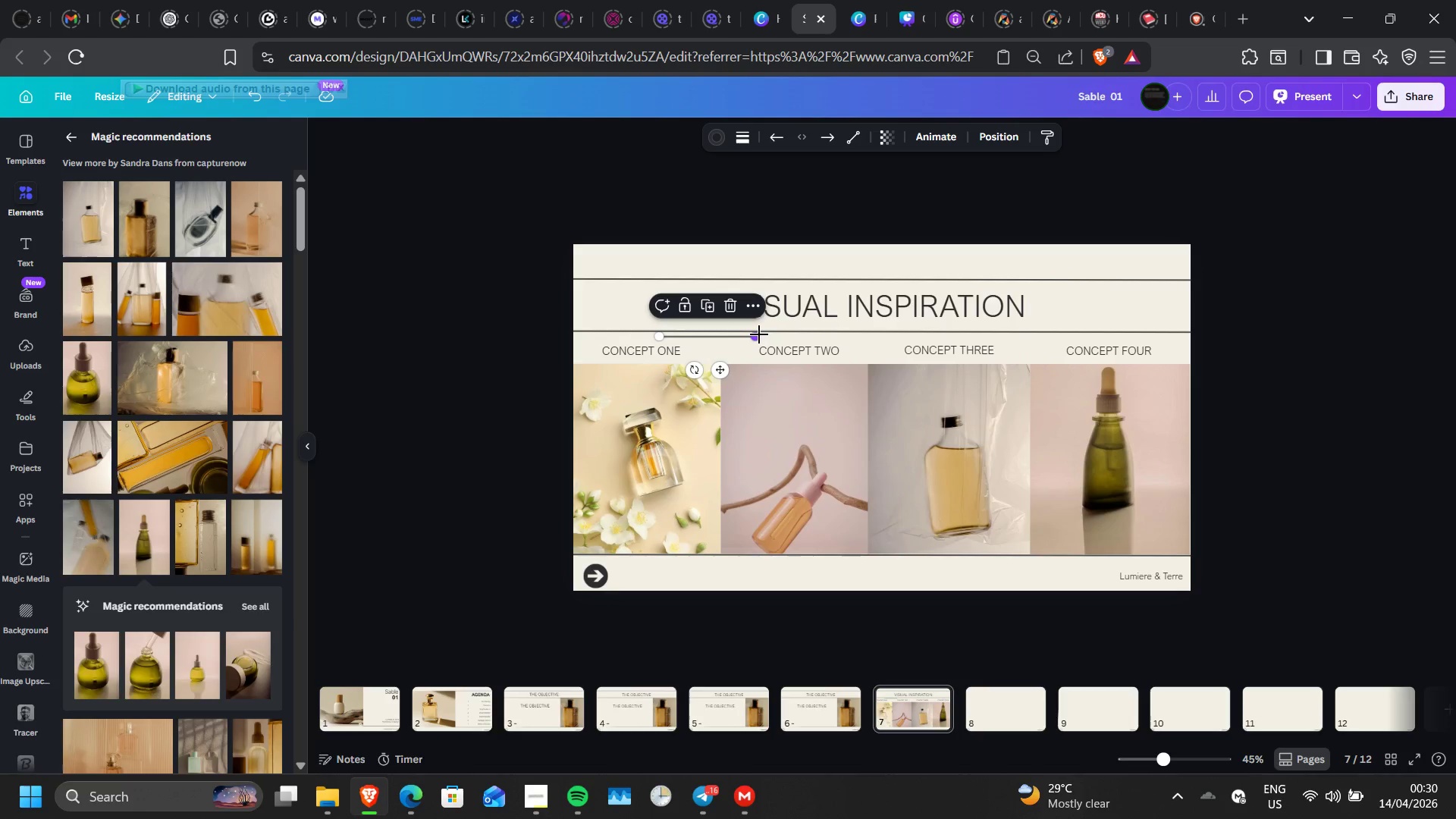 
left_click_drag(start_coordinate=[759, 334], to_coordinate=[710, 337])
 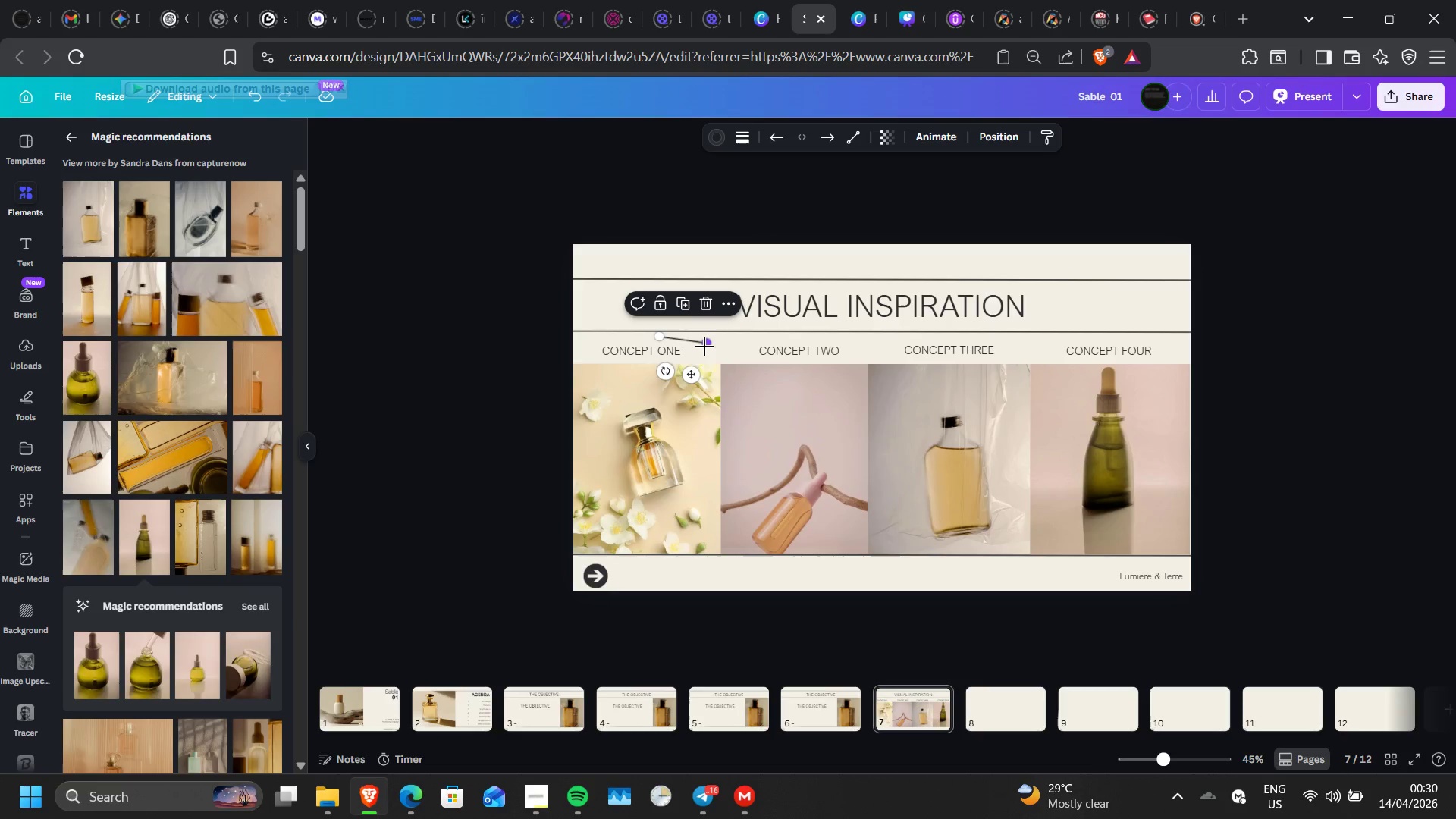 
left_click_drag(start_coordinate=[704, 345], to_coordinate=[728, 339])
 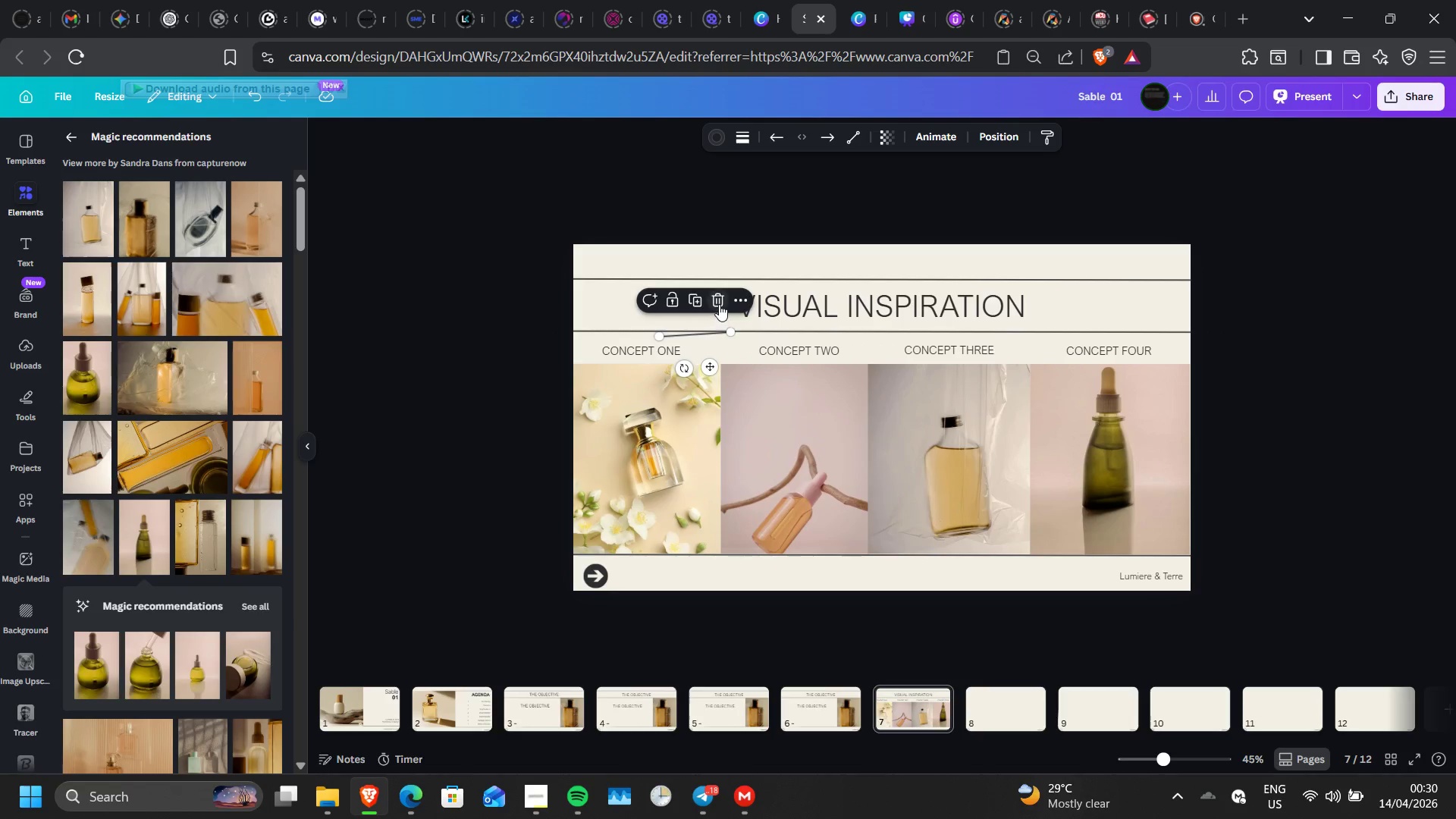 
left_click([719, 304])
 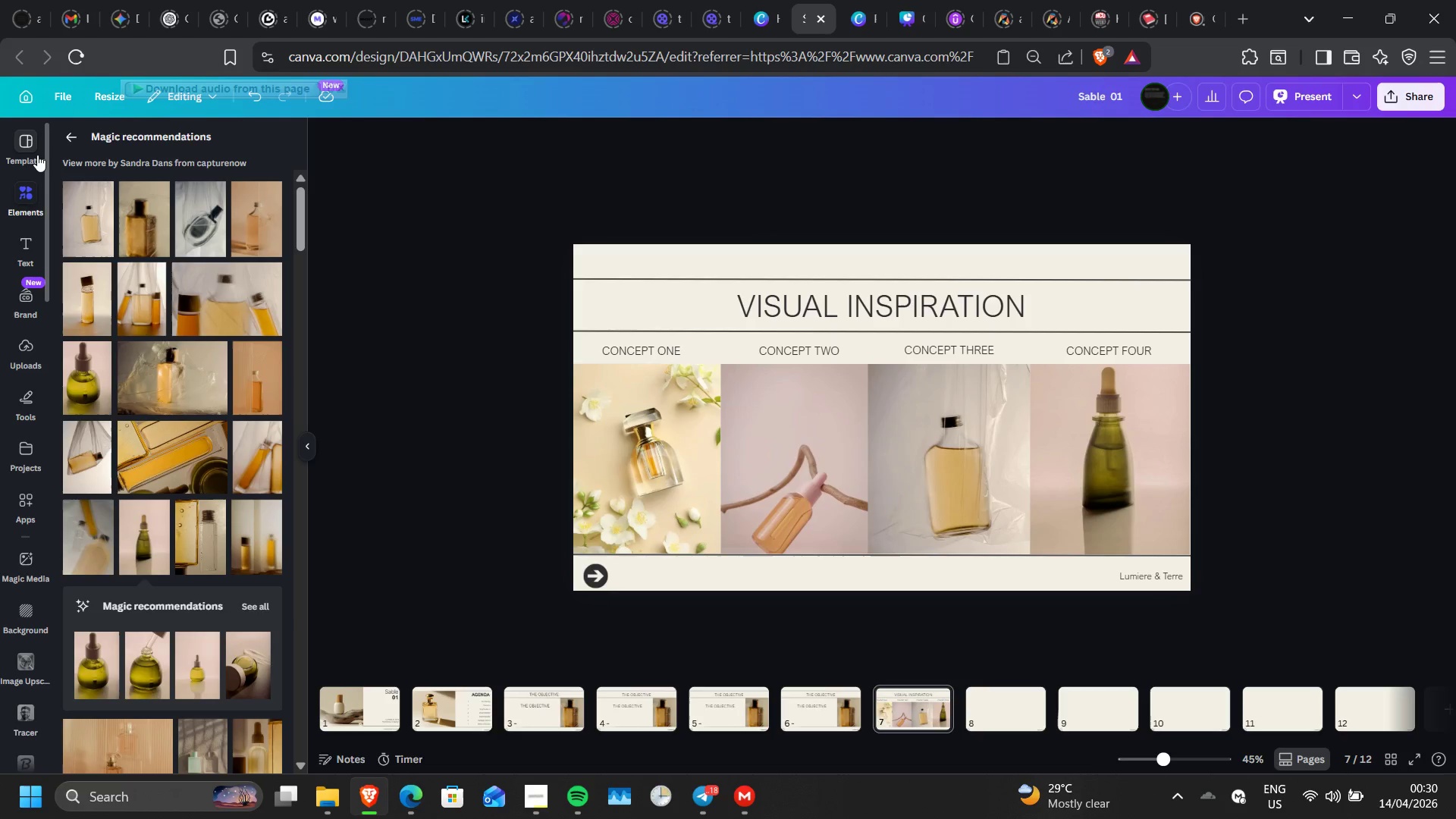 
left_click([31, 196])
 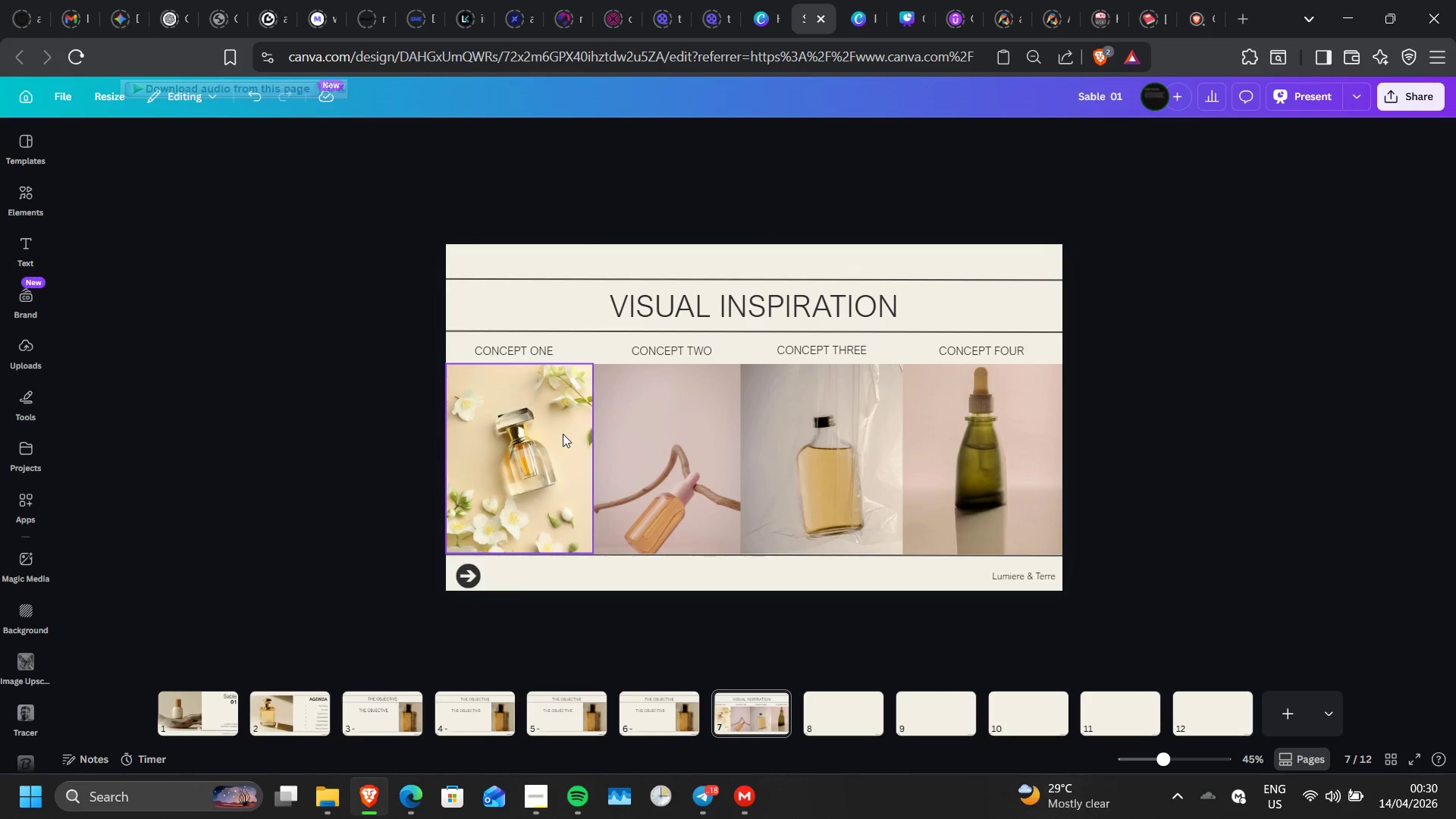 
wait(9.48)
 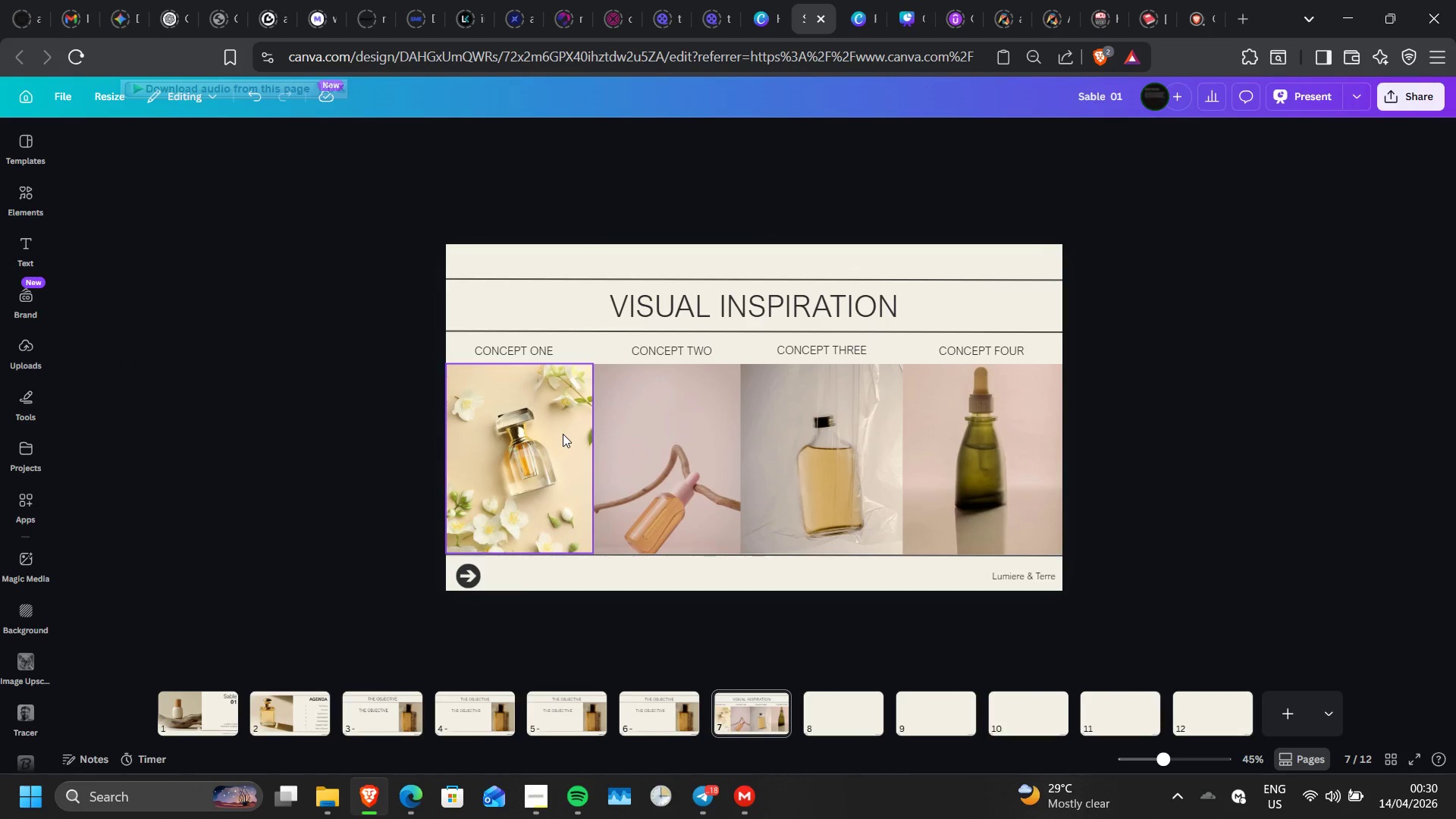 
key(L)
 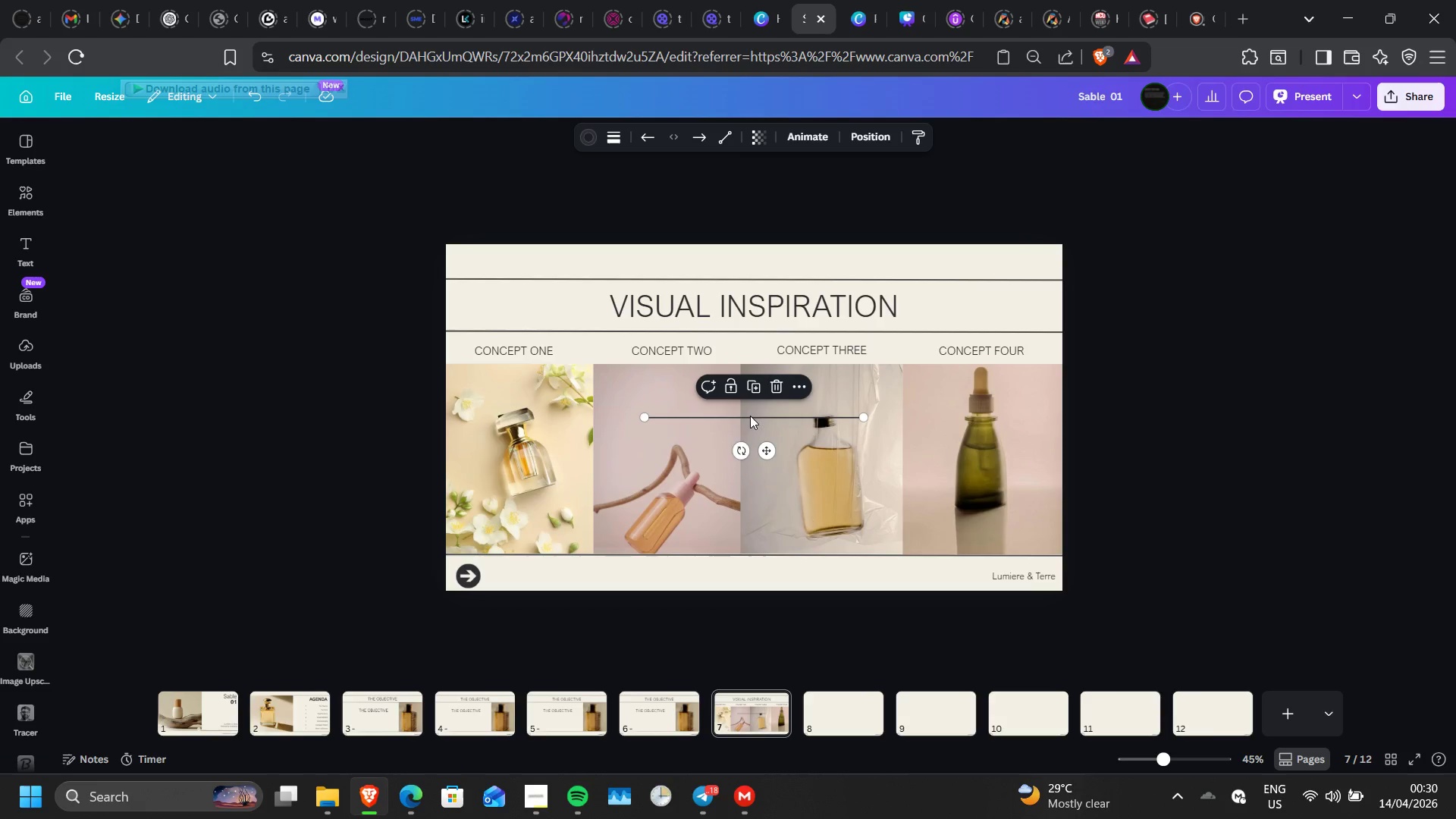 
left_click_drag(start_coordinate=[742, 455], to_coordinate=[797, 430])
 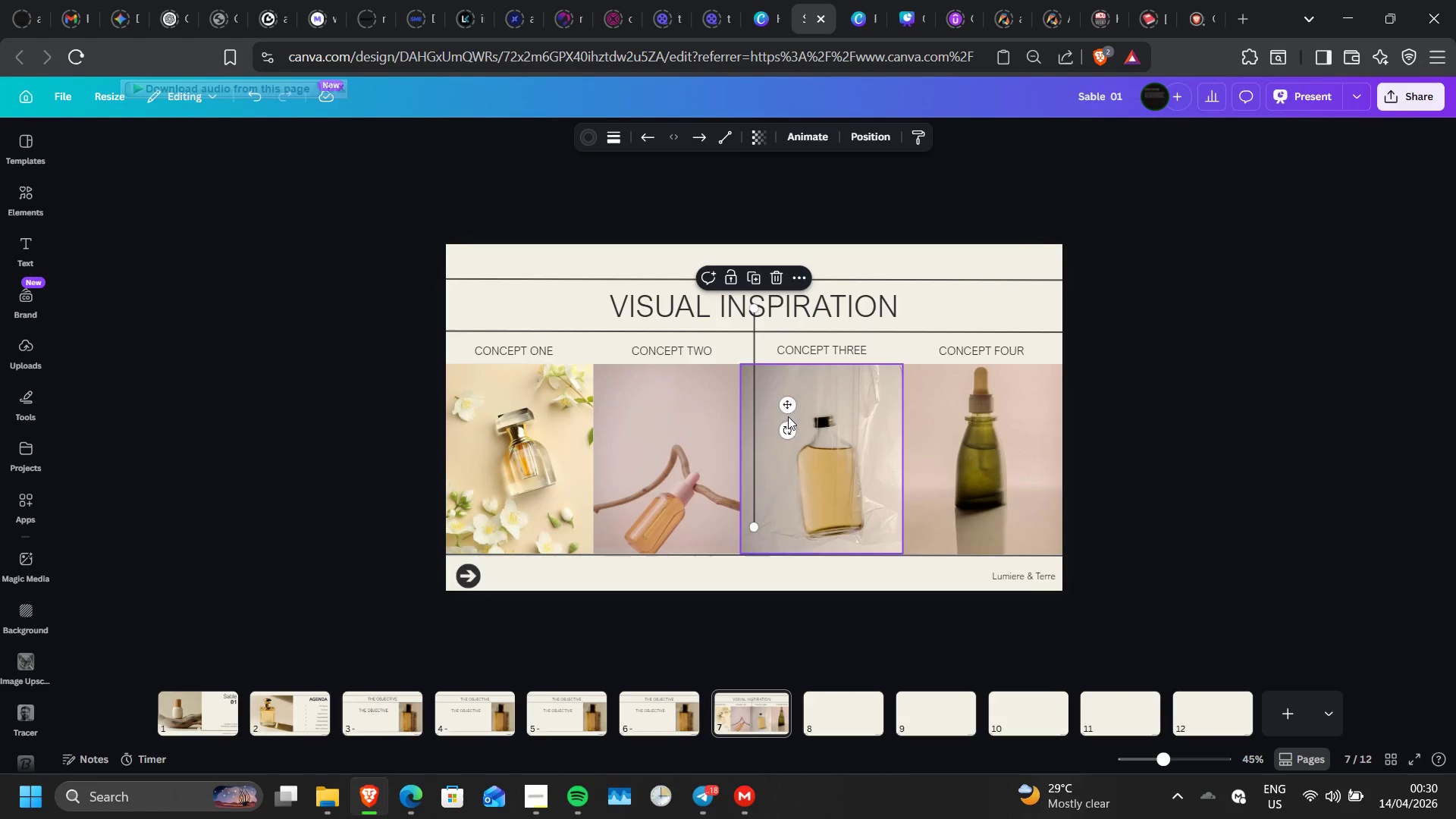 
left_click_drag(start_coordinate=[790, 405], to_coordinate=[626, 428])
 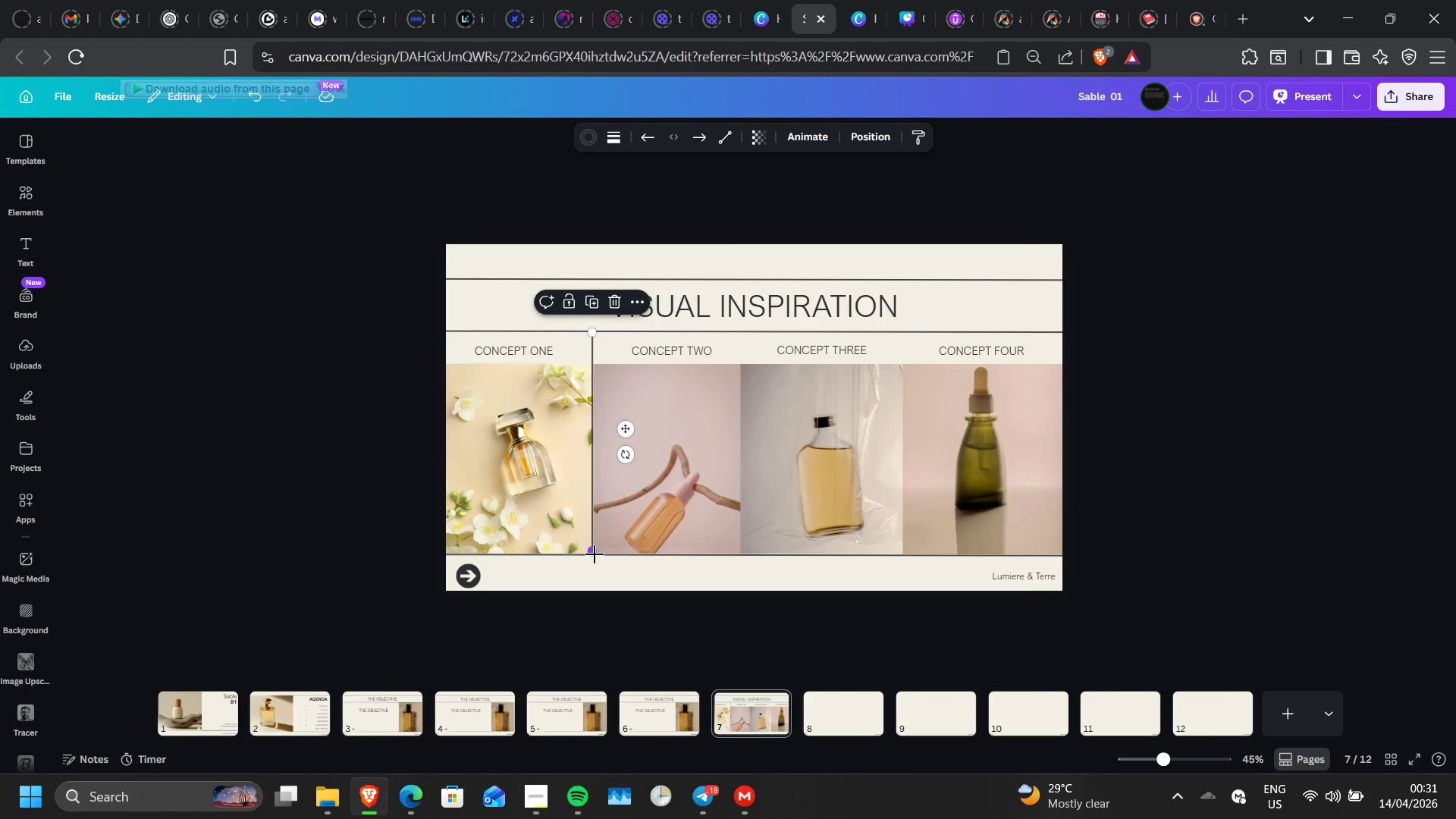 
left_click_drag(start_coordinate=[595, 554], to_coordinate=[594, 559])
 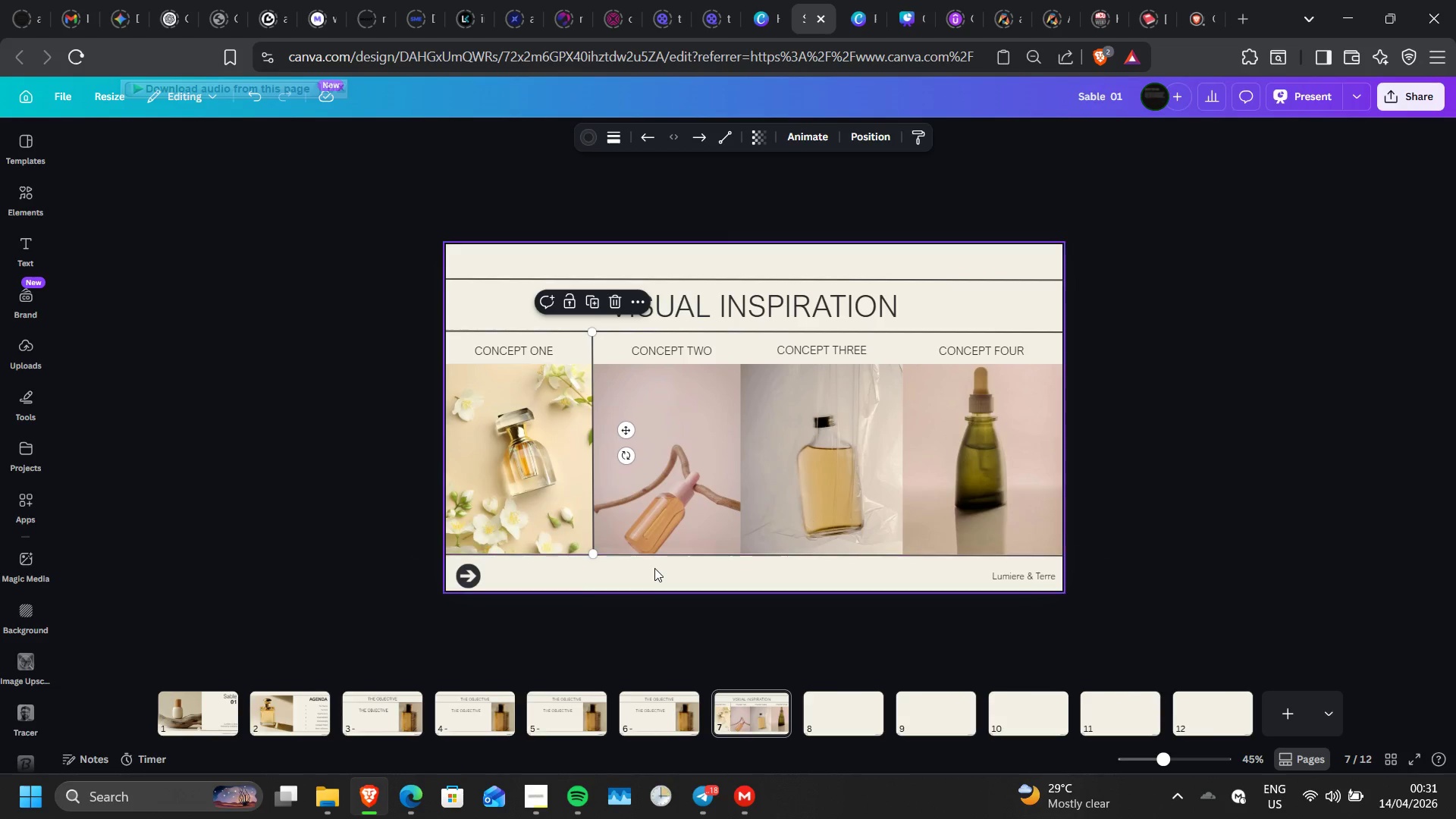 
left_click([654, 568])
 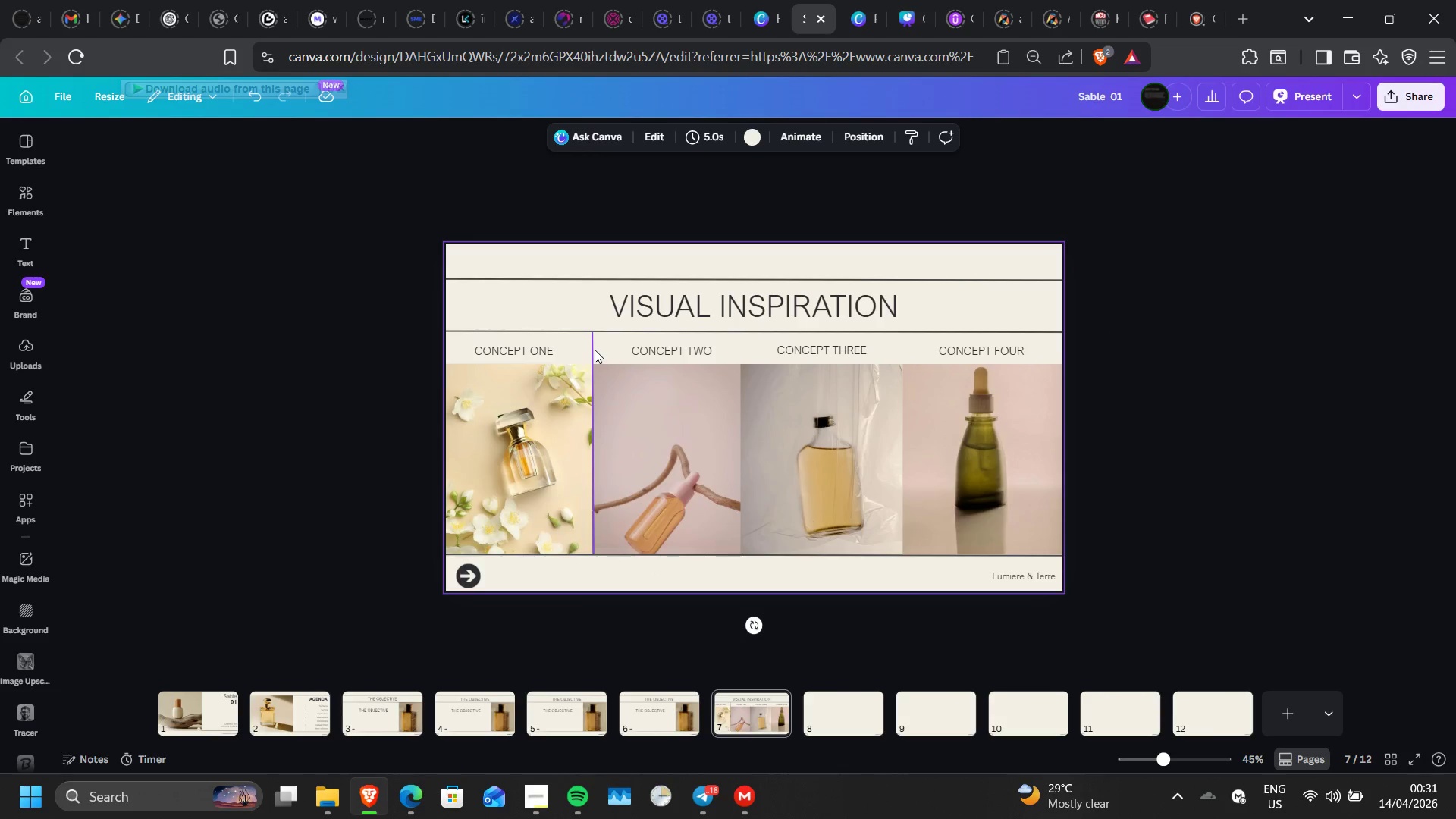 
left_click([595, 350])
 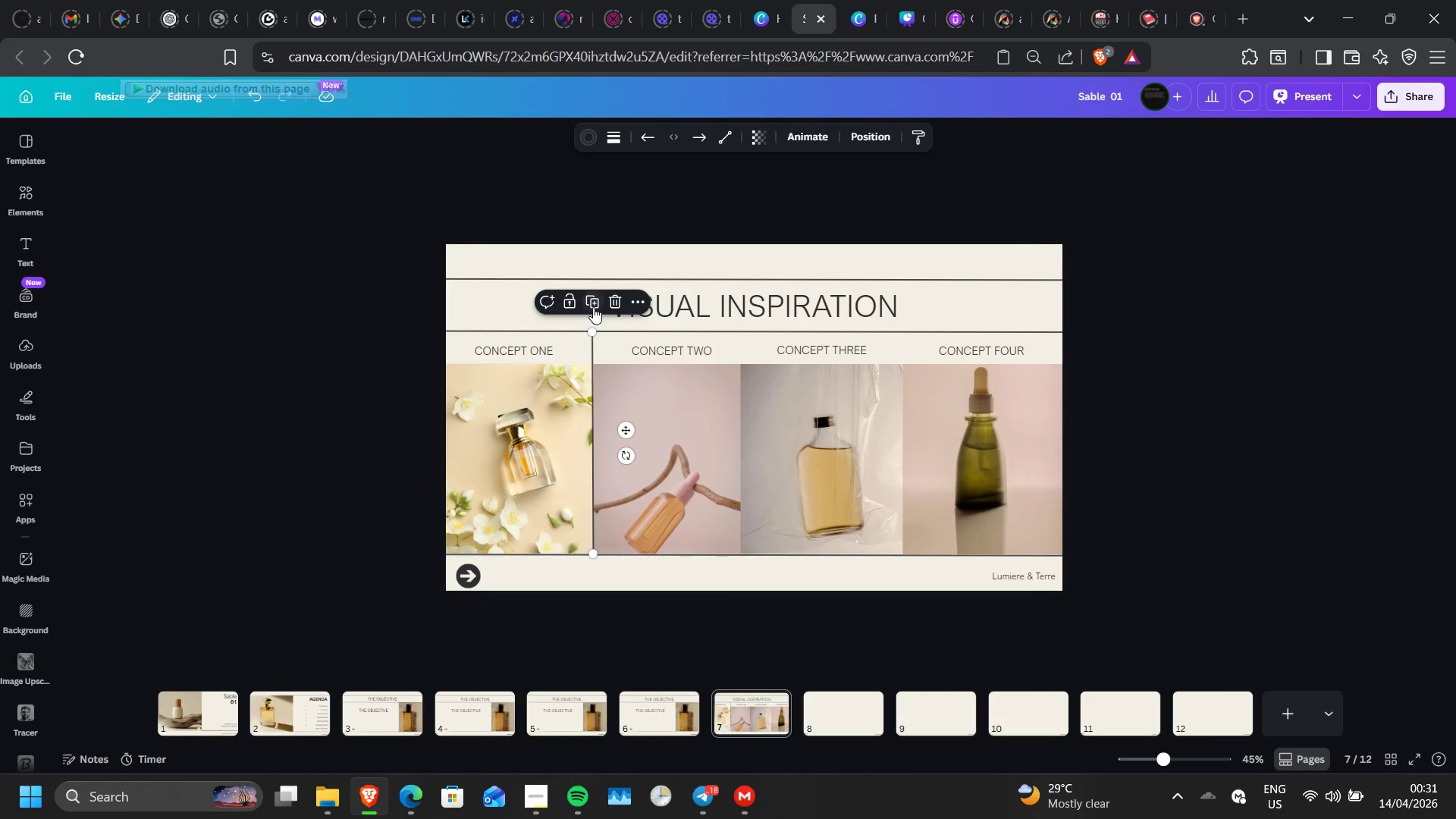 
left_click([593, 307])
 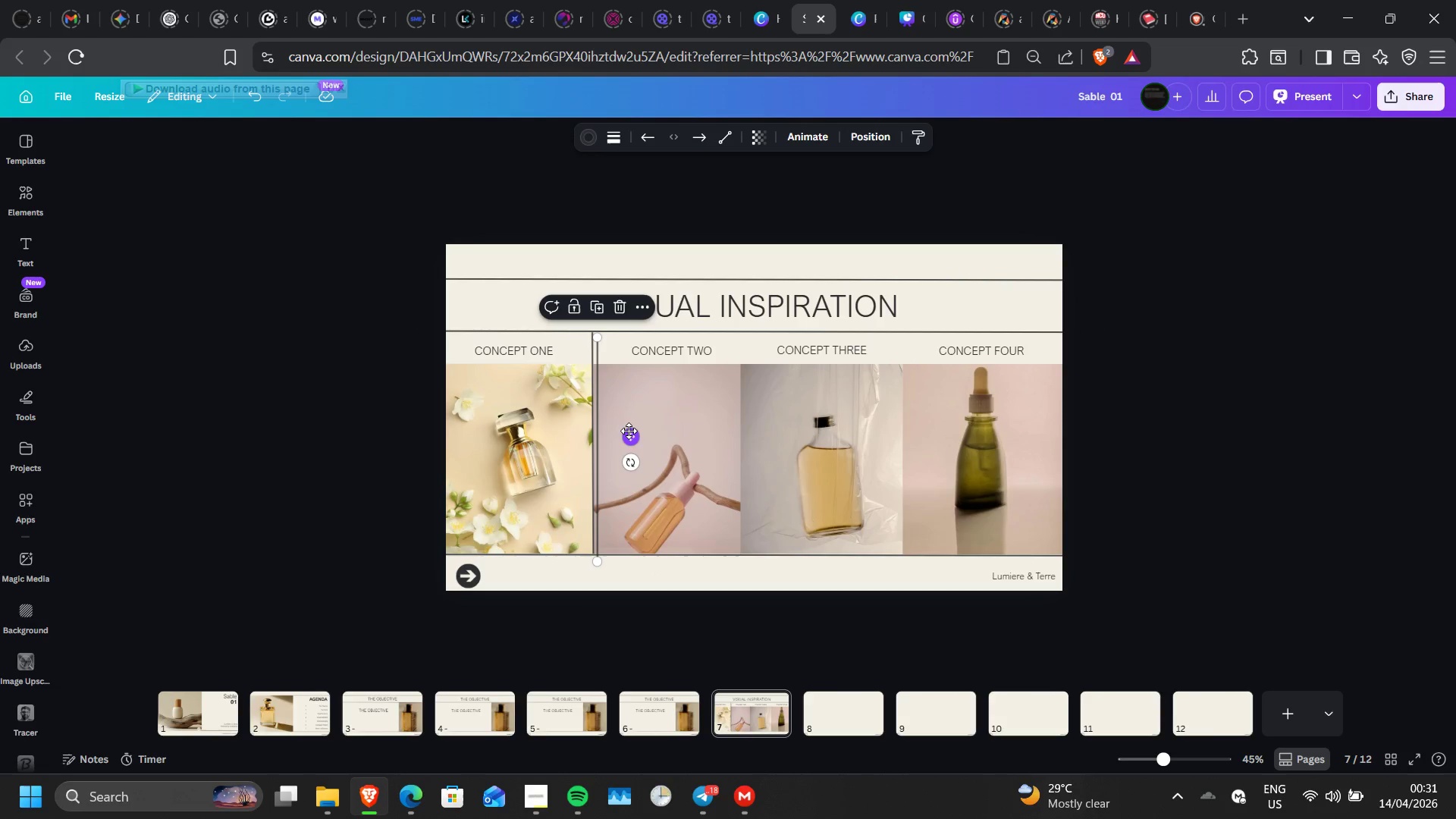 
left_click_drag(start_coordinate=[629, 431], to_coordinate=[771, 424])
 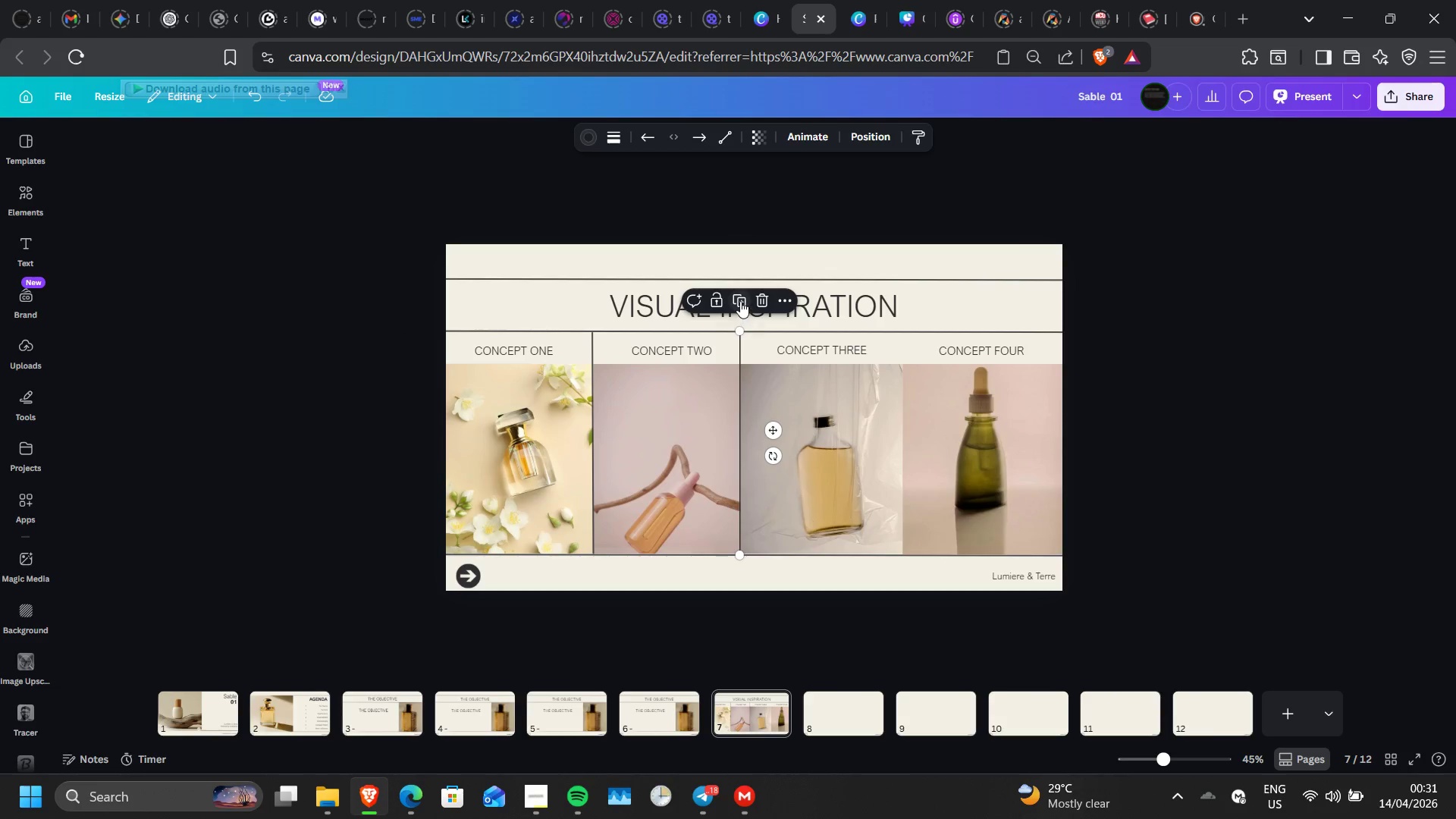 
left_click([740, 301])
 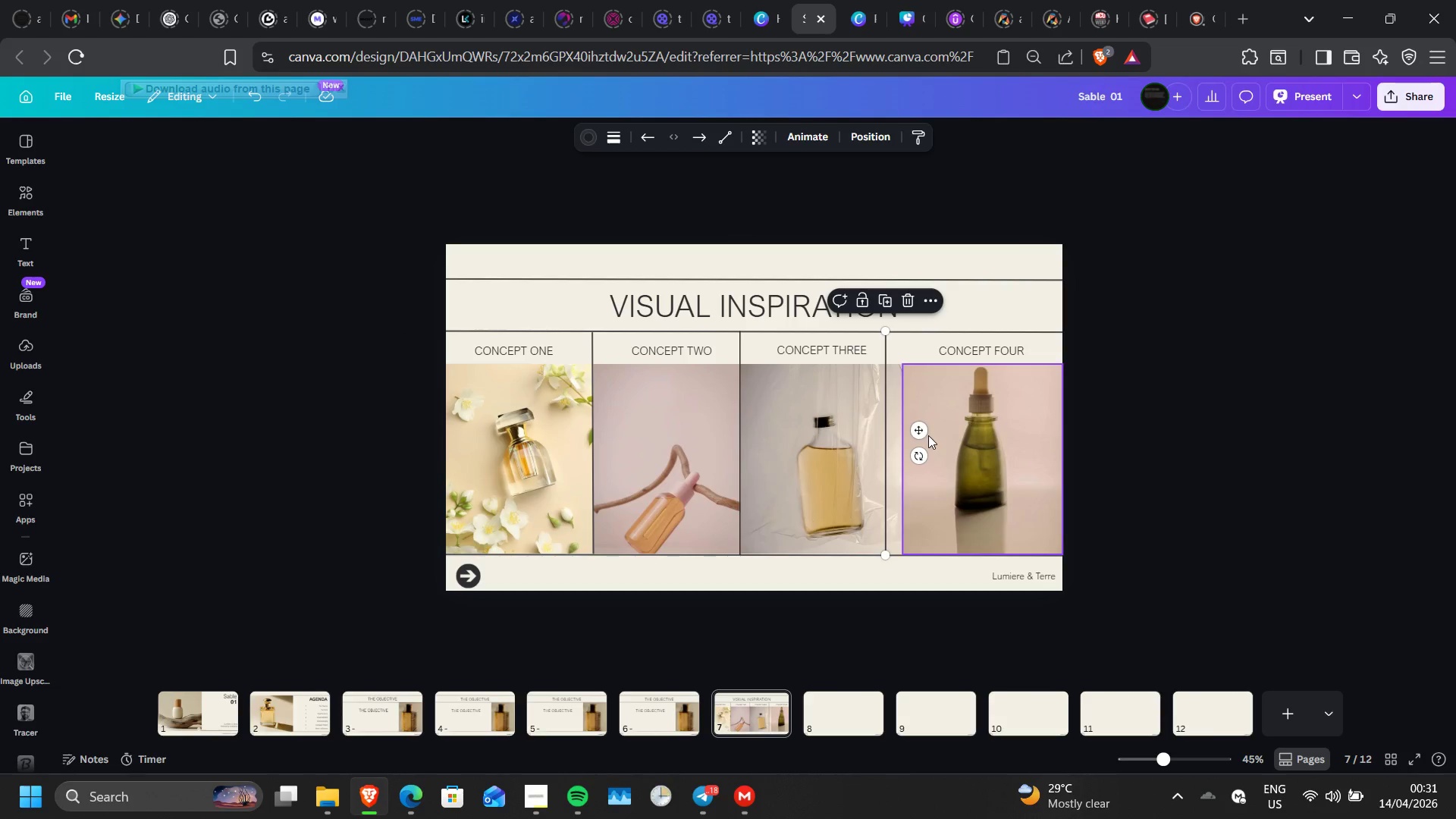 
left_click_drag(start_coordinate=[918, 432], to_coordinate=[934, 435])
 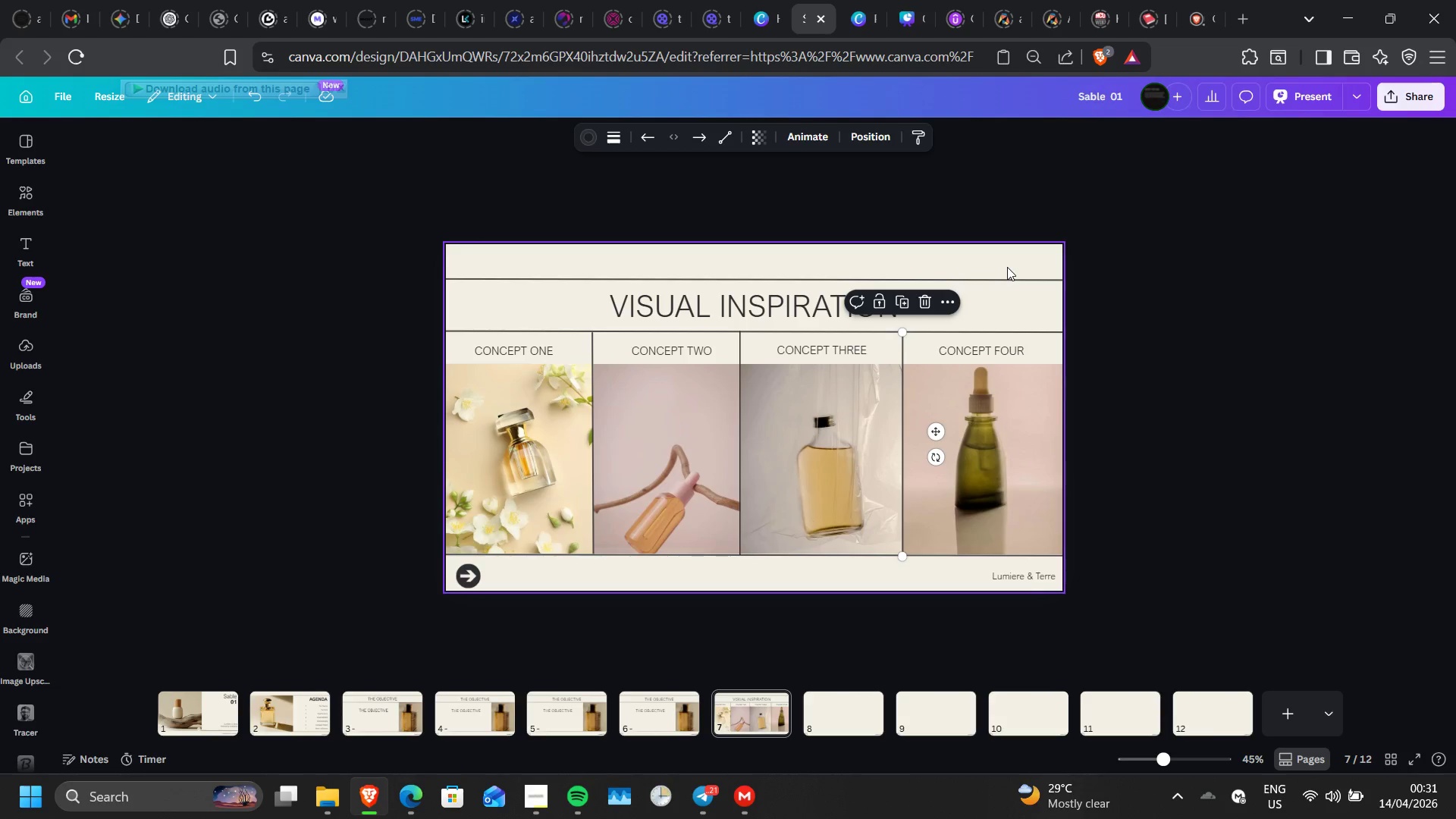 
wait(45.31)
 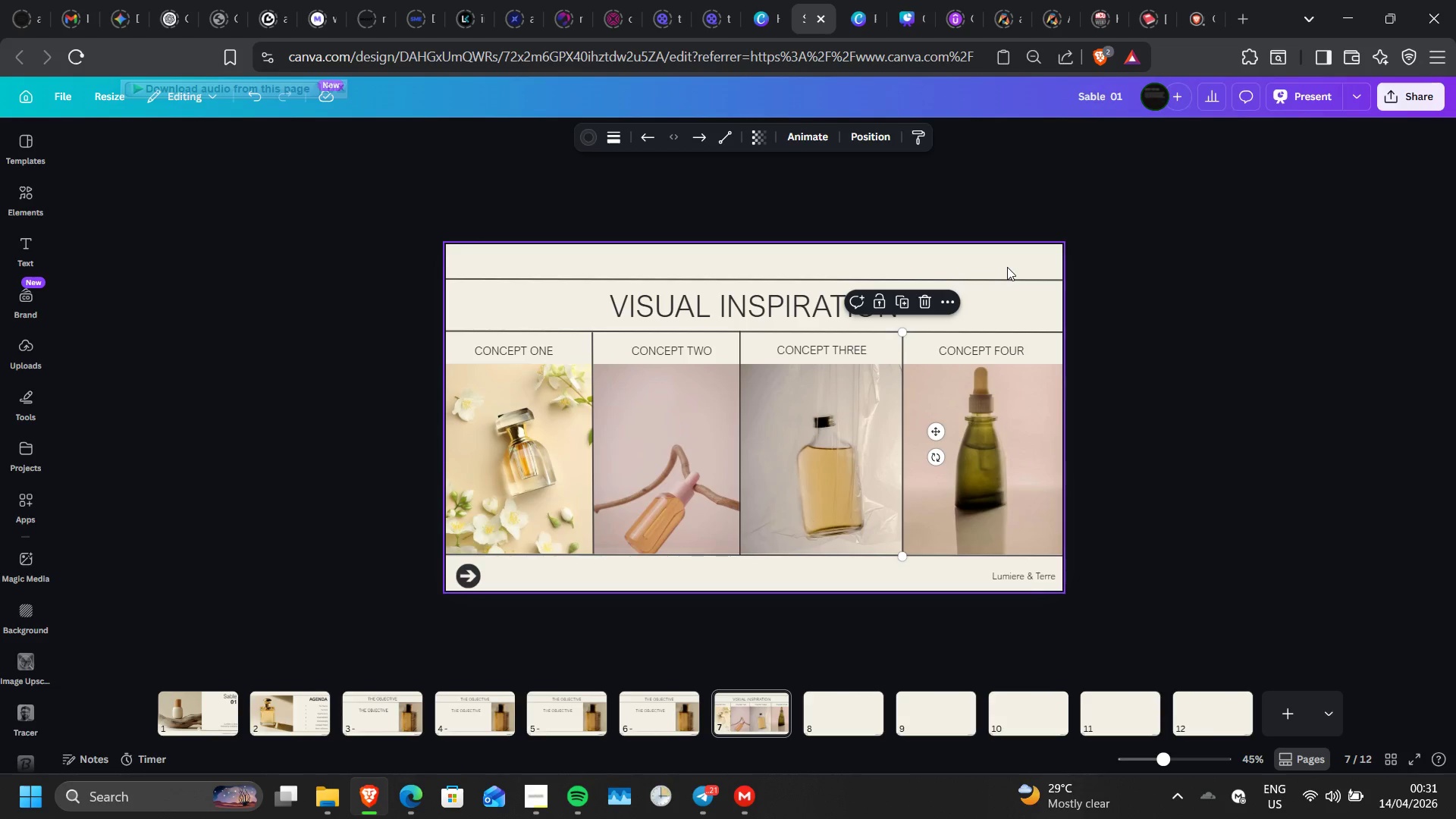 
left_click([795, 297])
 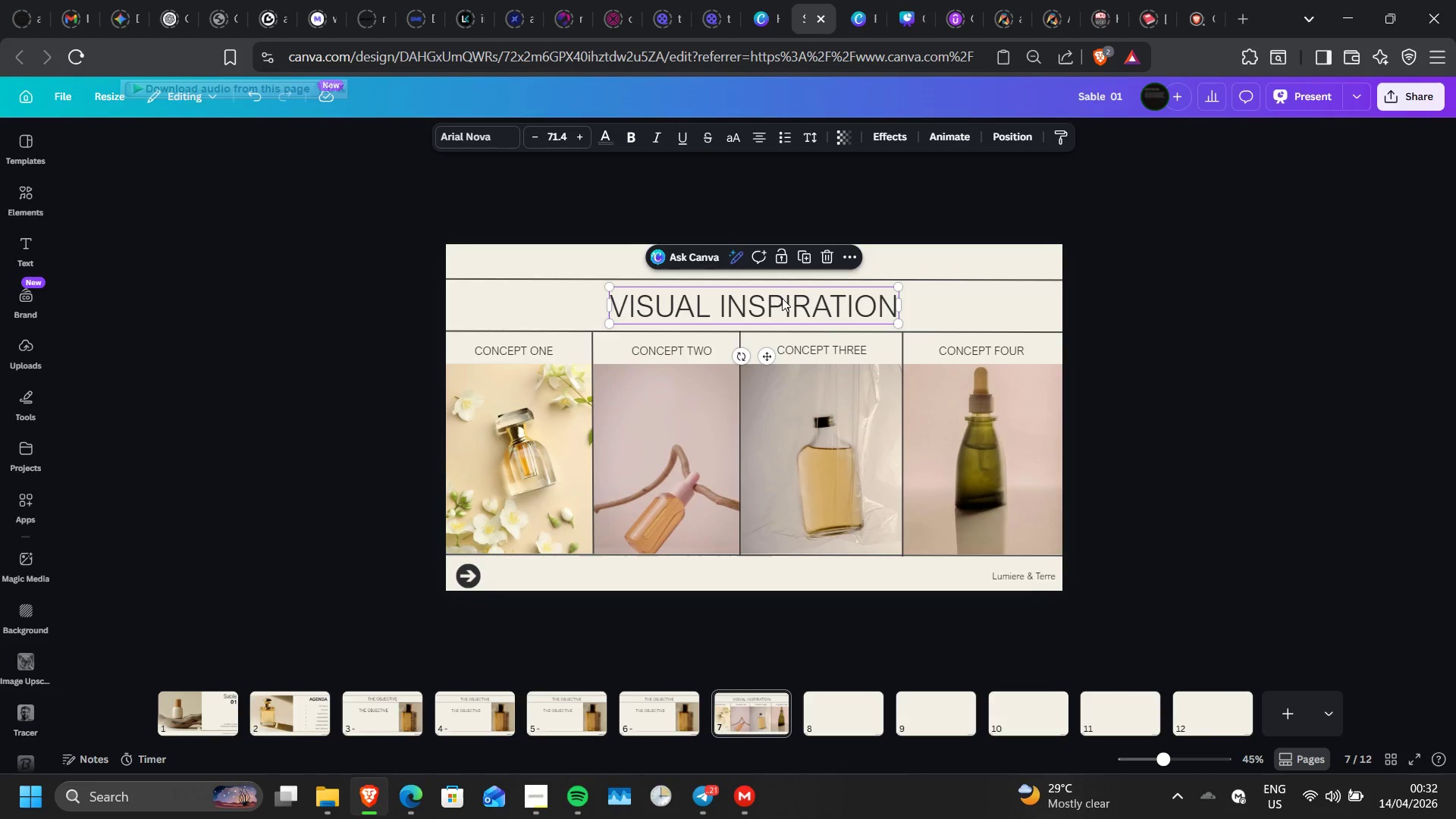 
left_click([1156, 500])
 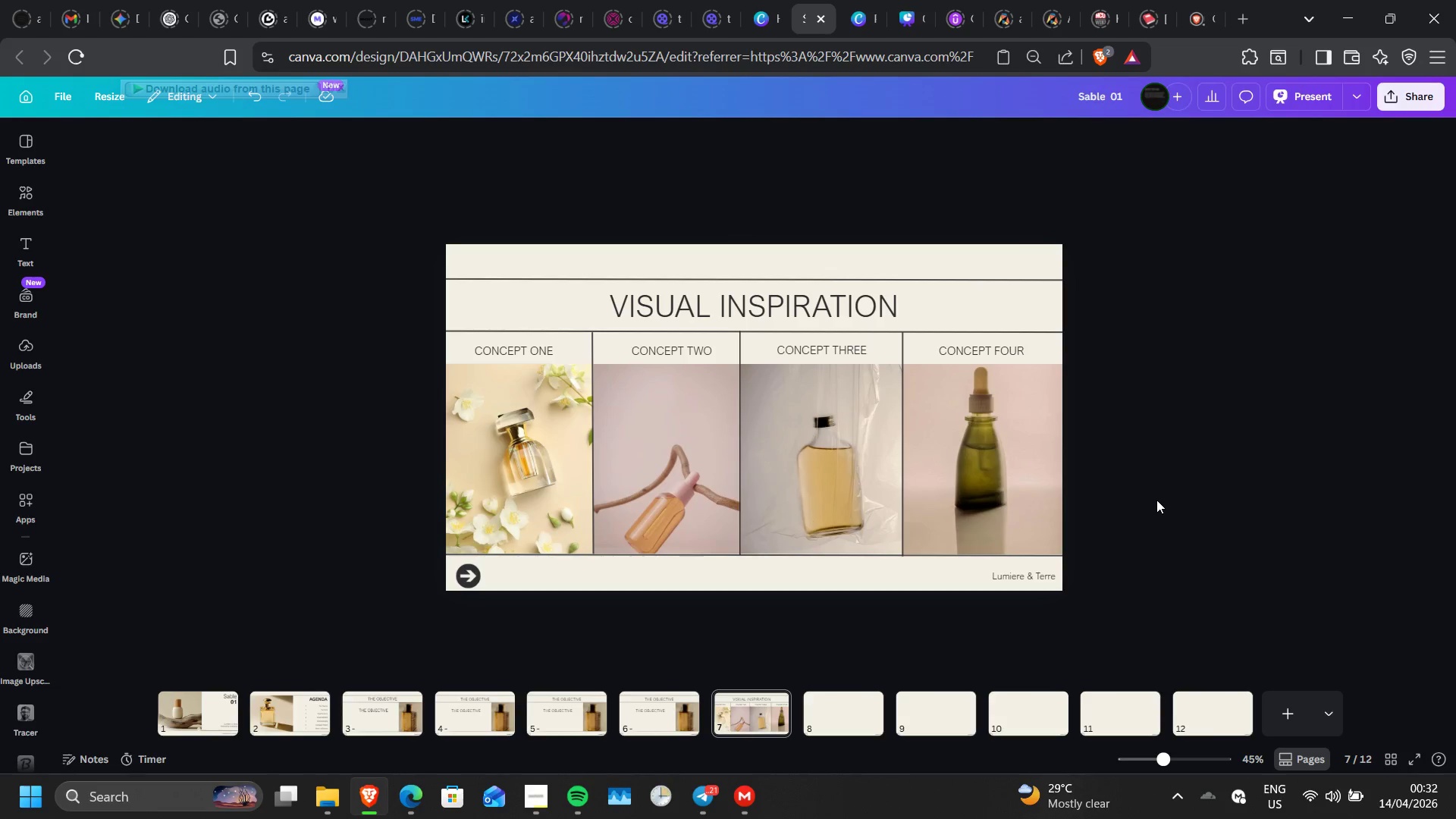 
wait(12.48)
 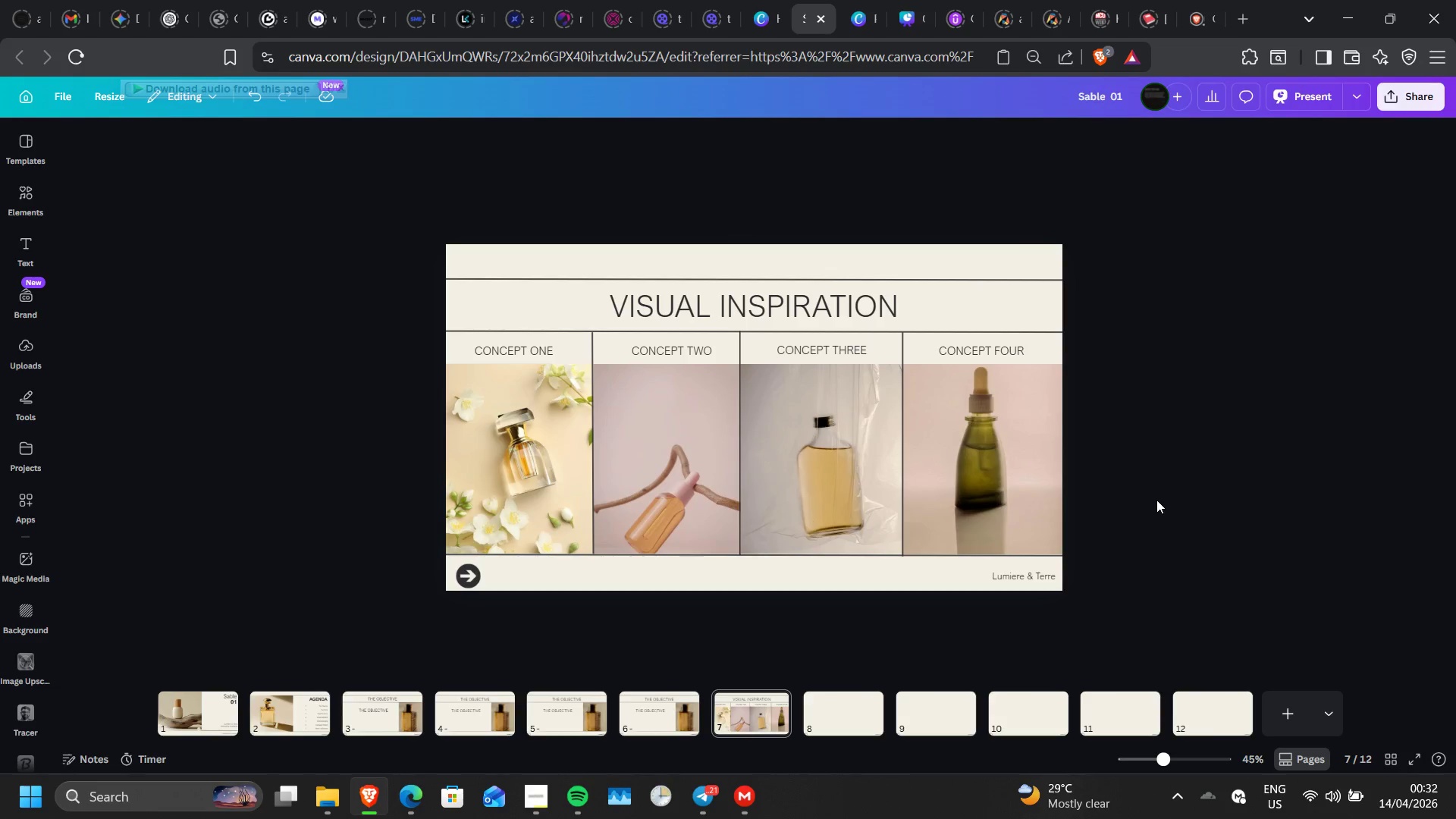 
left_click([685, 732])
 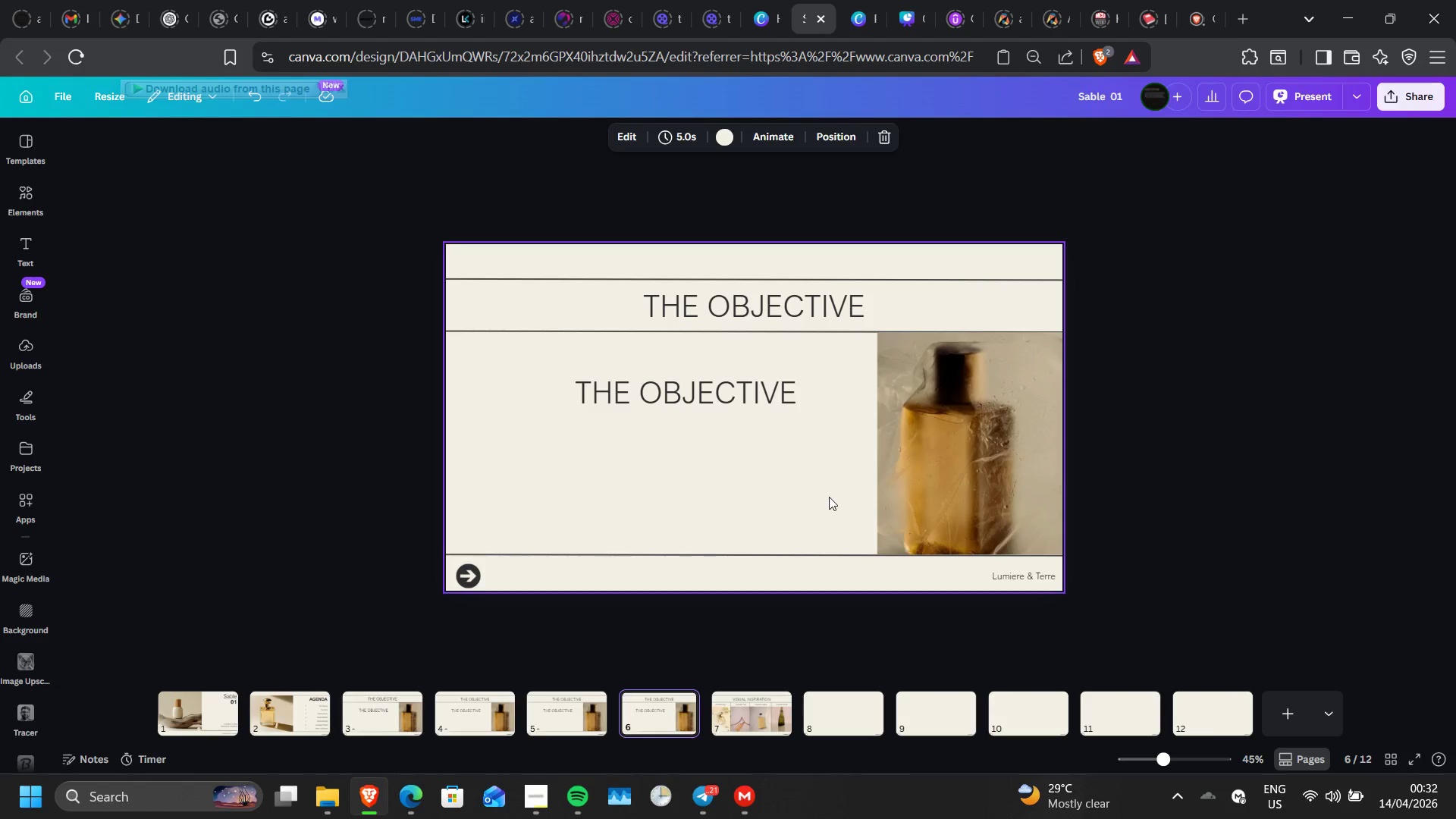 
wait(7.17)
 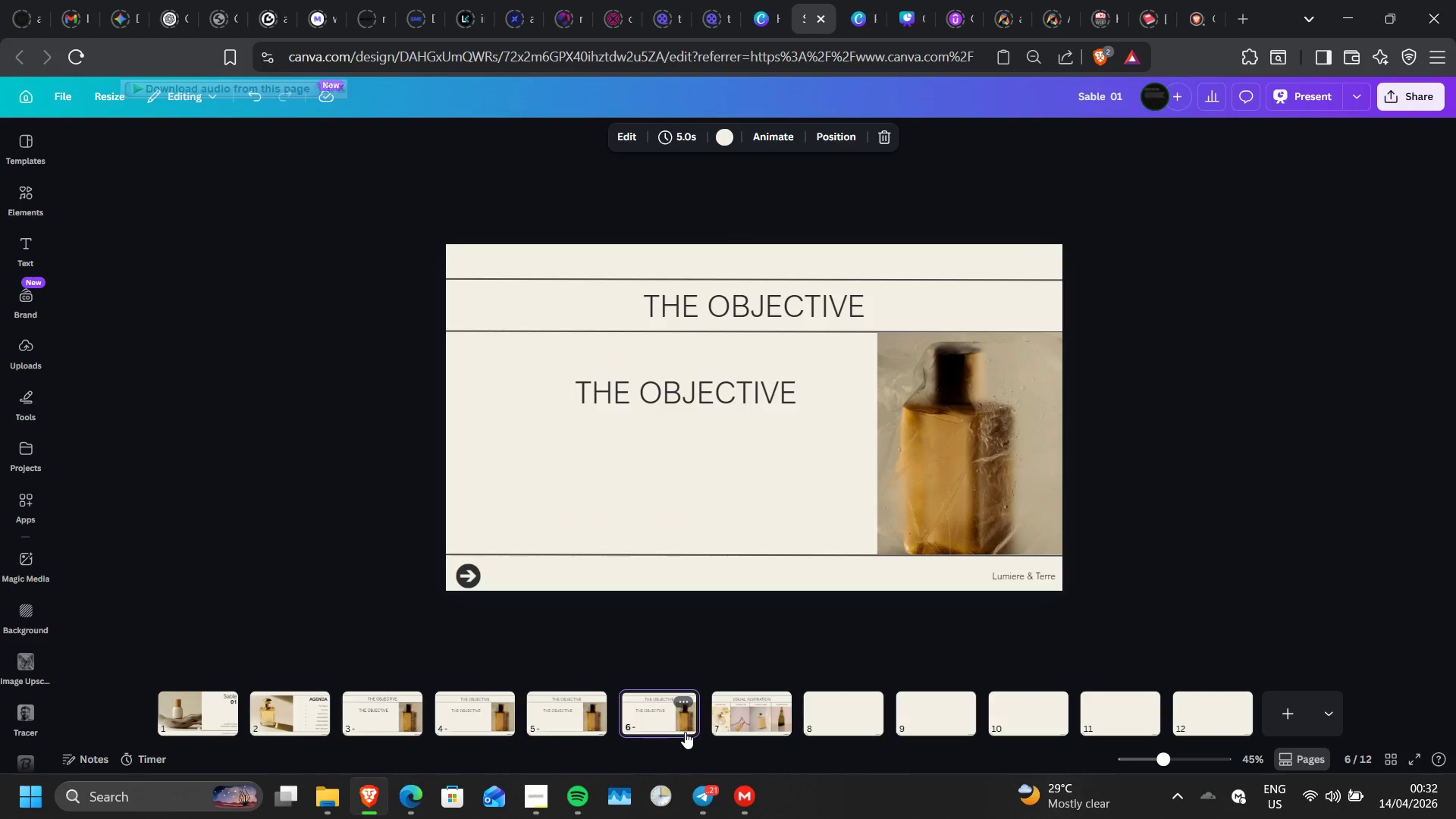 
left_click_drag(start_coordinate=[937, 475], to_coordinate=[507, 417])
 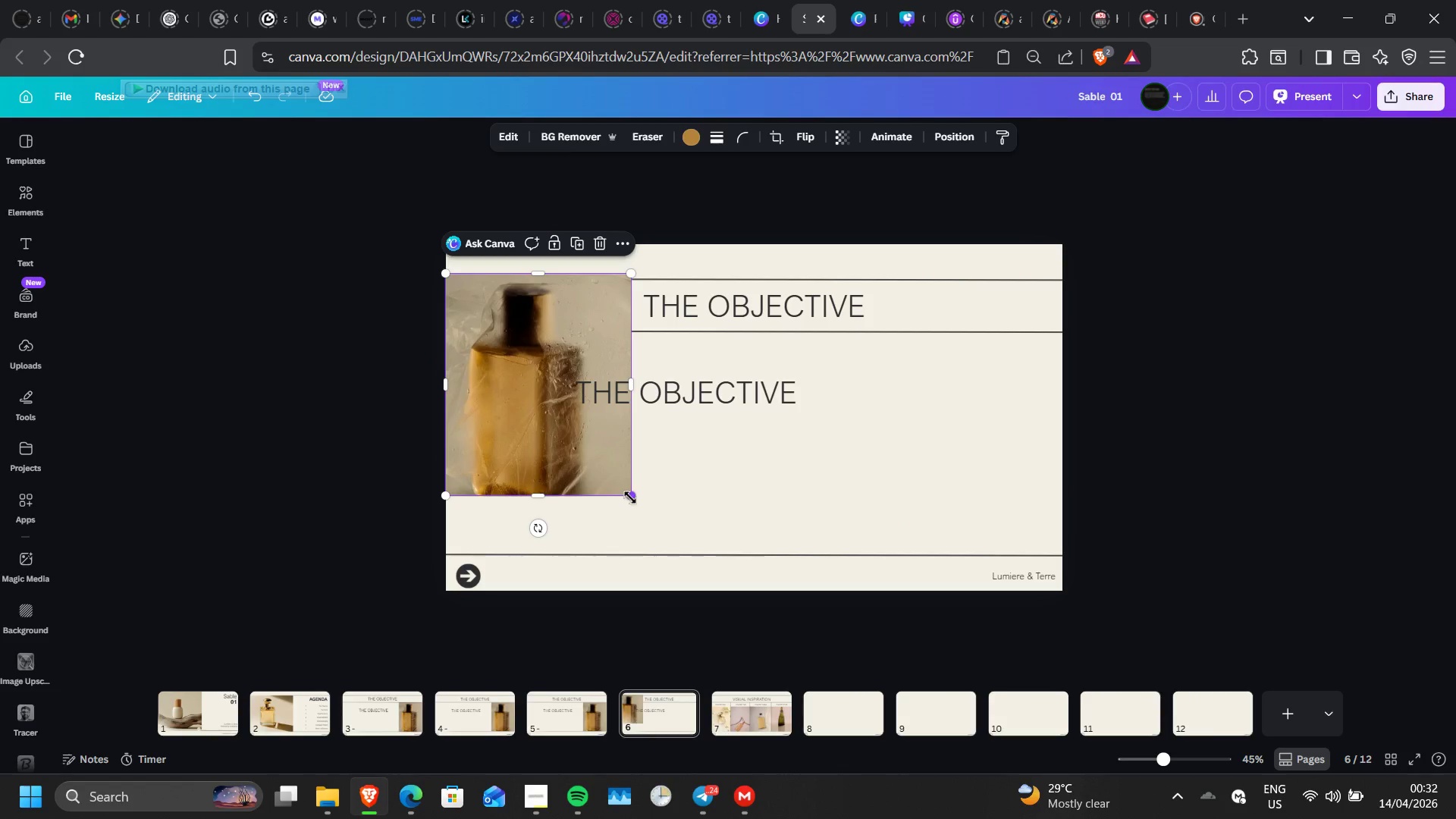 
left_click_drag(start_coordinate=[630, 497], to_coordinate=[680, 551])
 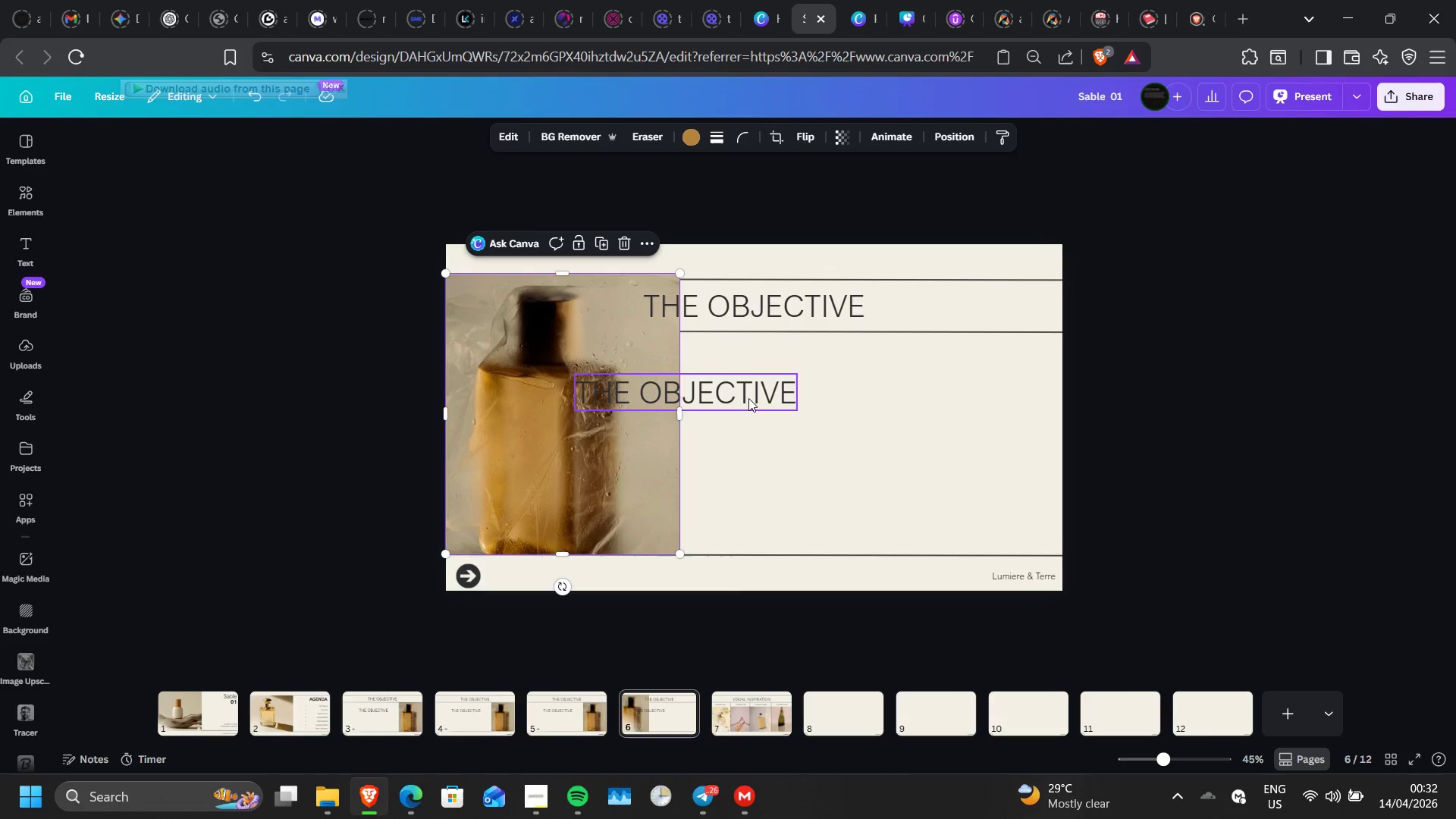 
left_click([748, 398])
 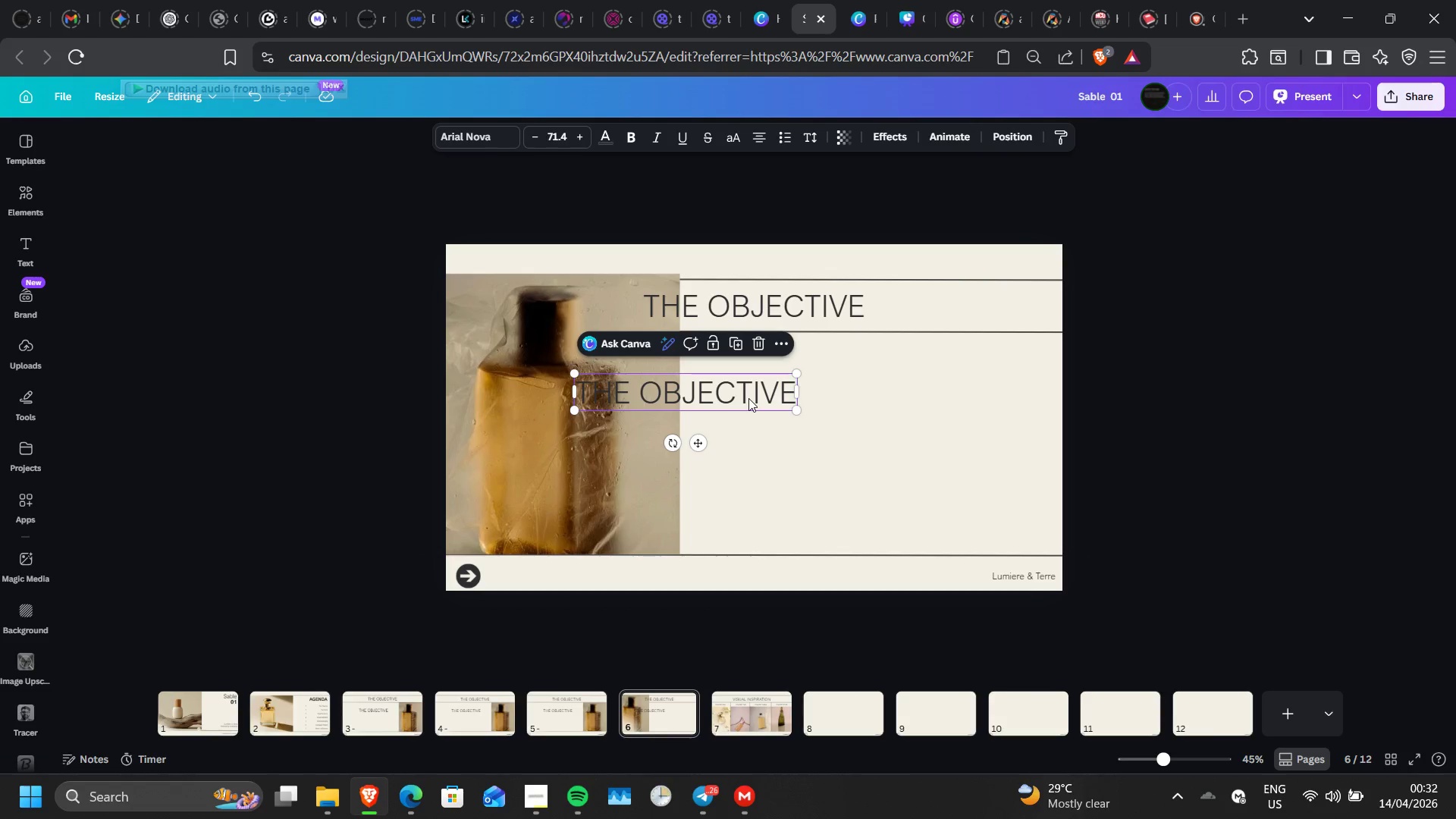 
left_click_drag(start_coordinate=[748, 398], to_coordinate=[941, 388])
 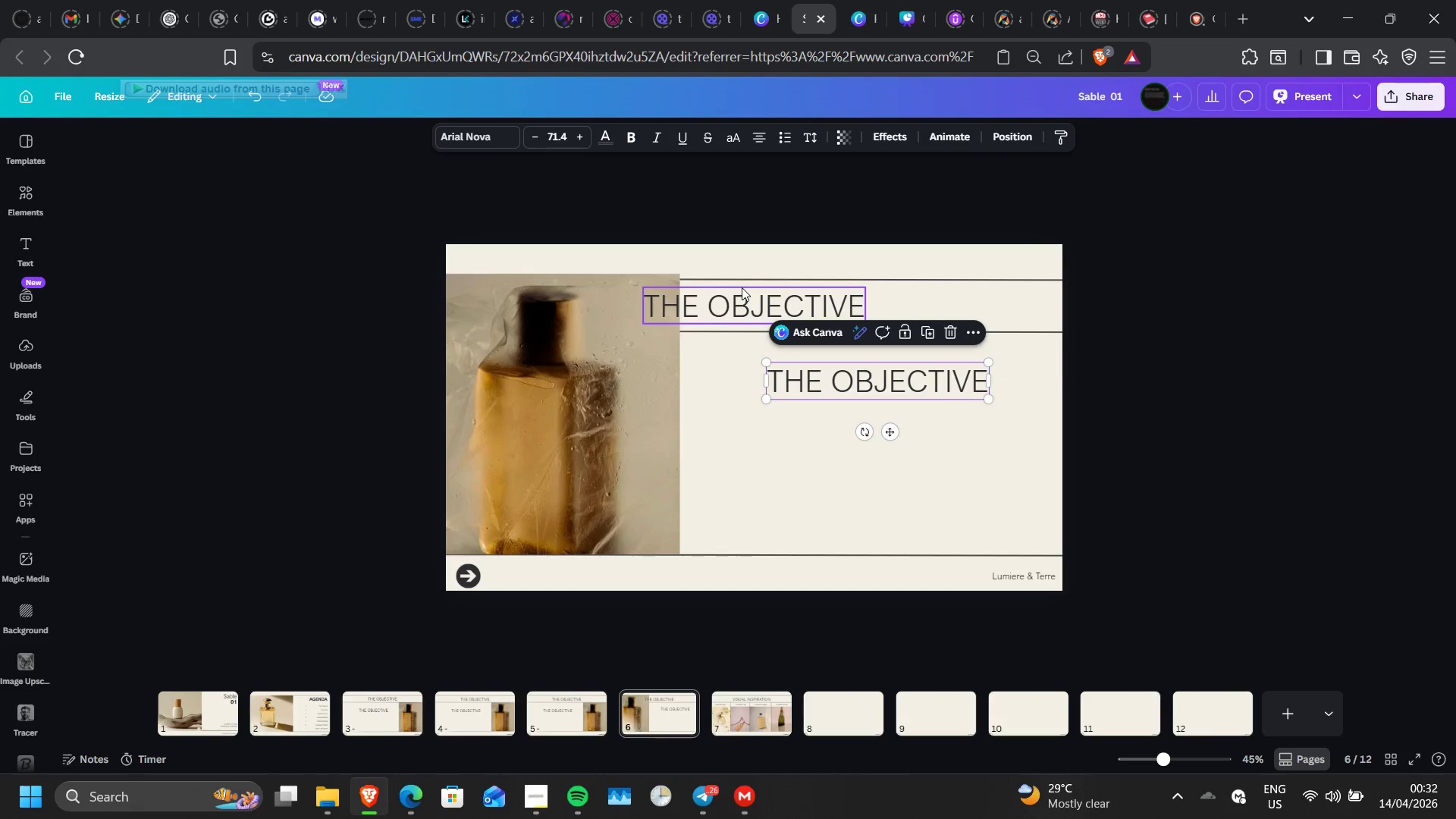 
left_click_drag(start_coordinate=[742, 287], to_coordinate=[854, 290])
 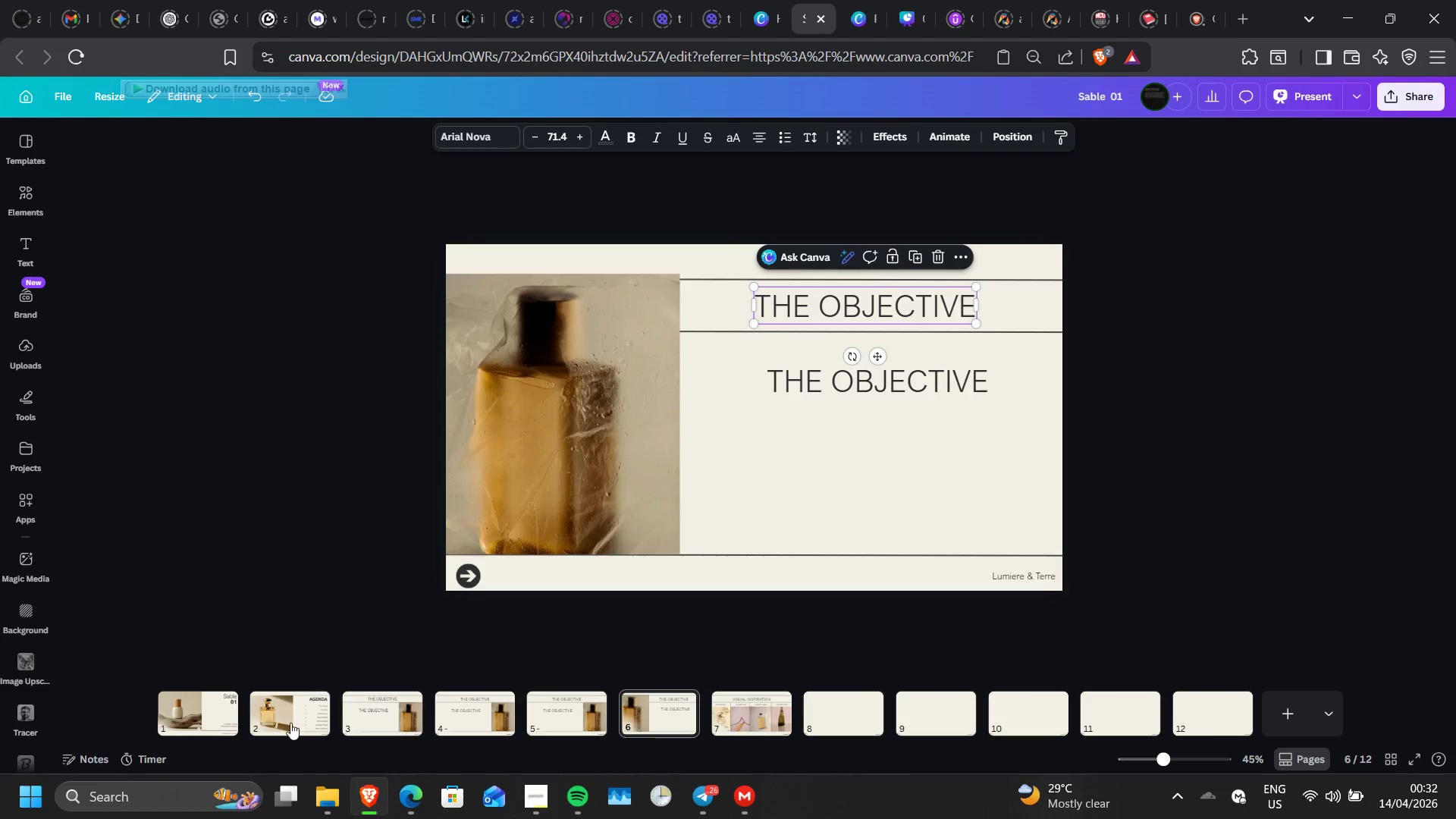 
left_click([290, 723])
 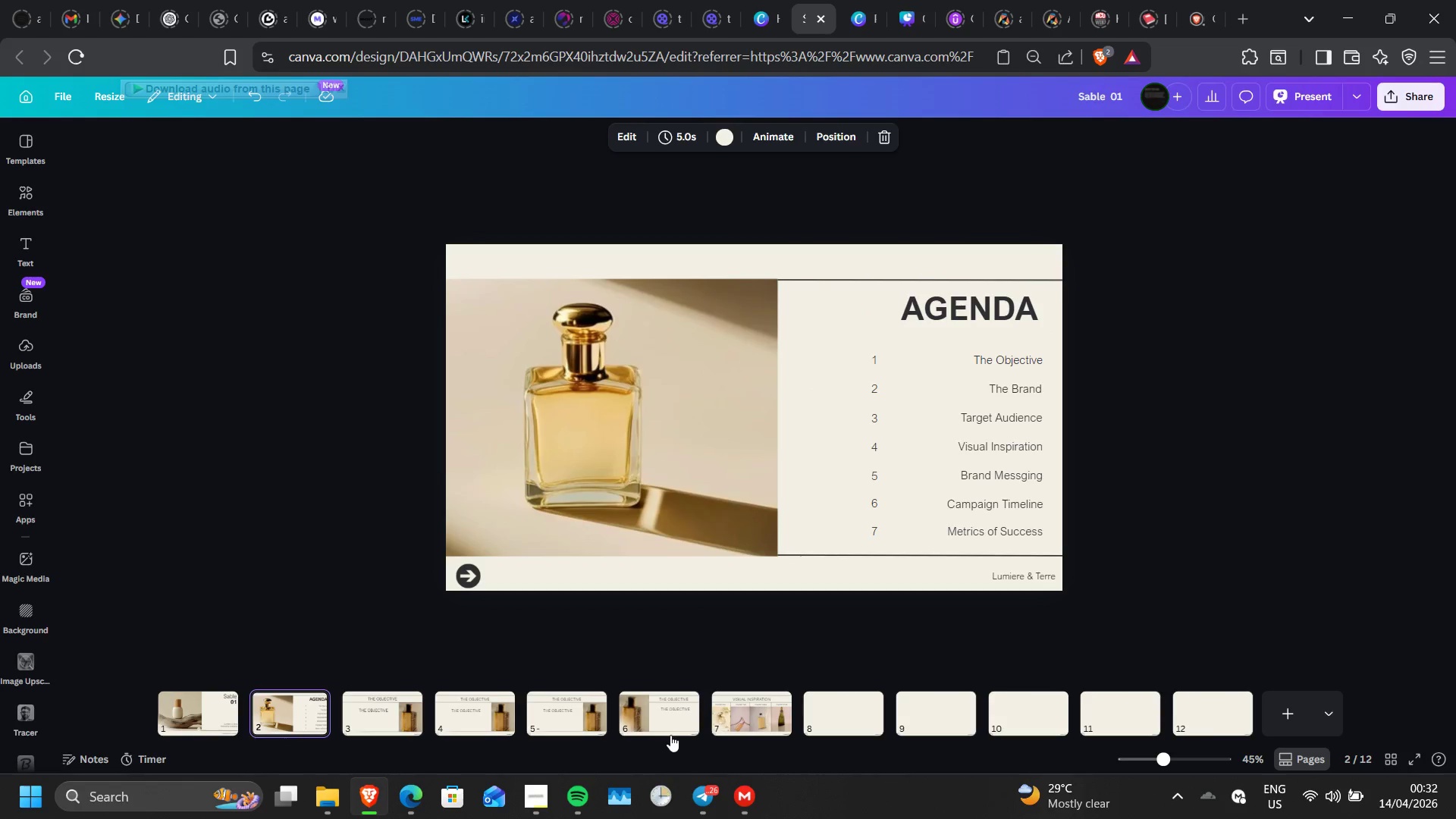 
left_click([662, 727])
 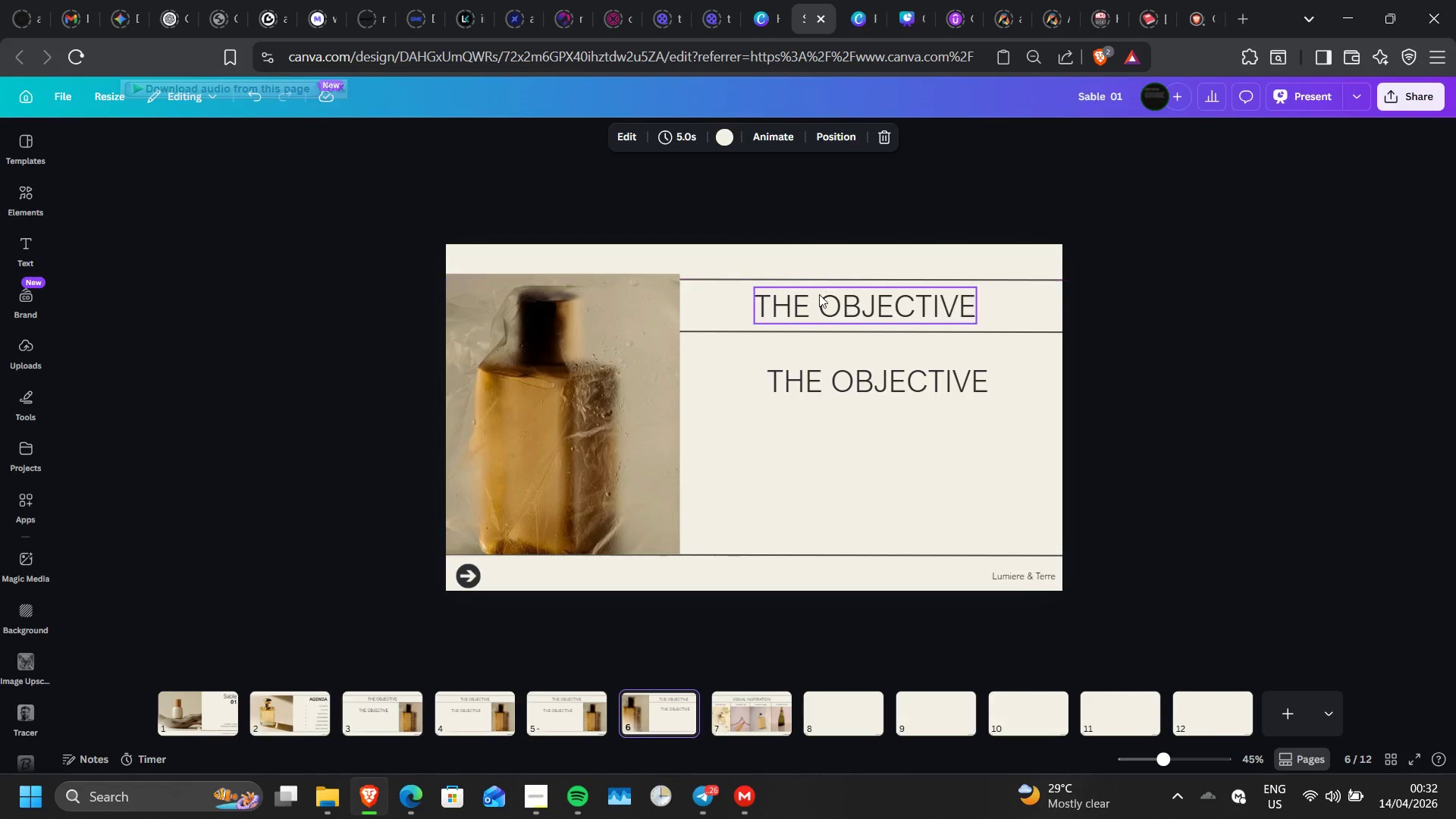 
left_click([821, 303])
 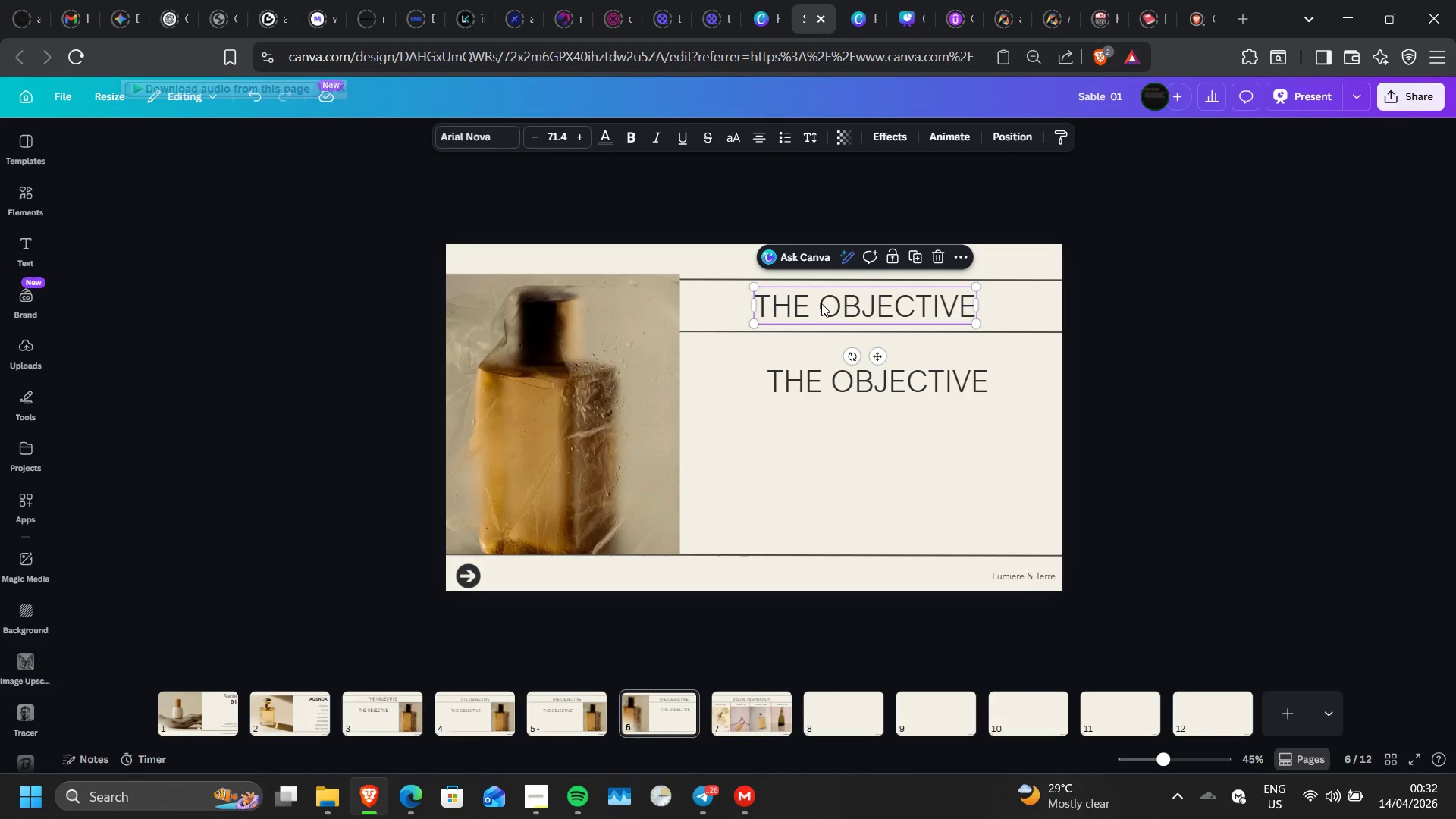 
double_click([821, 303])
 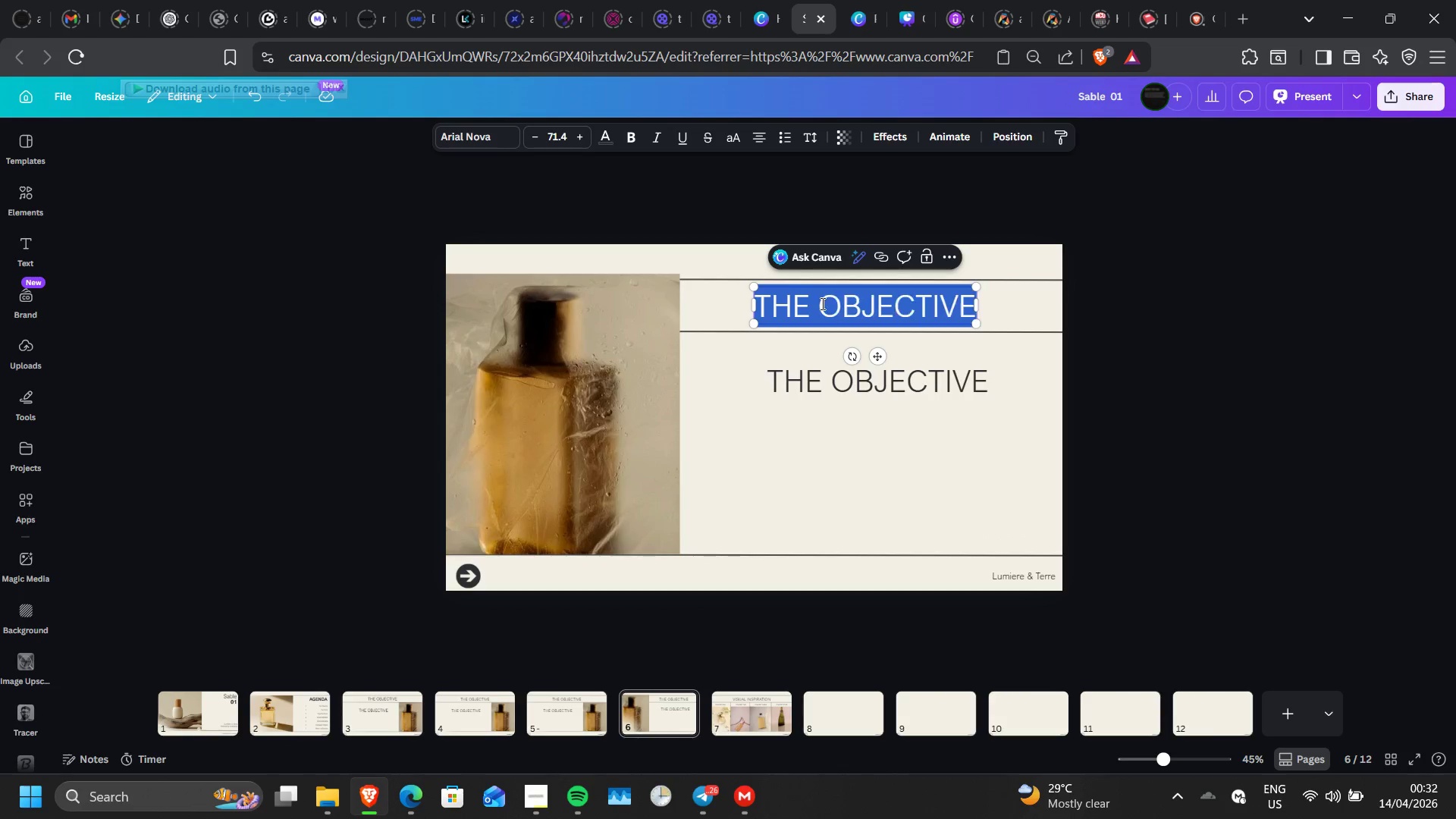 
triple_click([821, 303])
 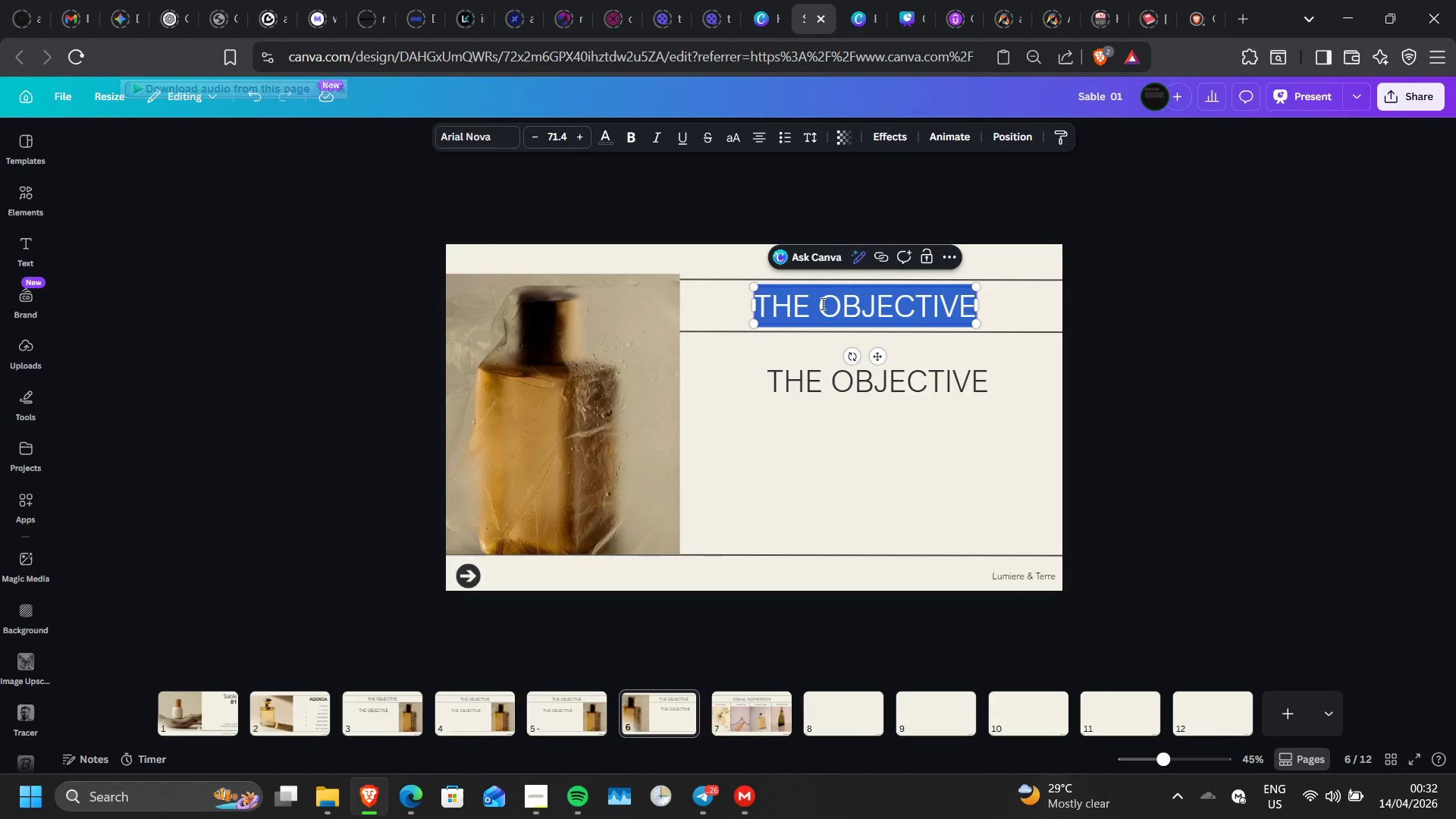 
triple_click([821, 303])
 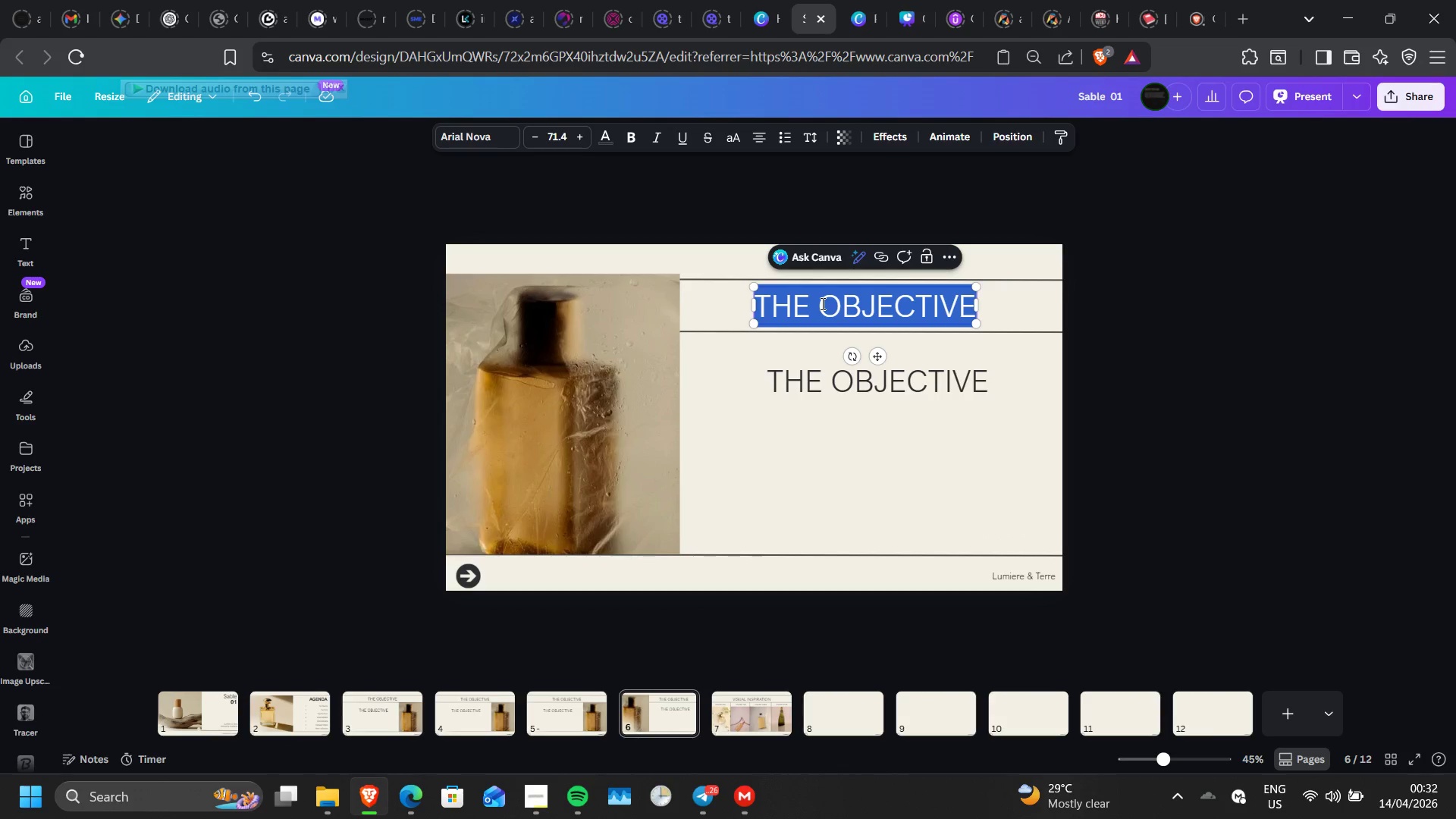 
type(BRAND MESSAGING)
 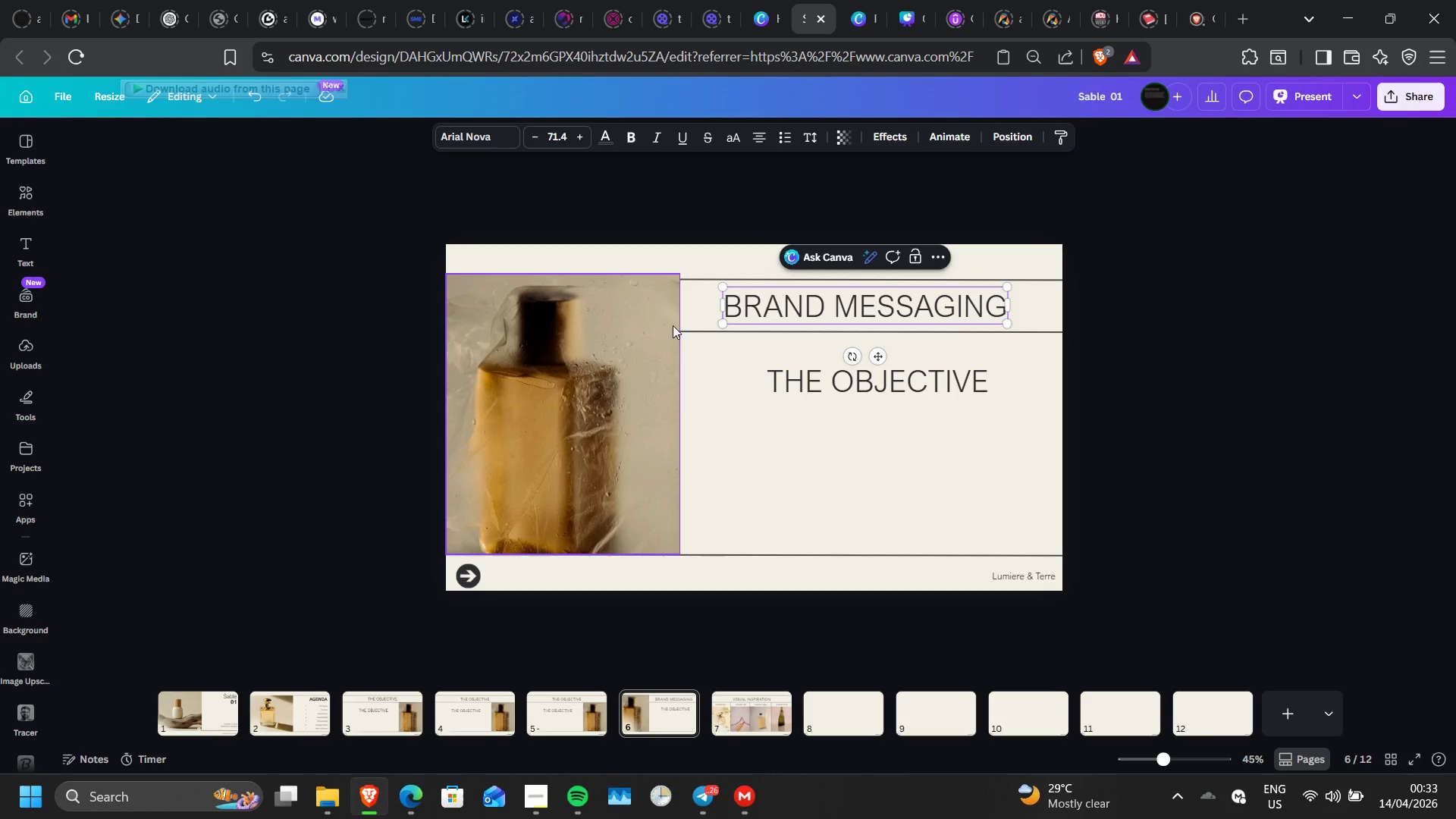 
left_click([652, 338])
 